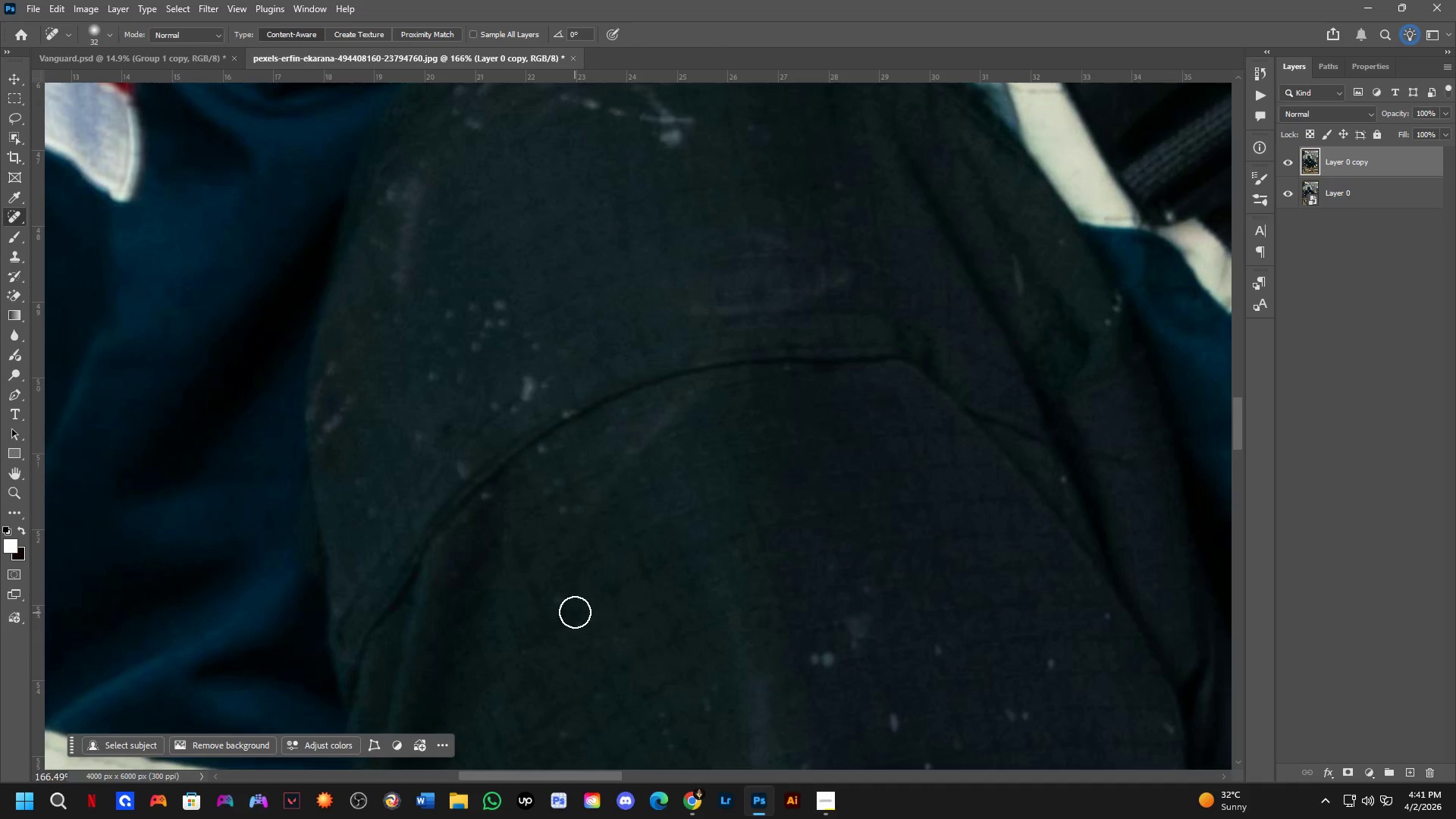 
left_click([566, 595])
 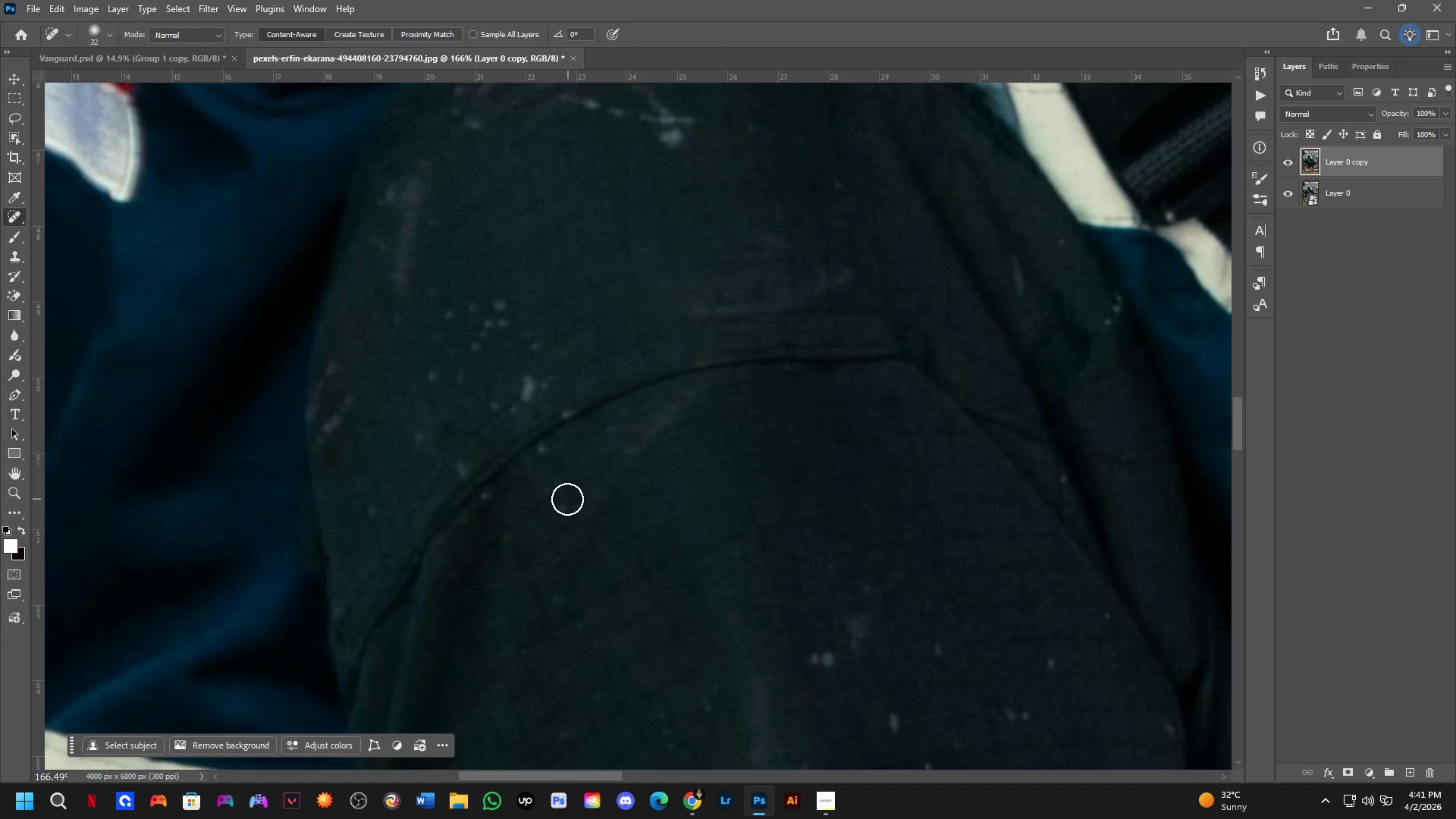 
double_click([557, 511])
 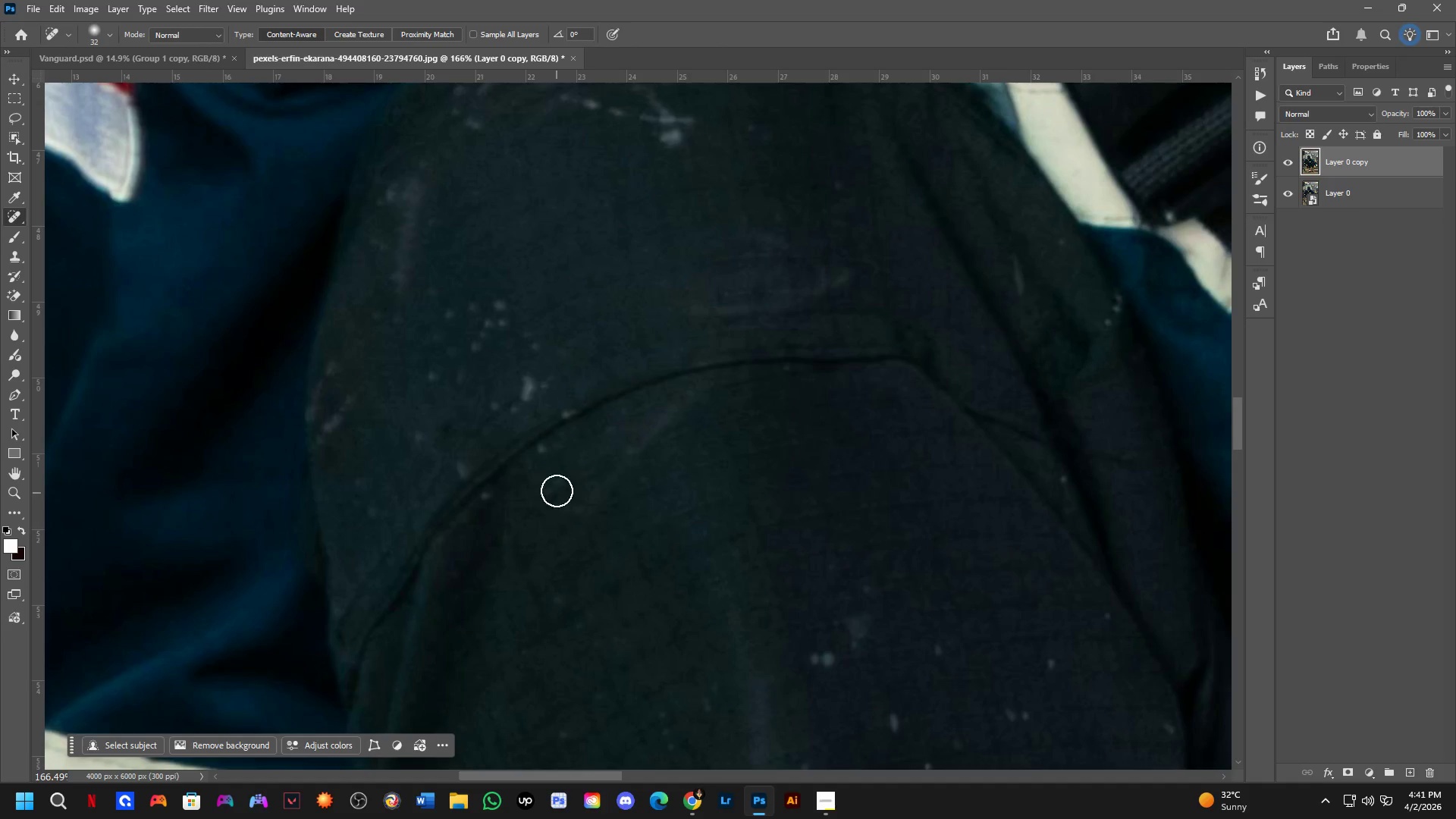 
triple_click([553, 477])
 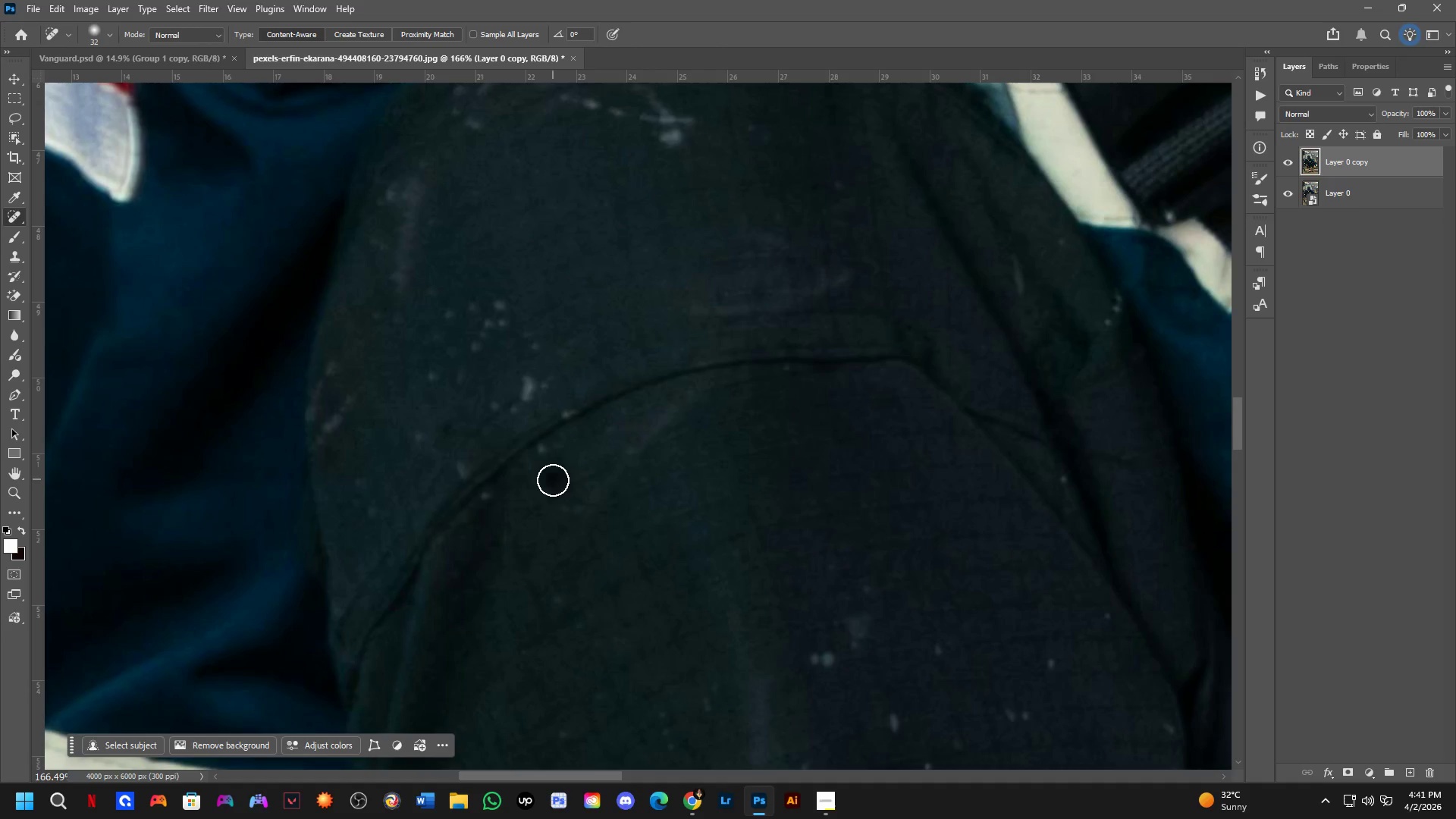 
left_click_drag(start_coordinate=[554, 484], to_coordinate=[559, 487])
 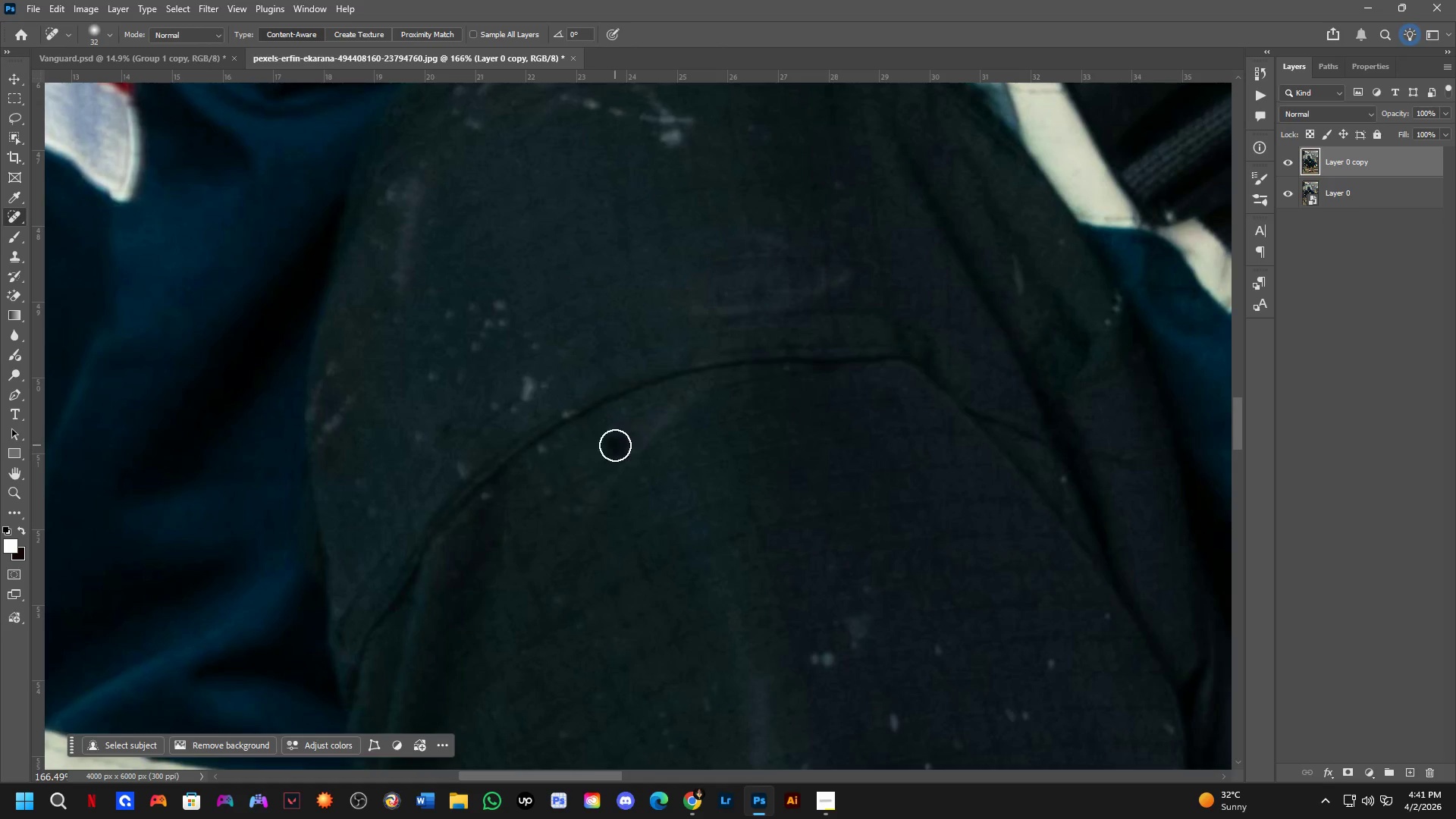 
double_click([641, 443])
 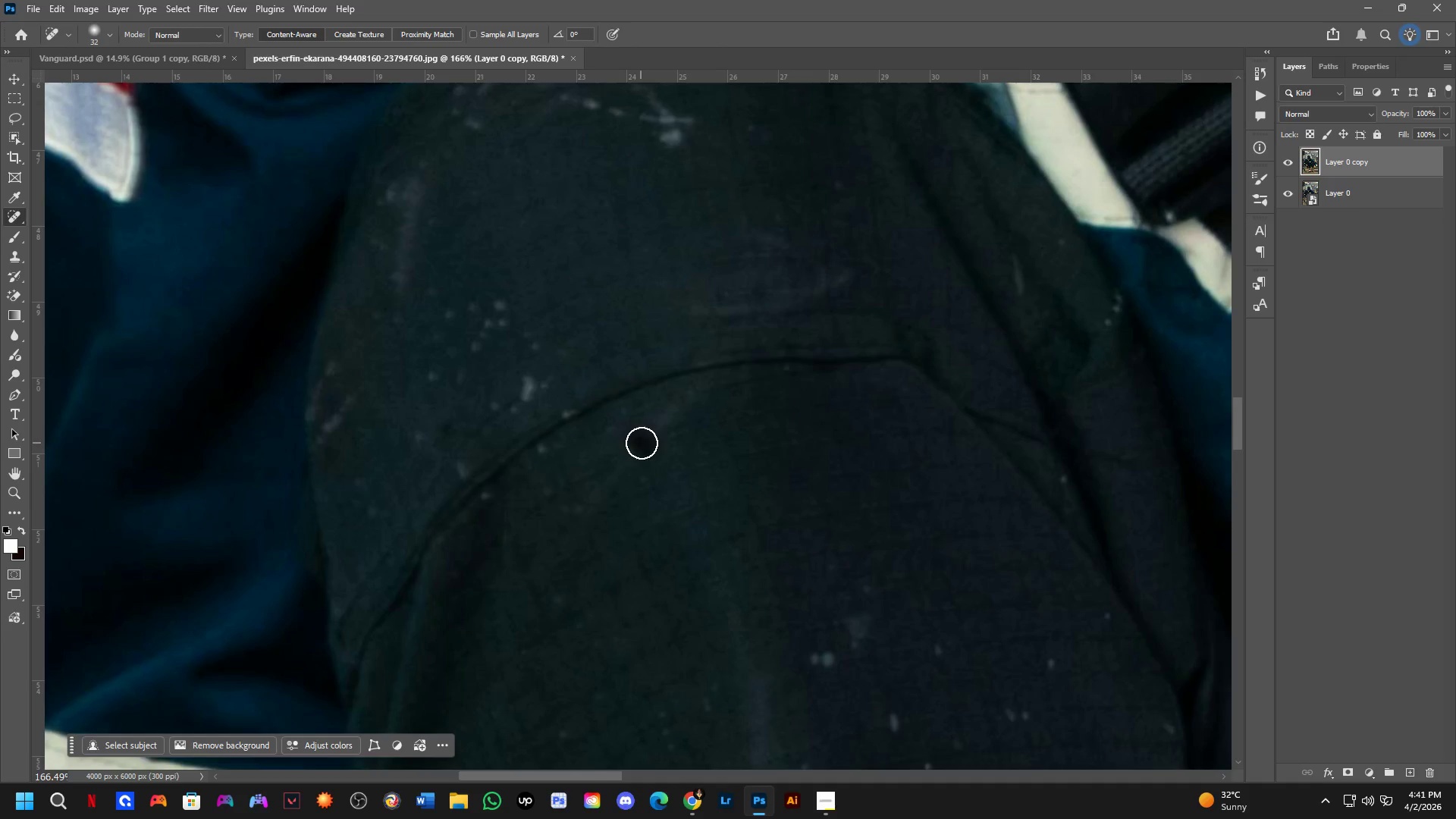 
left_click_drag(start_coordinate=[631, 471], to_coordinate=[614, 506])
 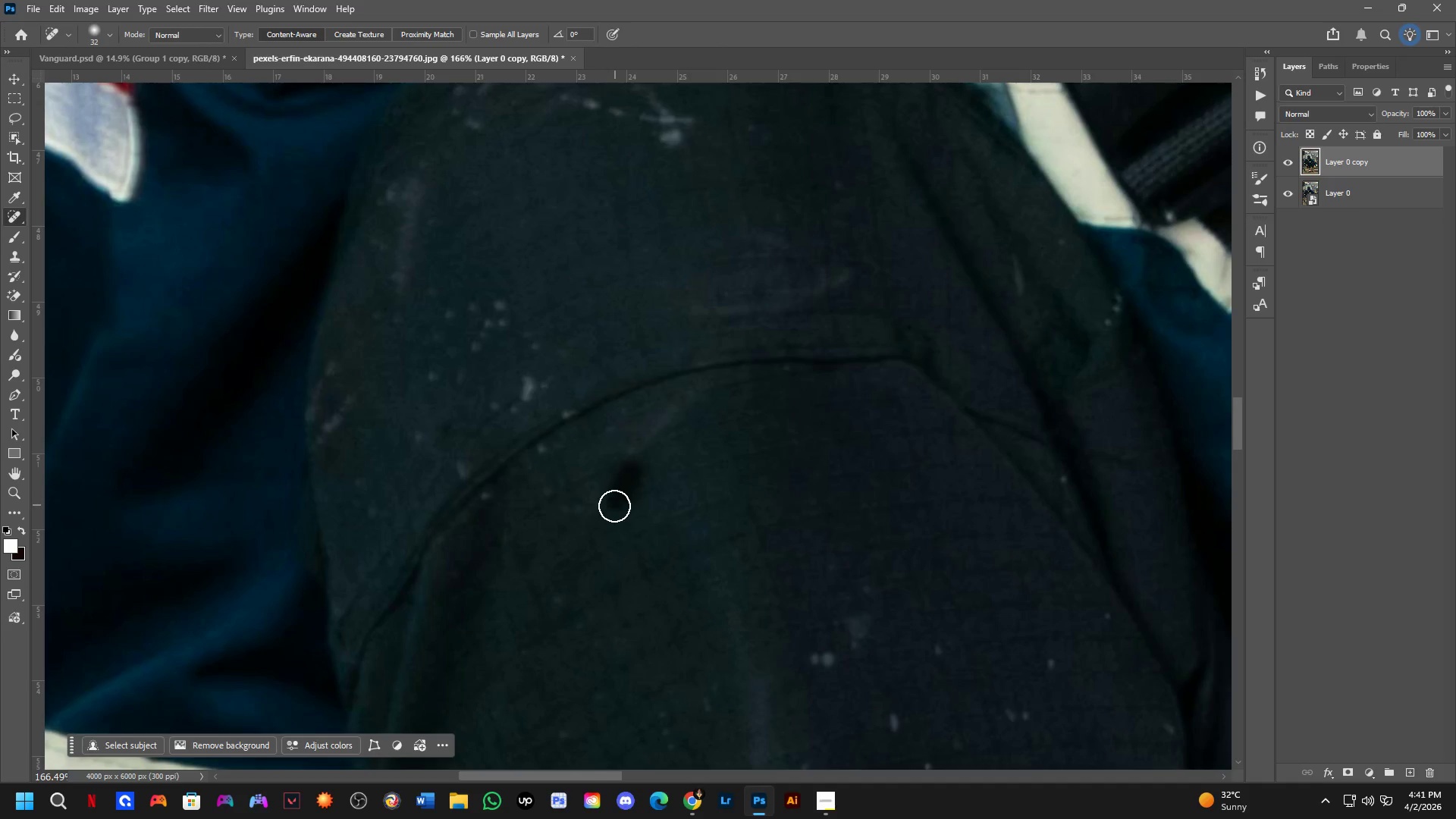 
left_click_drag(start_coordinate=[614, 506], to_coordinate=[622, 499])
 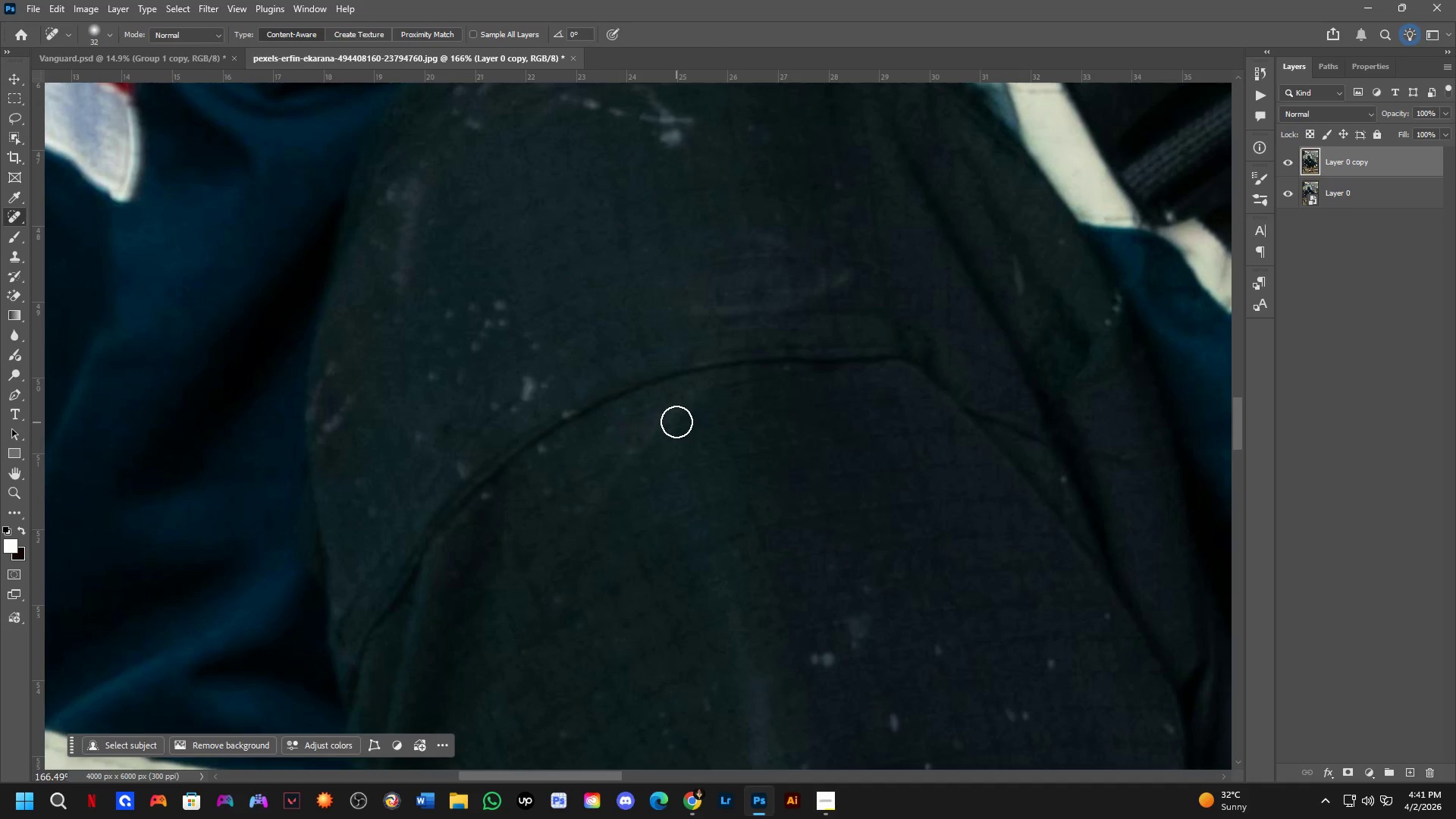 
triple_click([676, 413])
 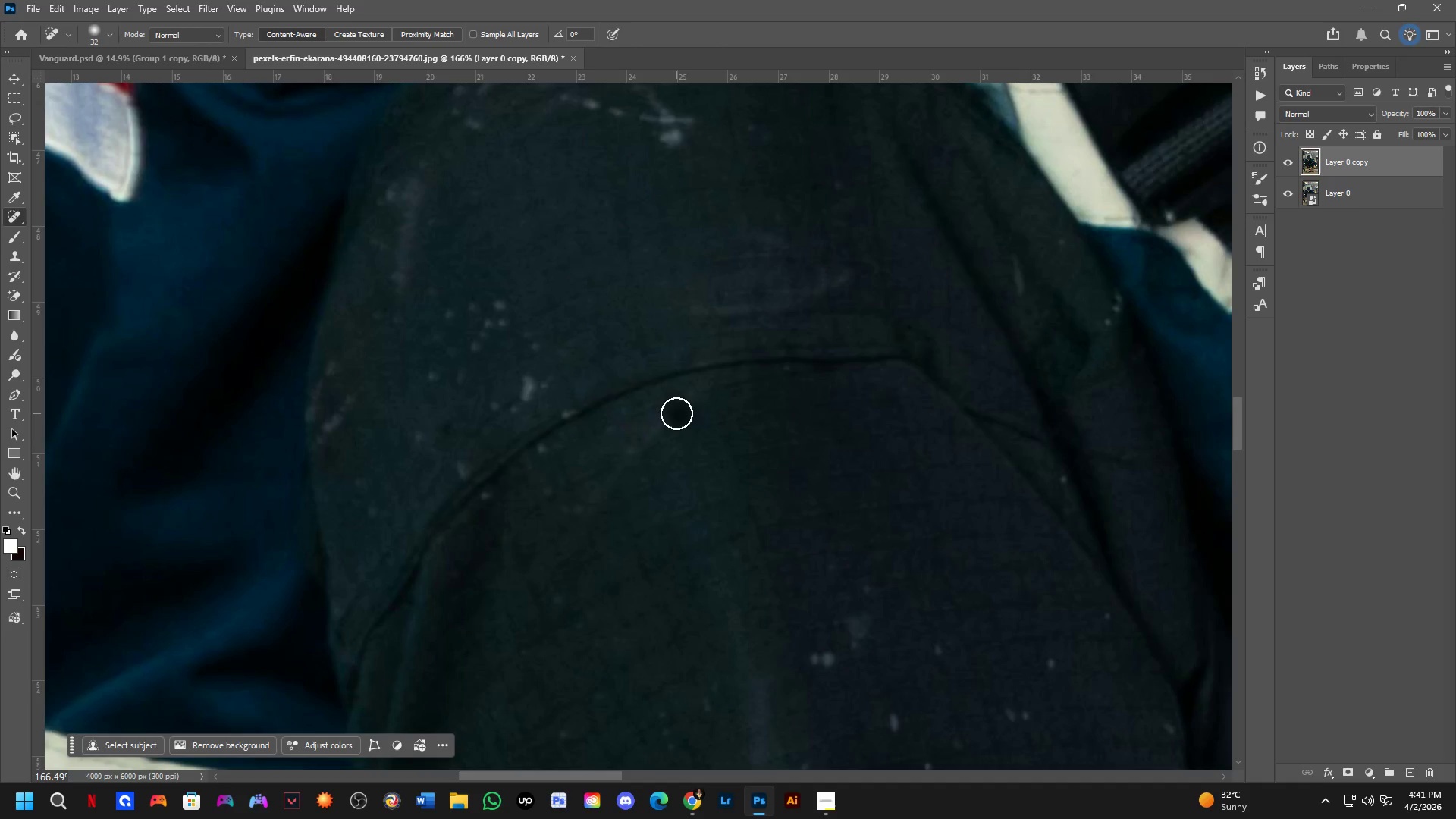 
left_click_drag(start_coordinate=[676, 413], to_coordinate=[668, 419])
 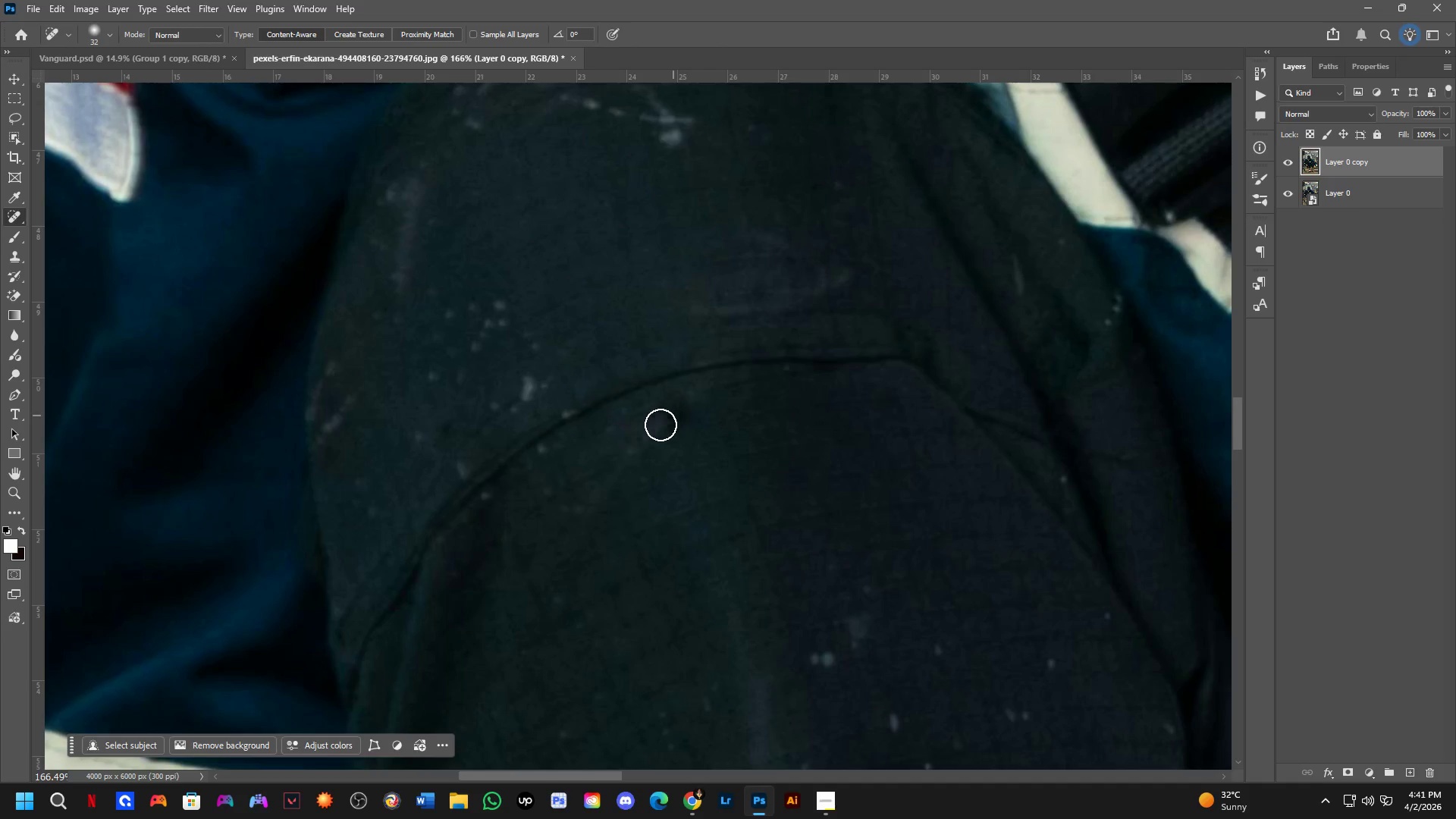 
left_click_drag(start_coordinate=[655, 428], to_coordinate=[622, 454])
 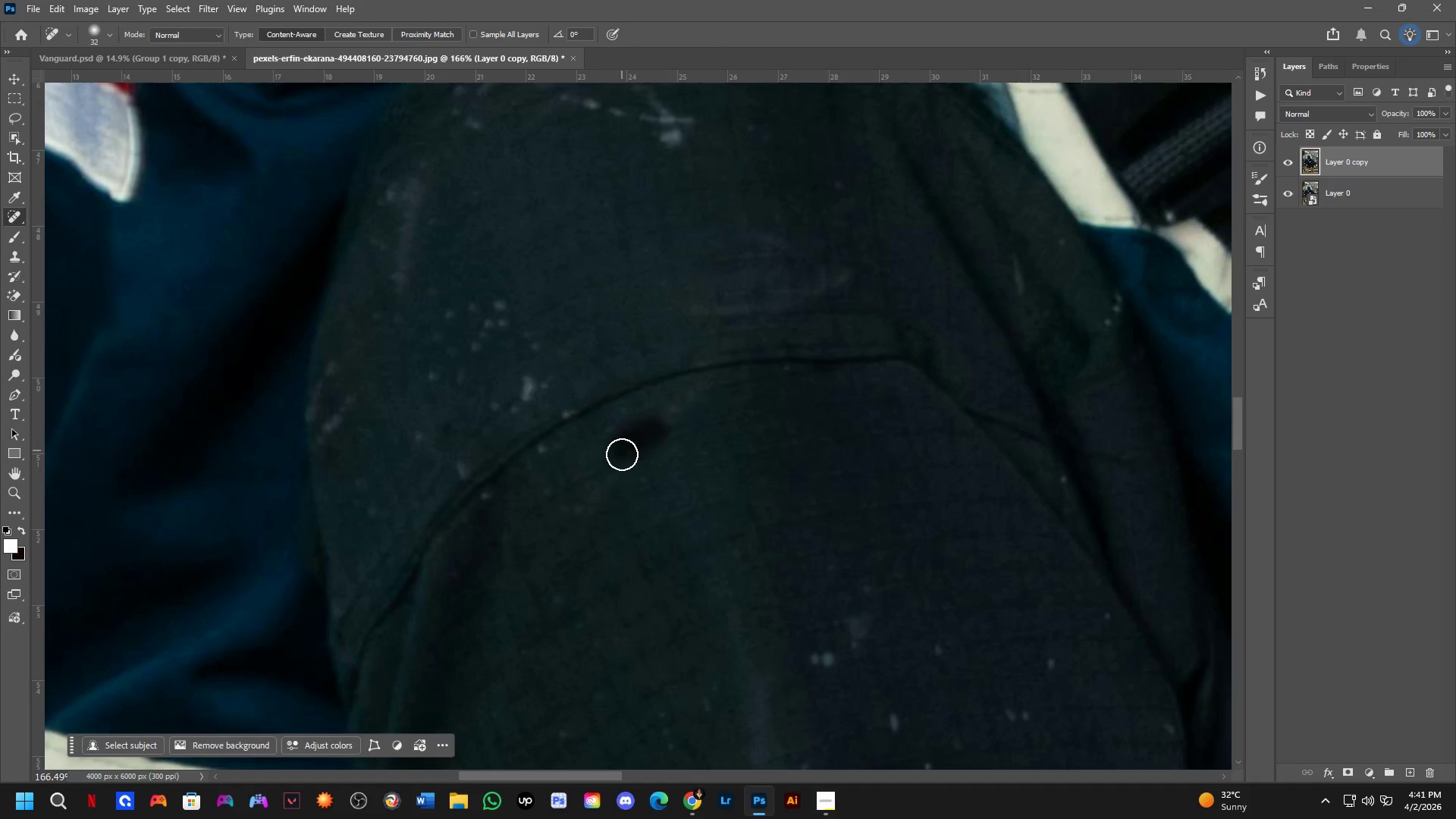 
triple_click([622, 454])
 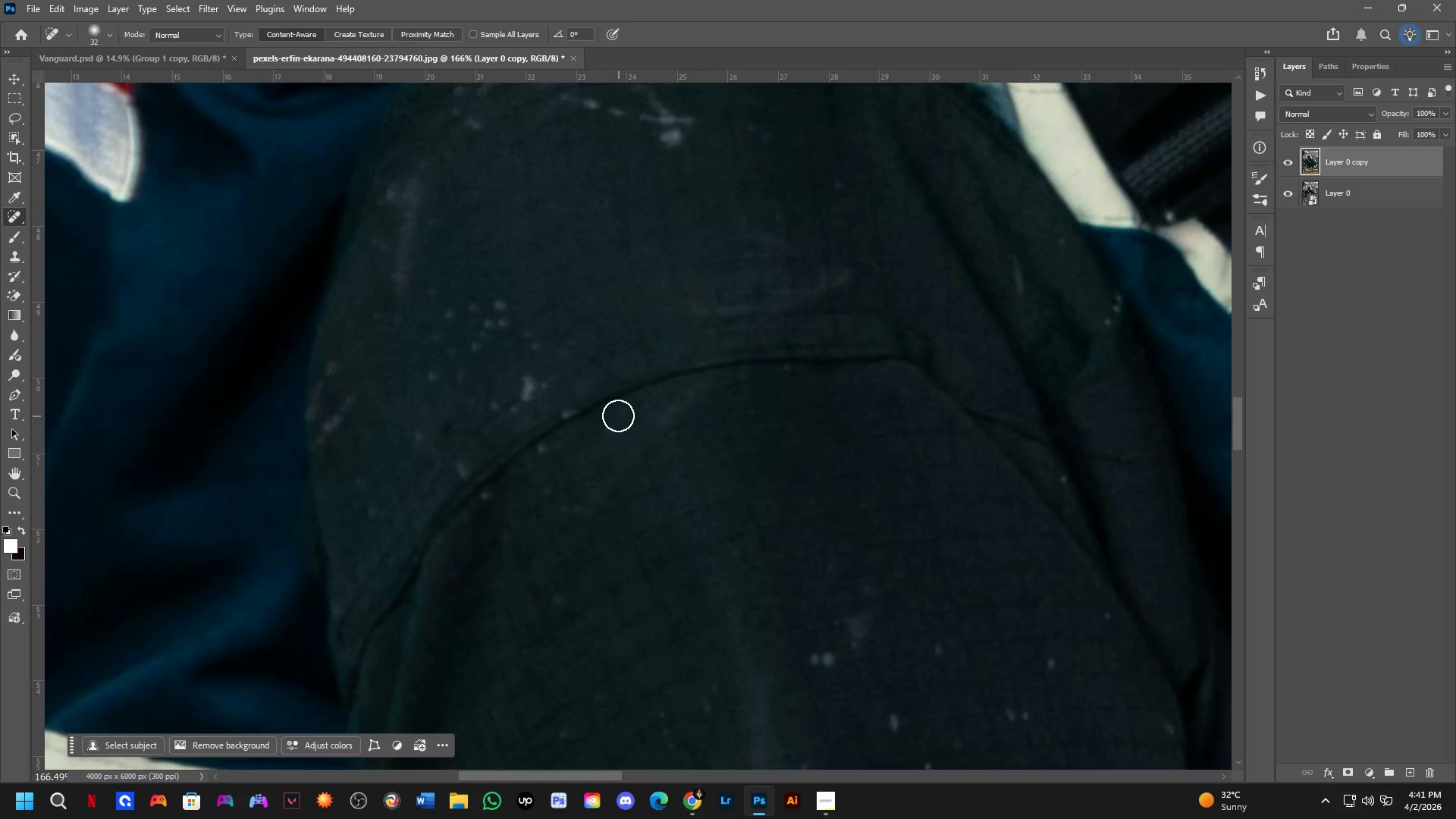 
triple_click([618, 413])
 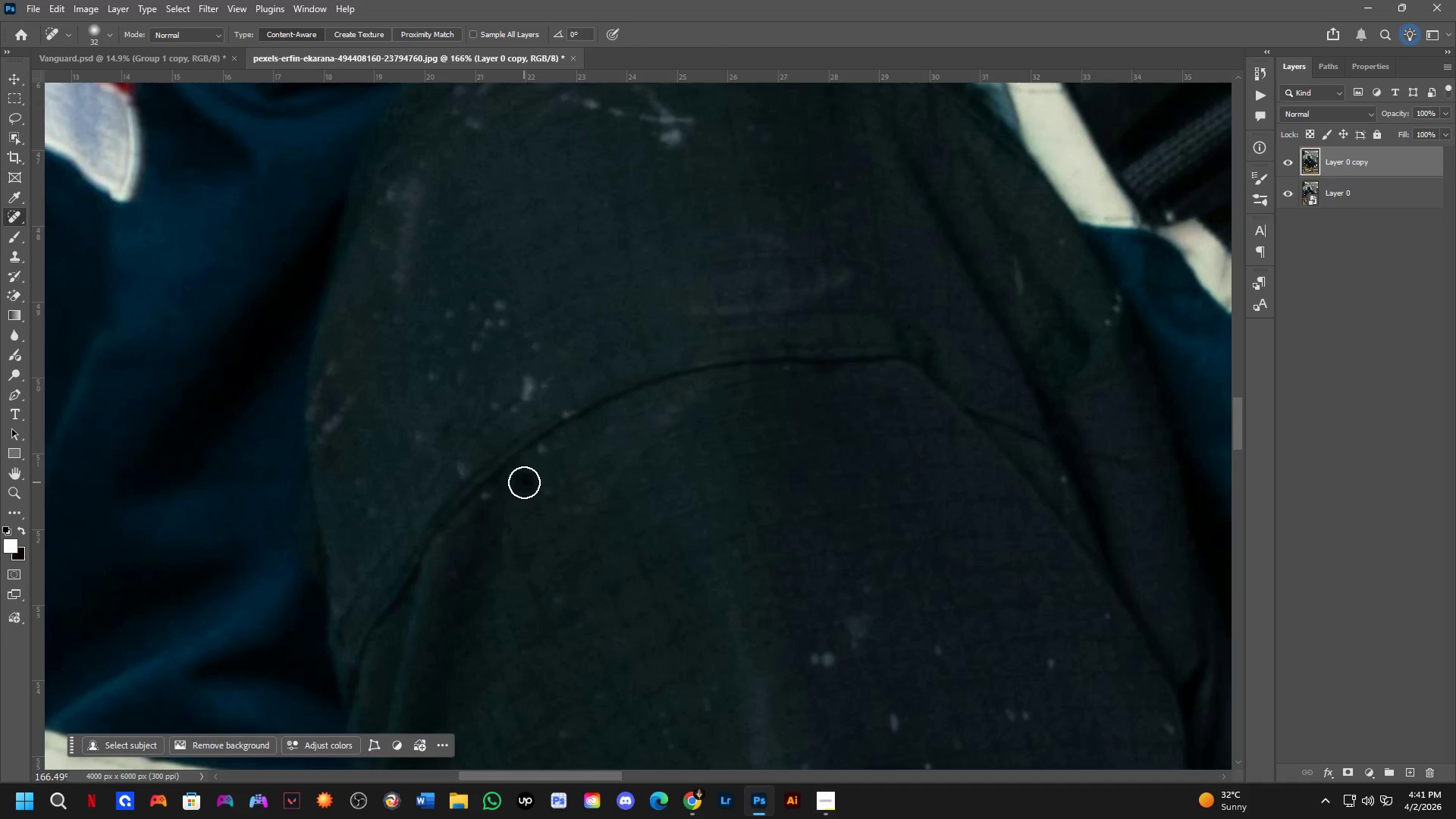 
left_click_drag(start_coordinate=[572, 431], to_coordinate=[563, 435])
 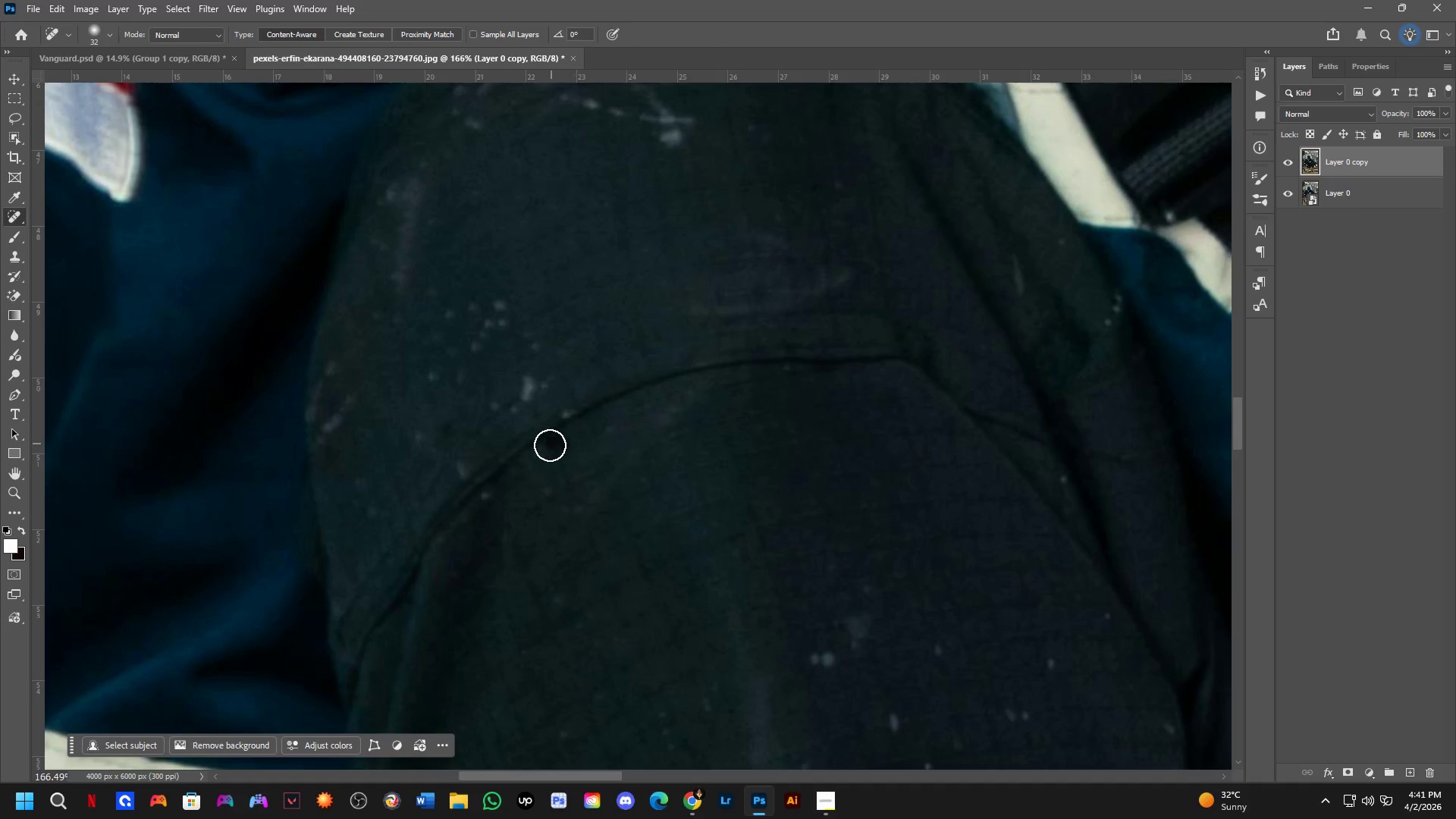 
left_click_drag(start_coordinate=[552, 442], to_coordinate=[547, 448])
 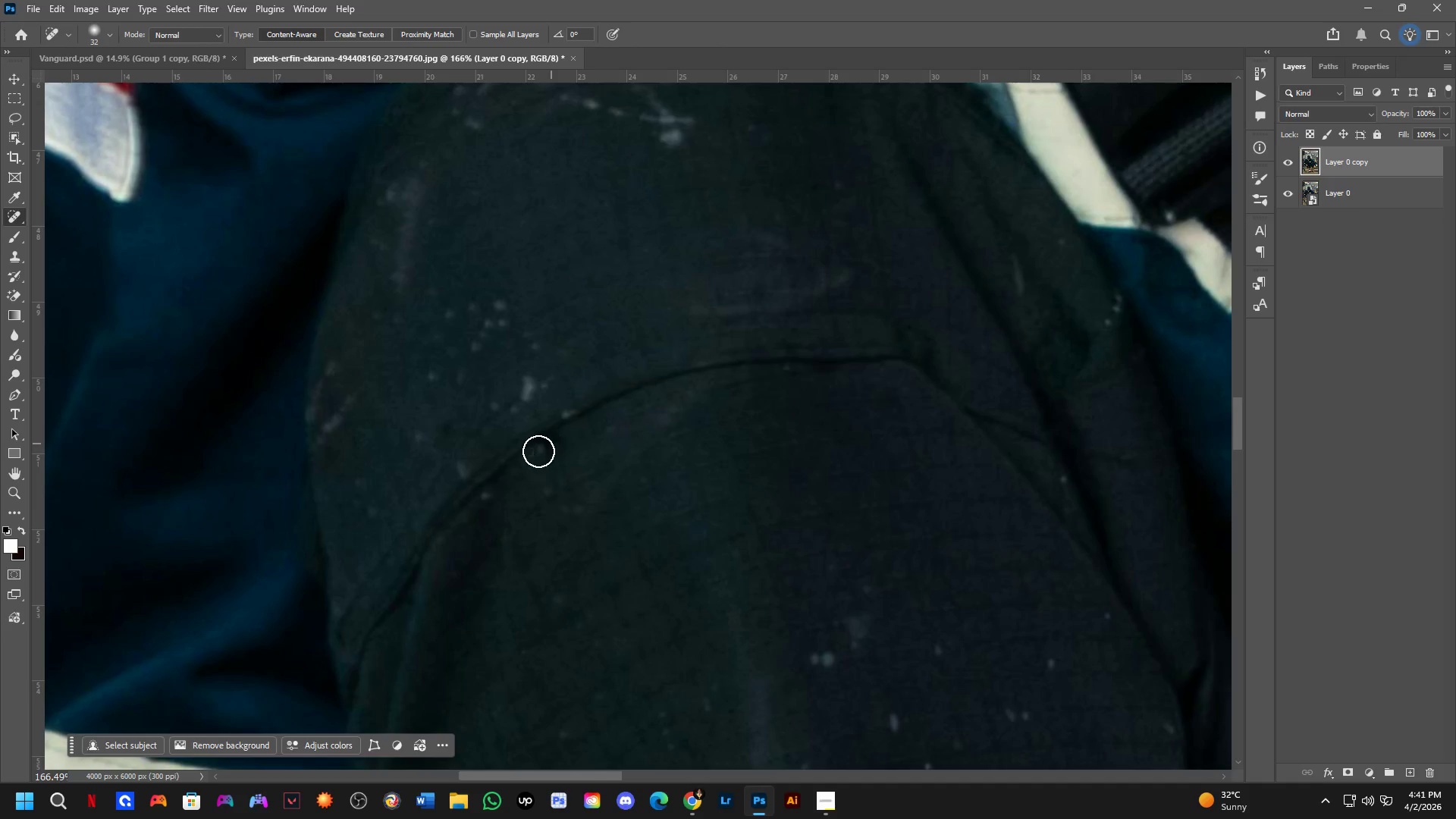 
left_click_drag(start_coordinate=[536, 456], to_coordinate=[532, 462])
 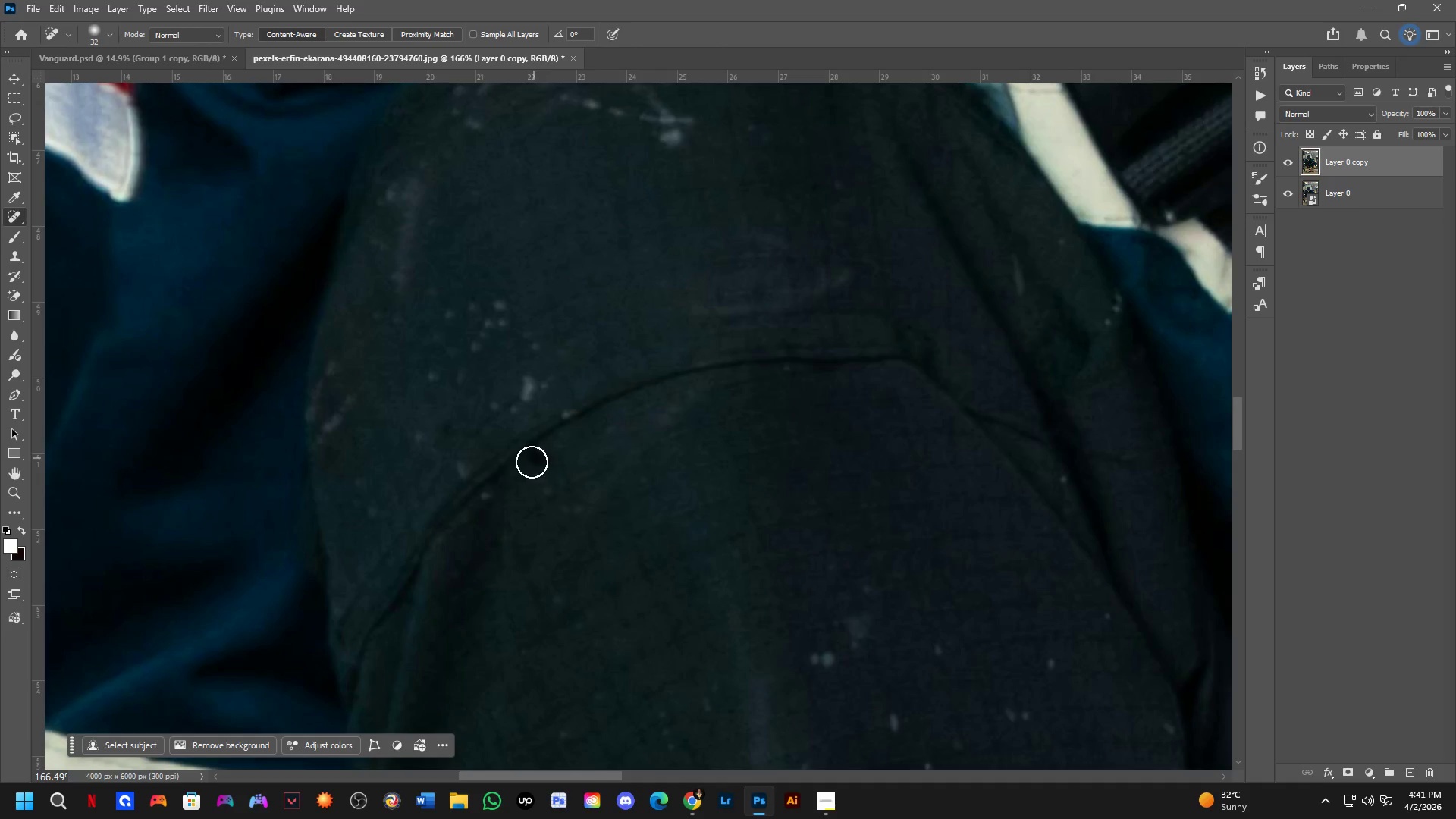 
triple_click([532, 462])
 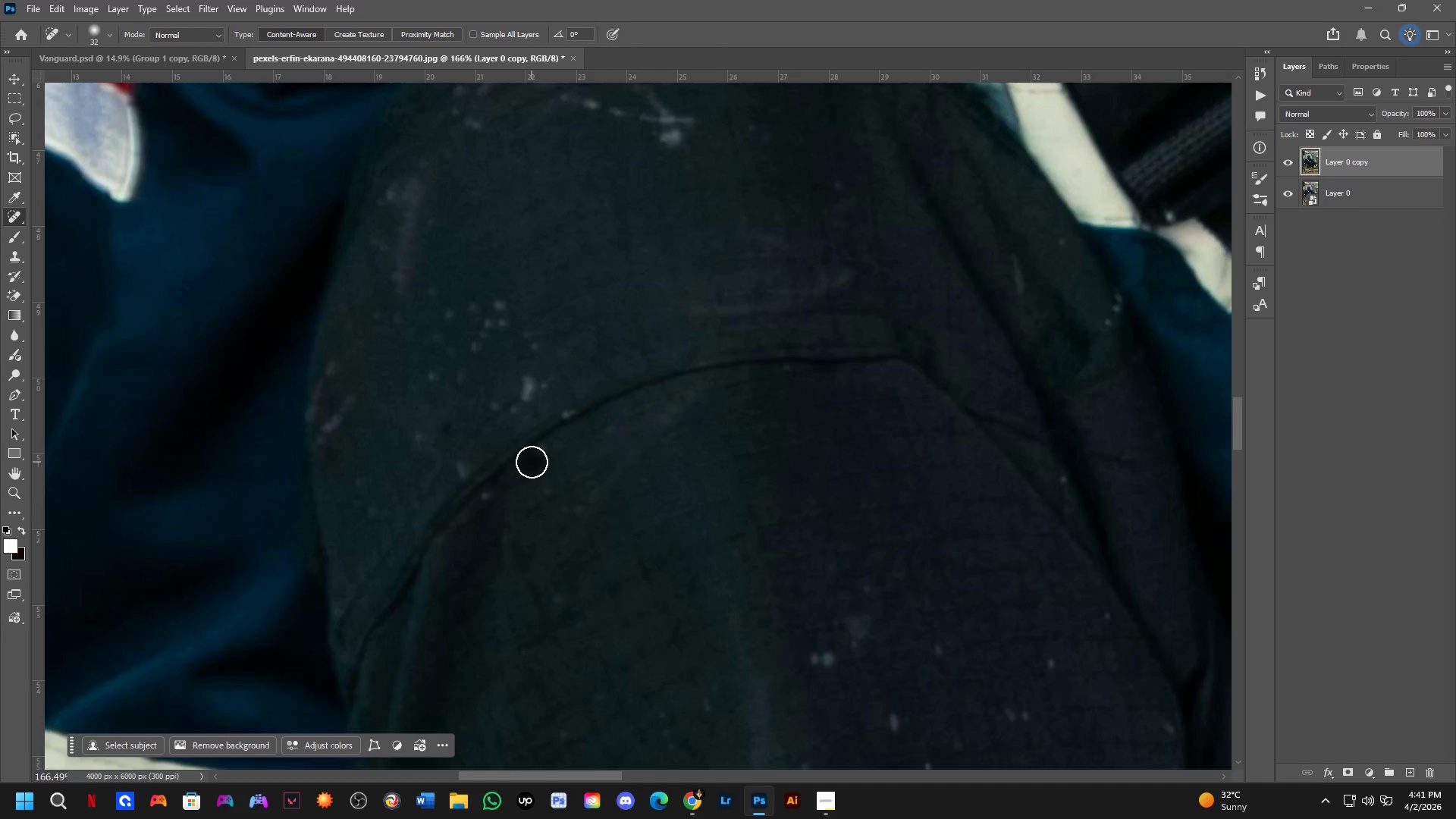 
left_click_drag(start_coordinate=[526, 467], to_coordinate=[486, 503])
 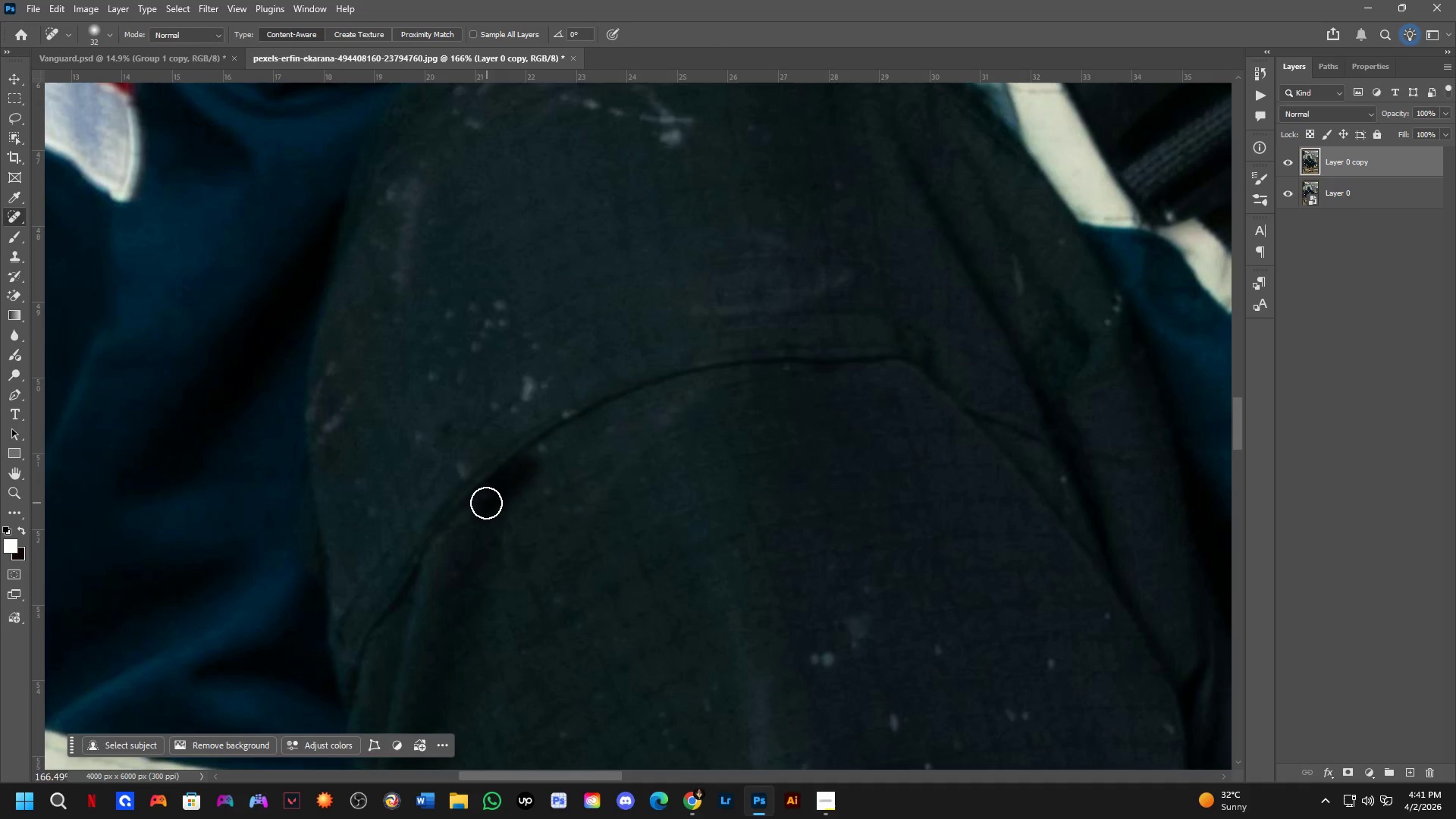 
triple_click([486, 503])
 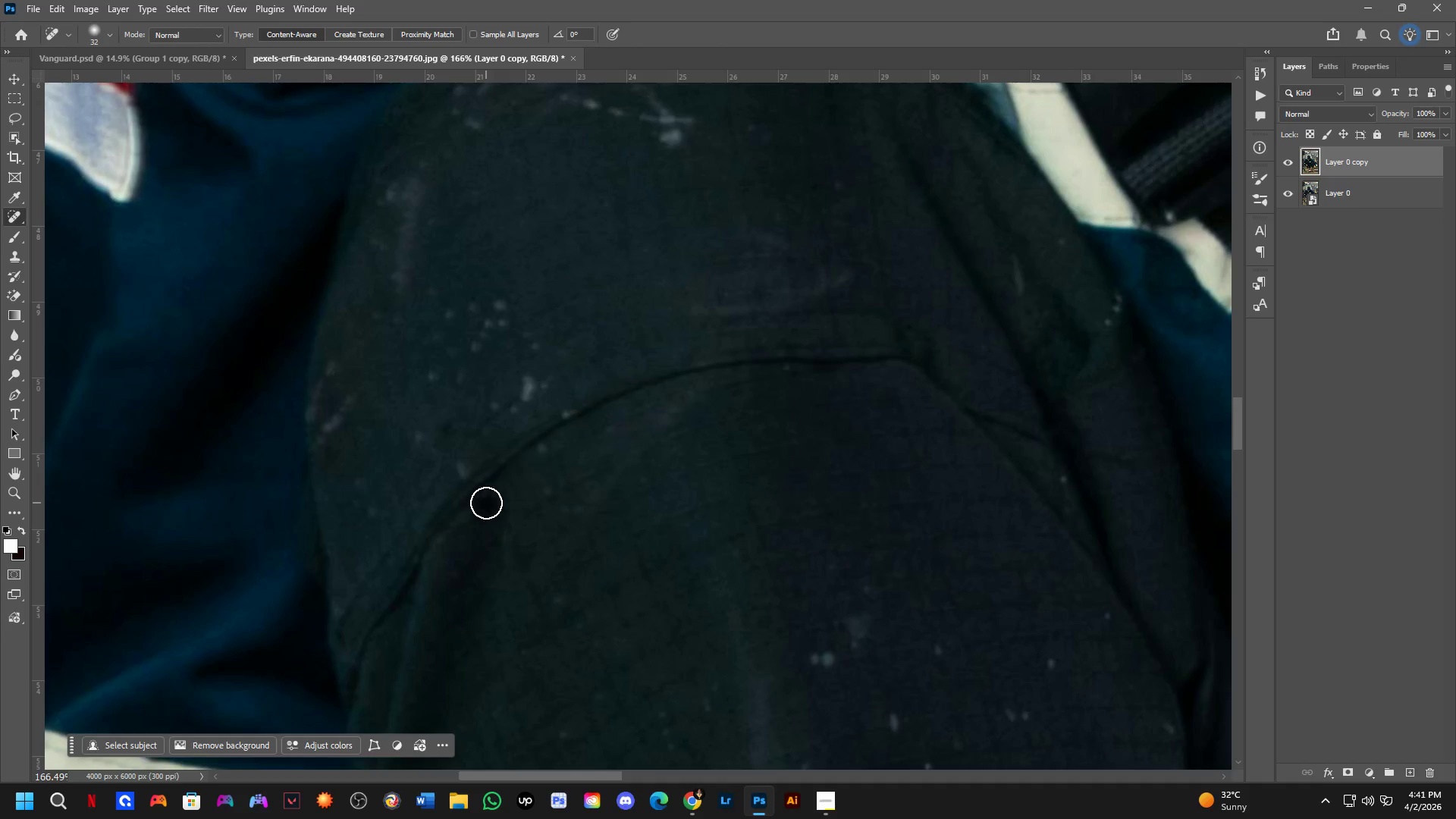 
triple_click([486, 503])
 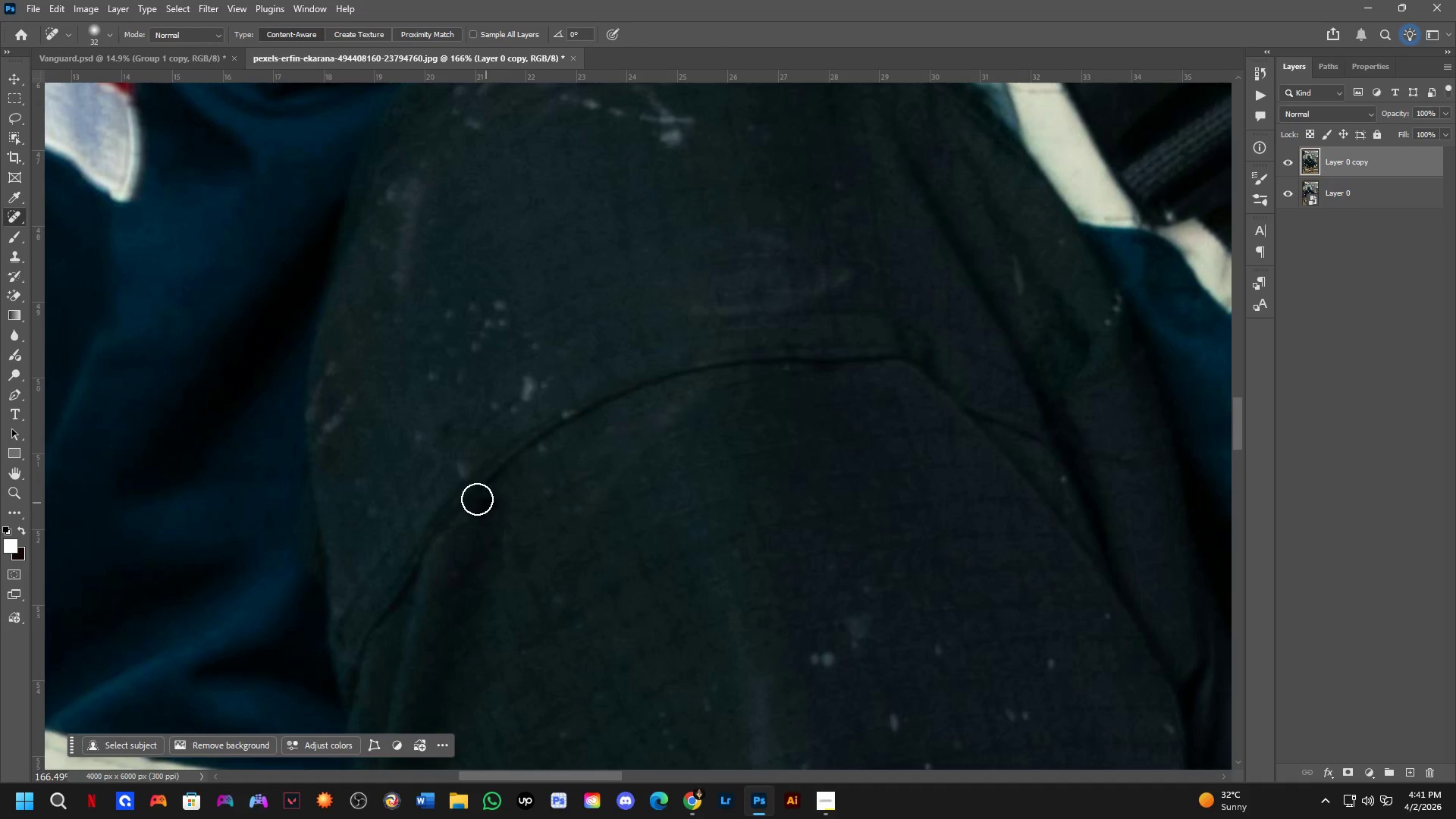 
left_click_drag(start_coordinate=[457, 496], to_coordinate=[456, 485])
 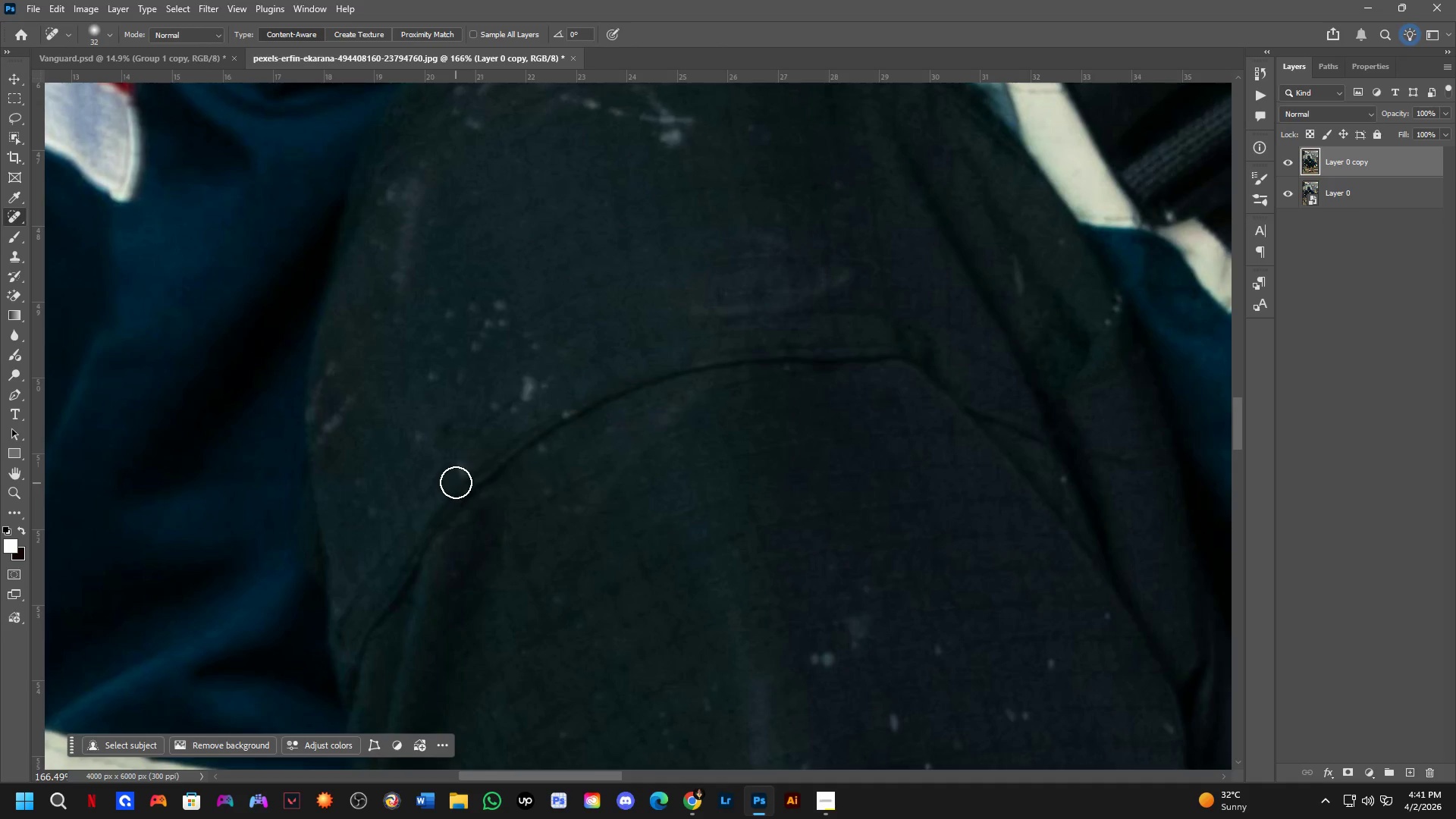 
triple_click([456, 482])
 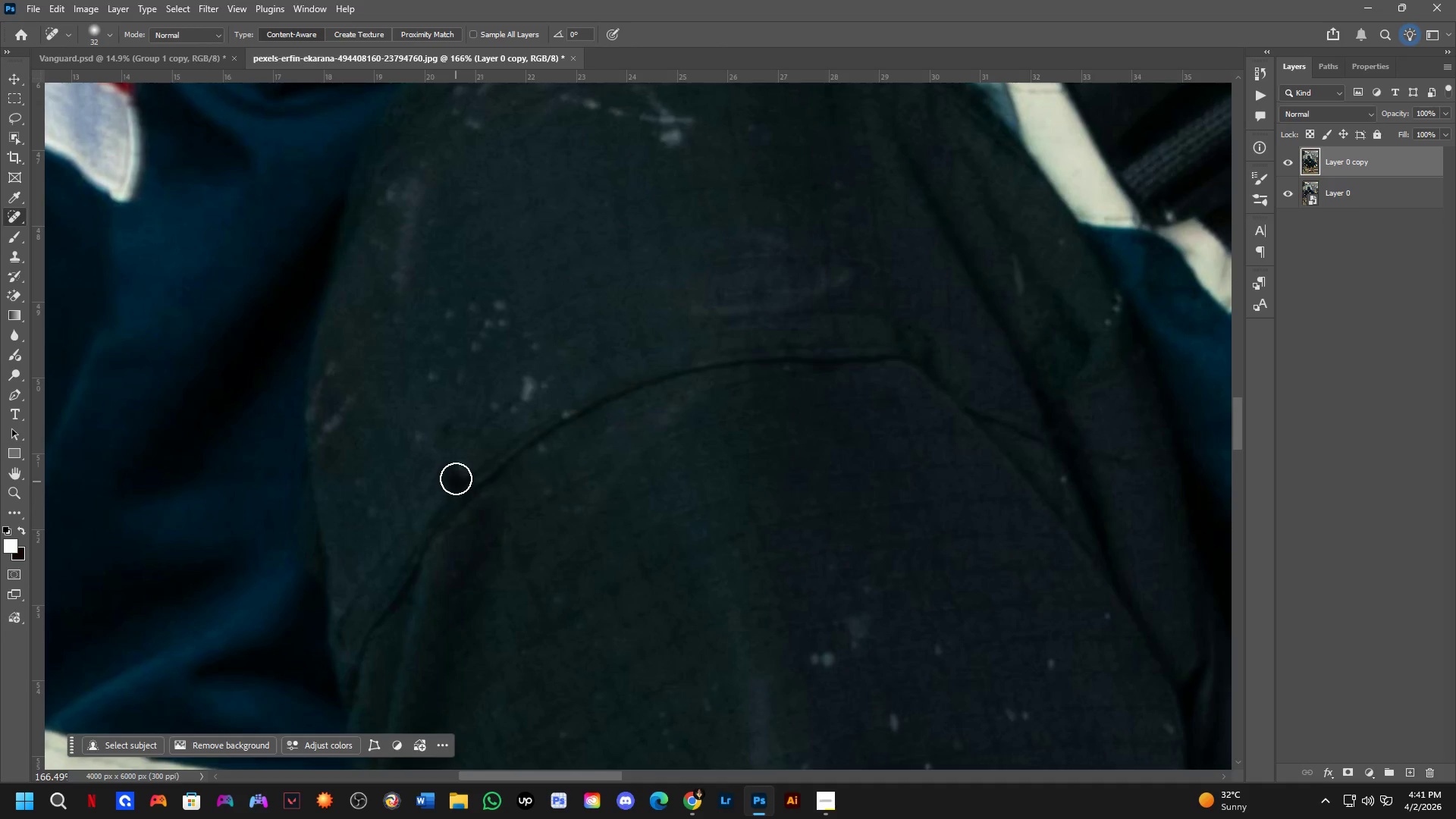 
triple_click([456, 477])
 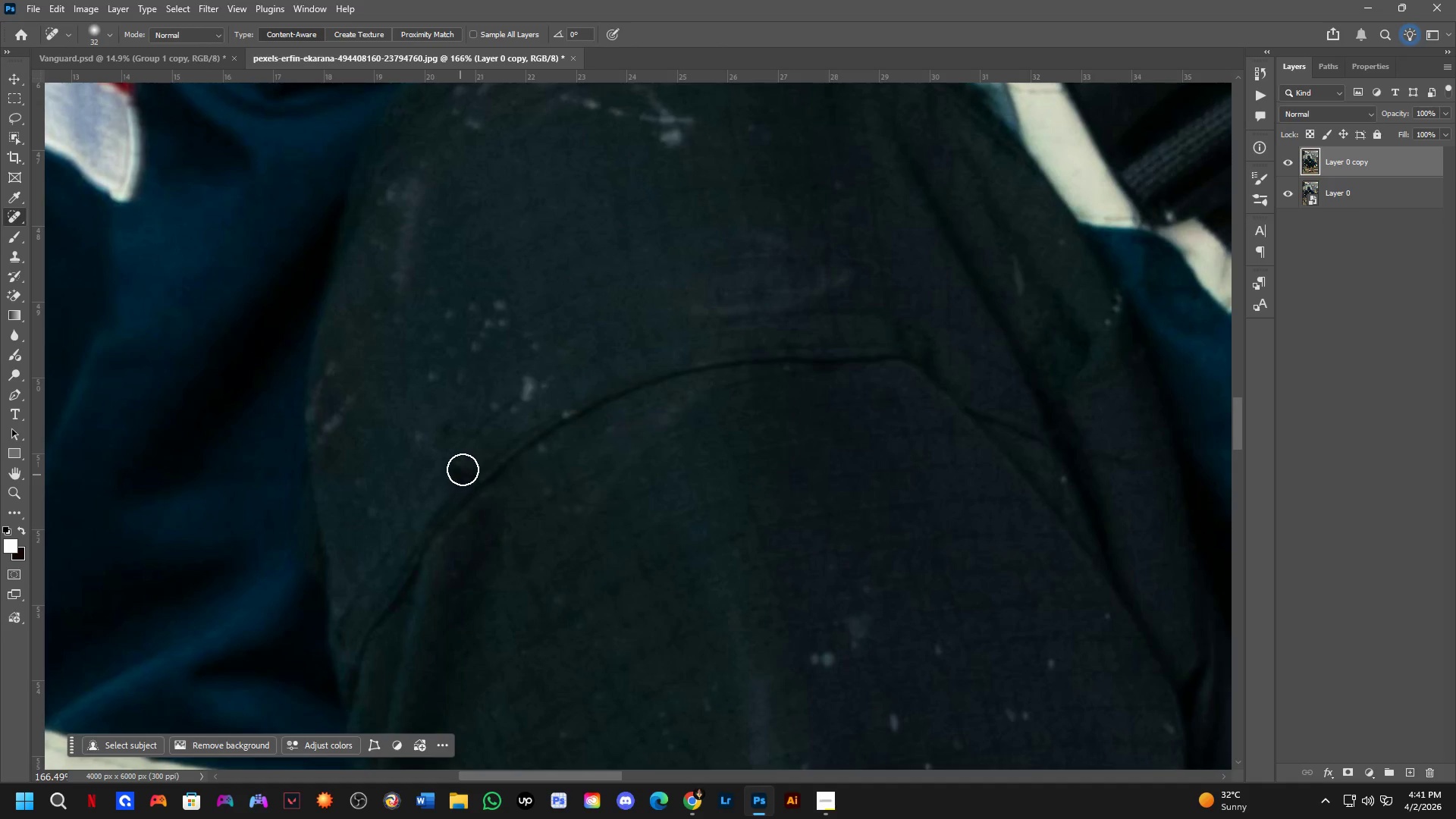 
left_click_drag(start_coordinate=[464, 468], to_coordinate=[470, 467])
 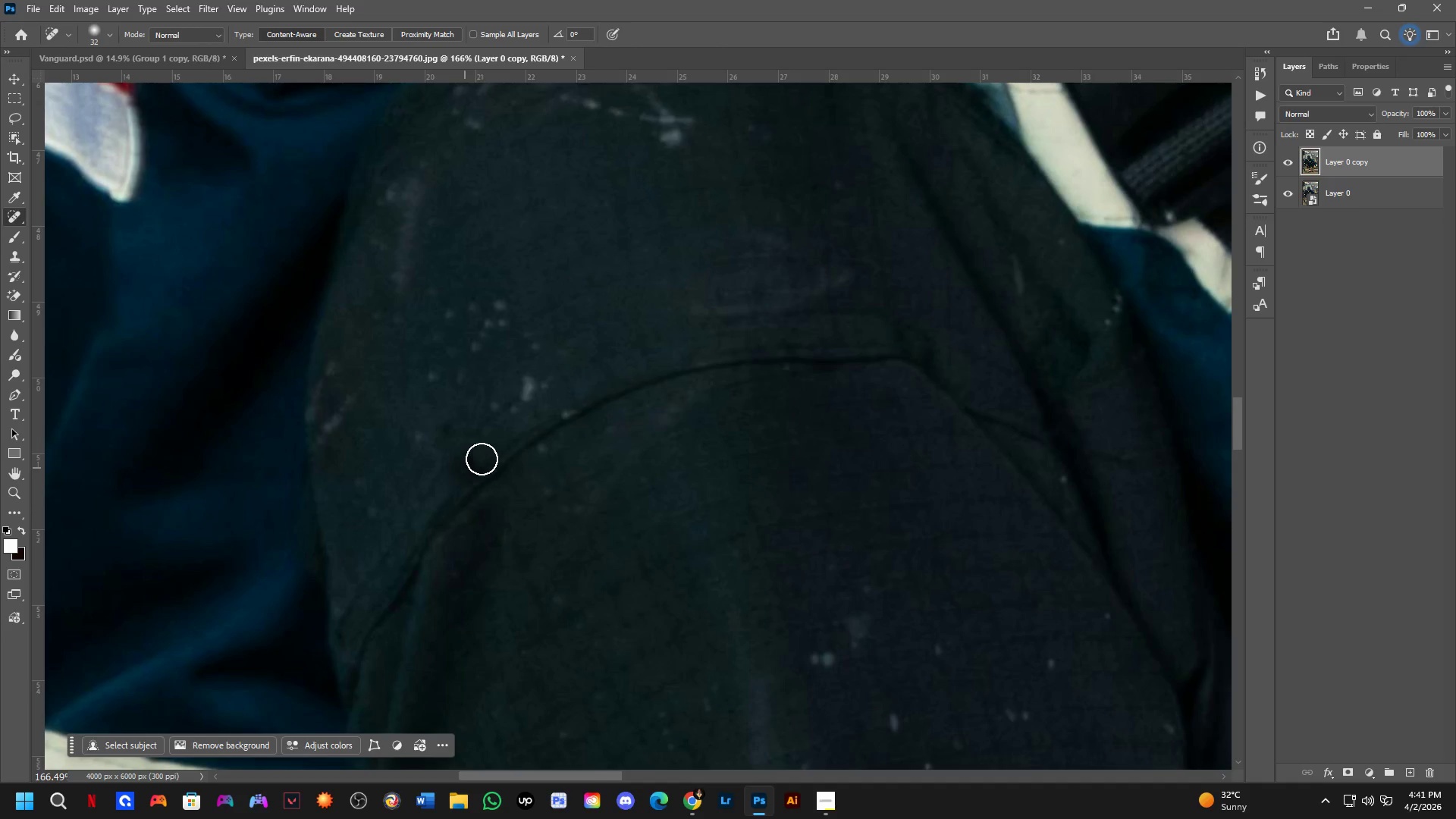 
left_click_drag(start_coordinate=[482, 459], to_coordinate=[532, 454])
 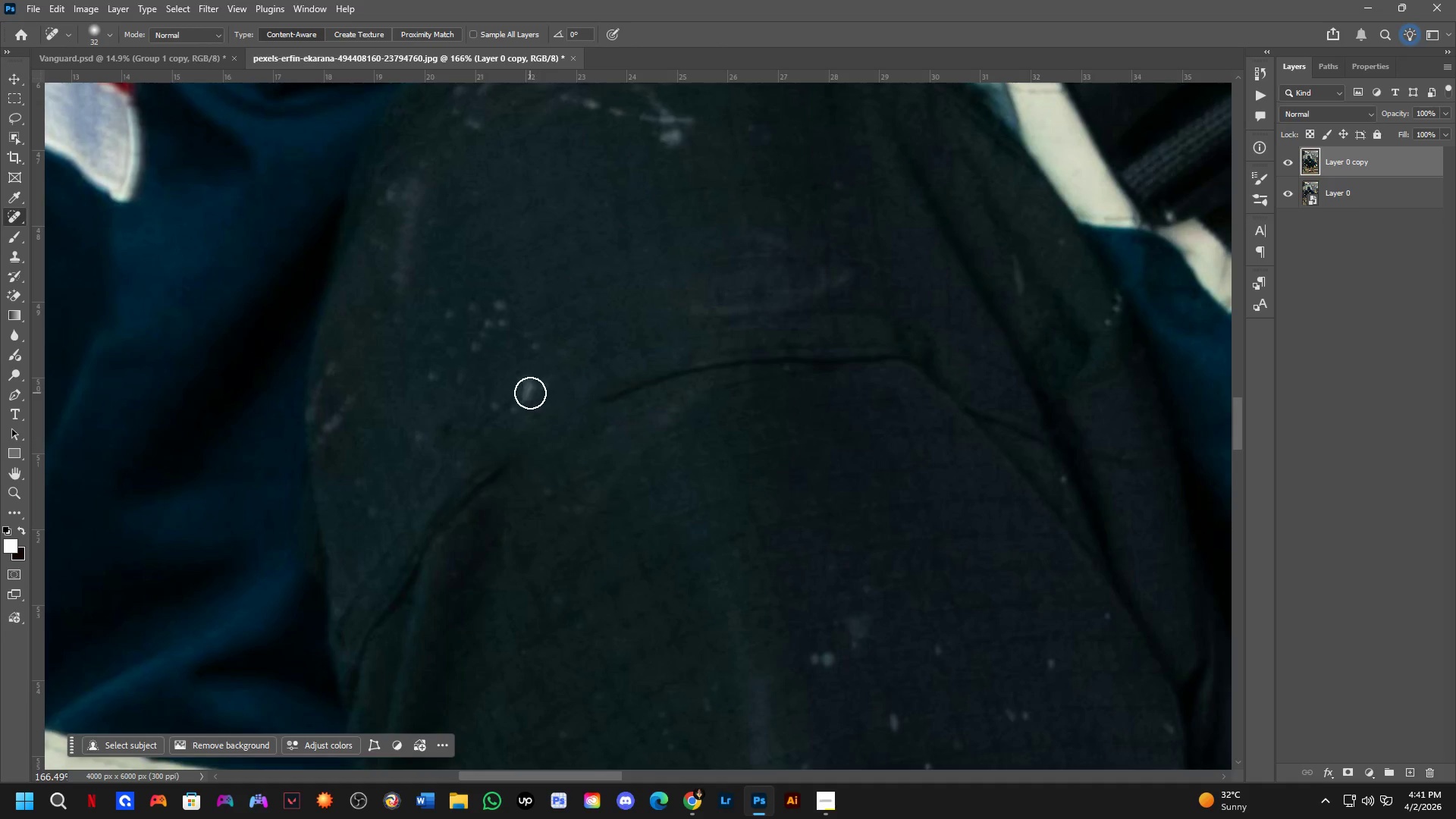 
left_click_drag(start_coordinate=[548, 375], to_coordinate=[518, 394])
 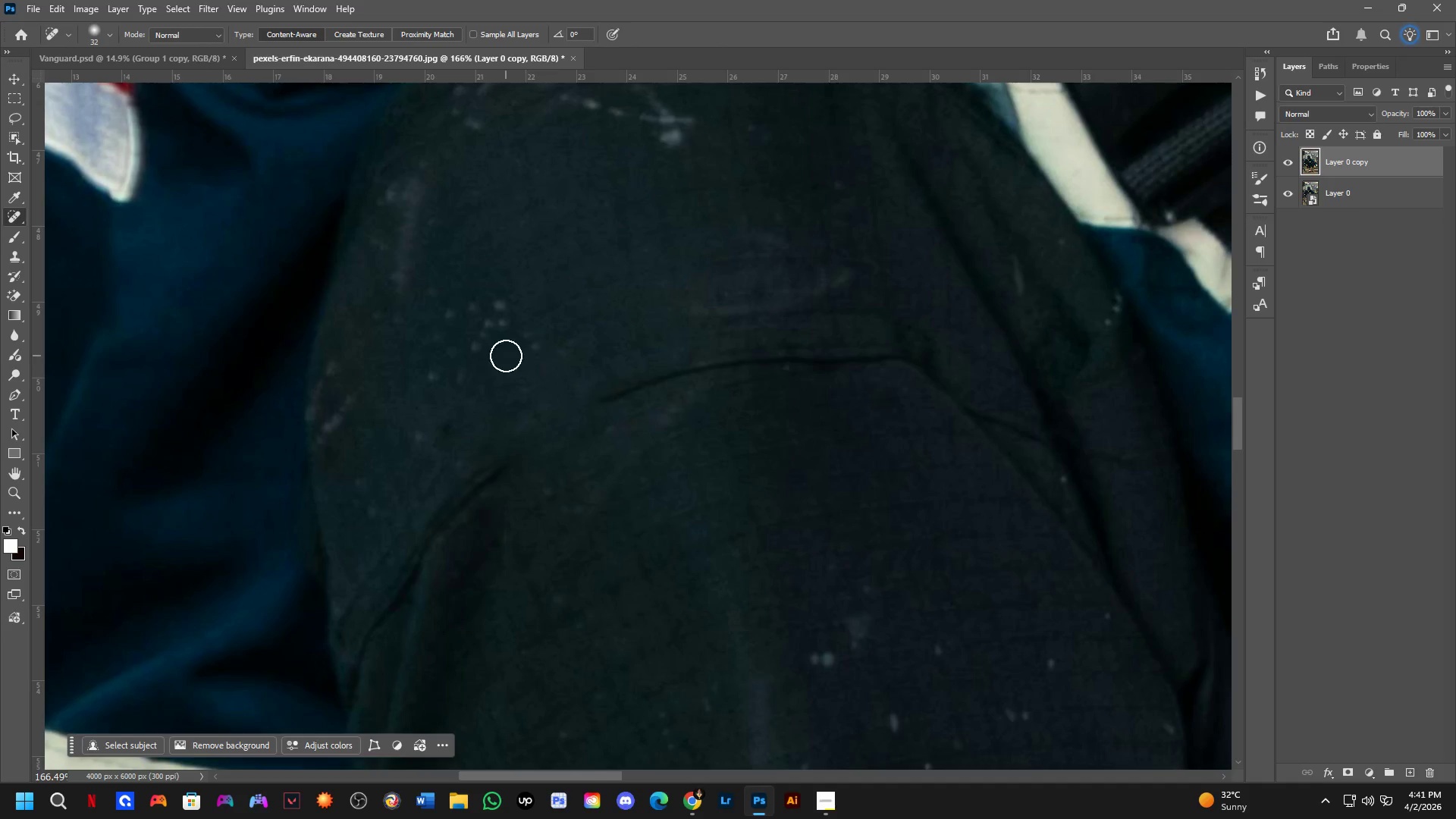 
left_click_drag(start_coordinate=[500, 290], to_coordinate=[497, 335])
 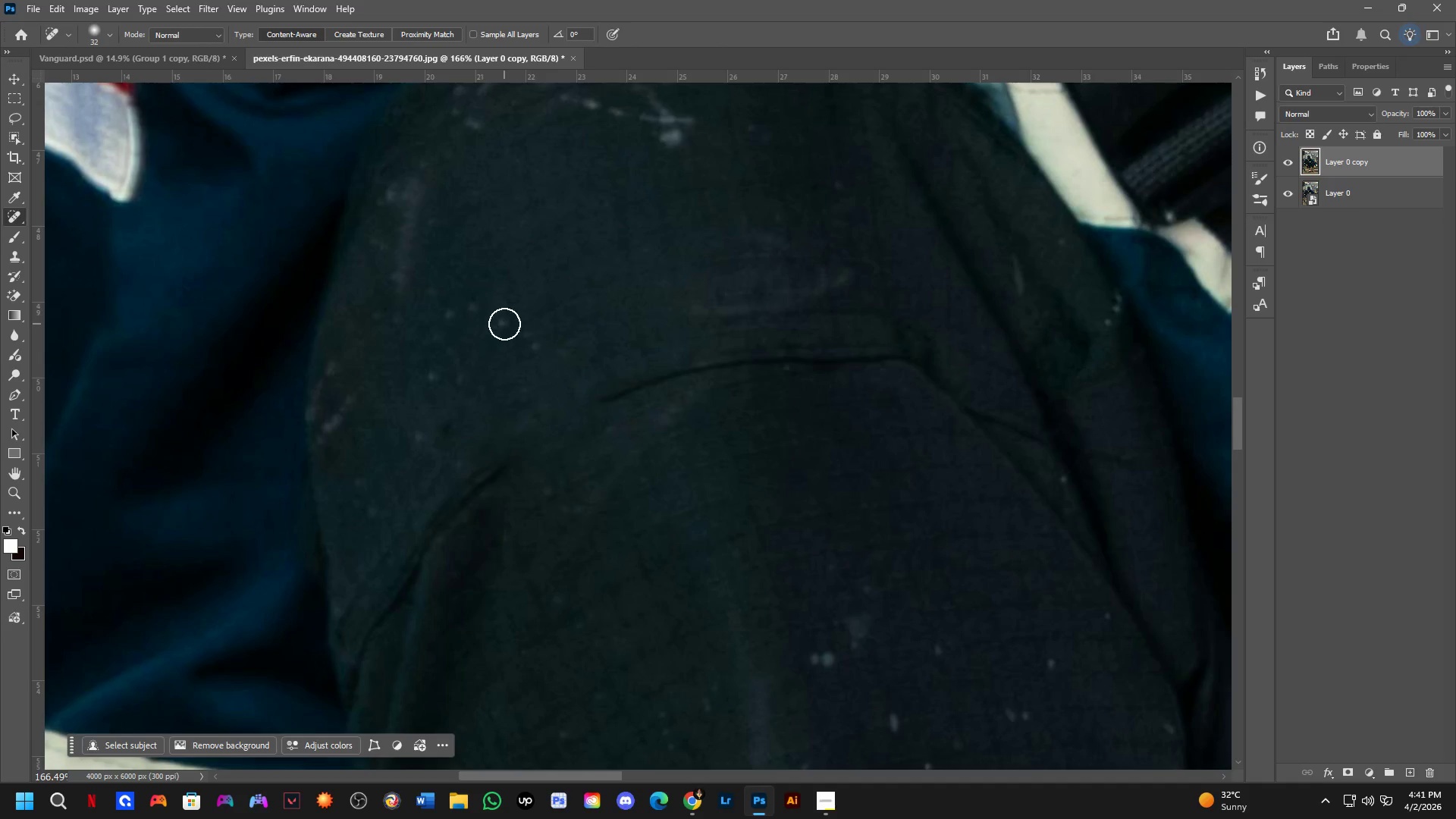 
double_click([504, 324])
 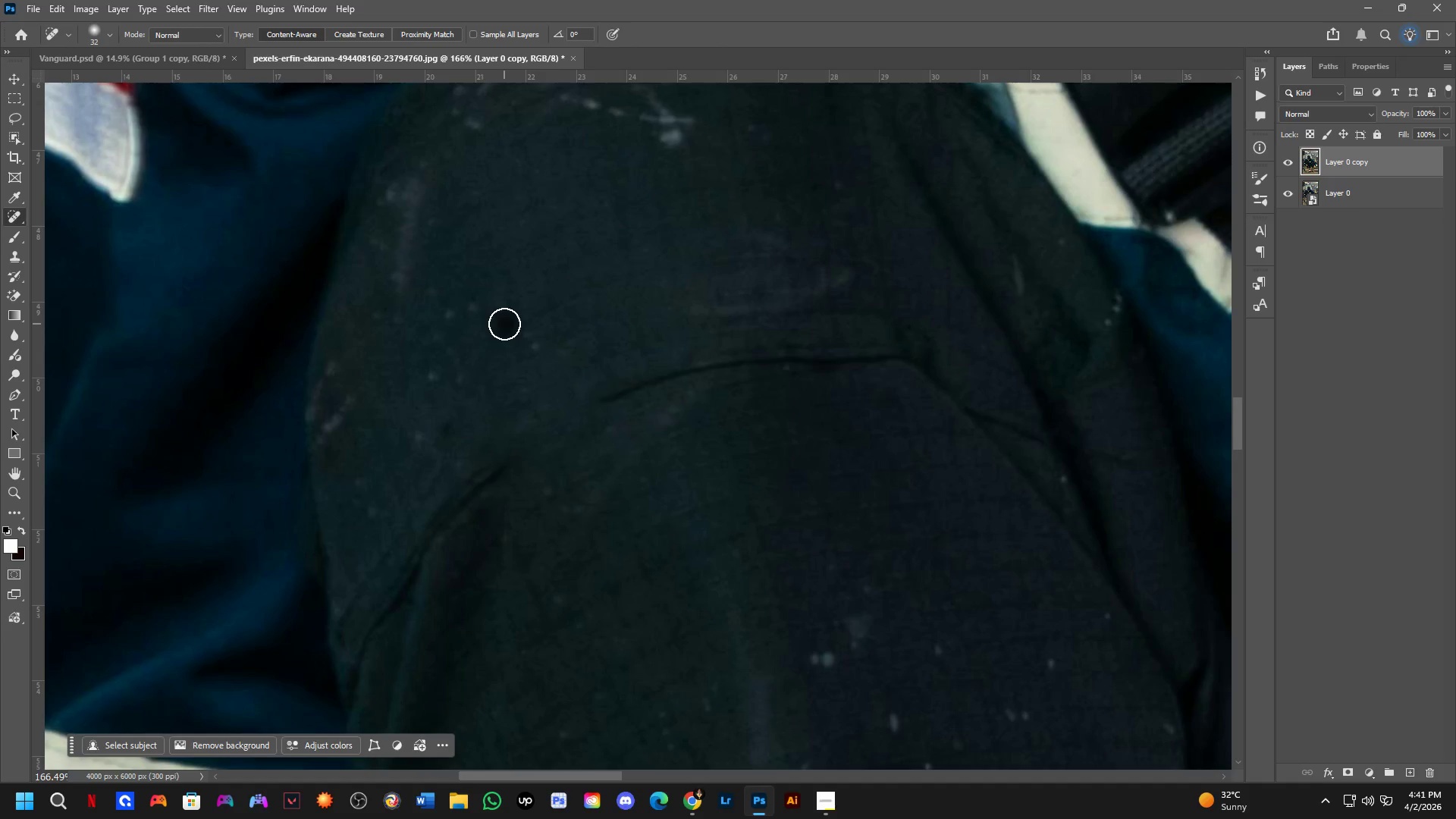 
left_click_drag(start_coordinate=[504, 324], to_coordinate=[518, 337])
 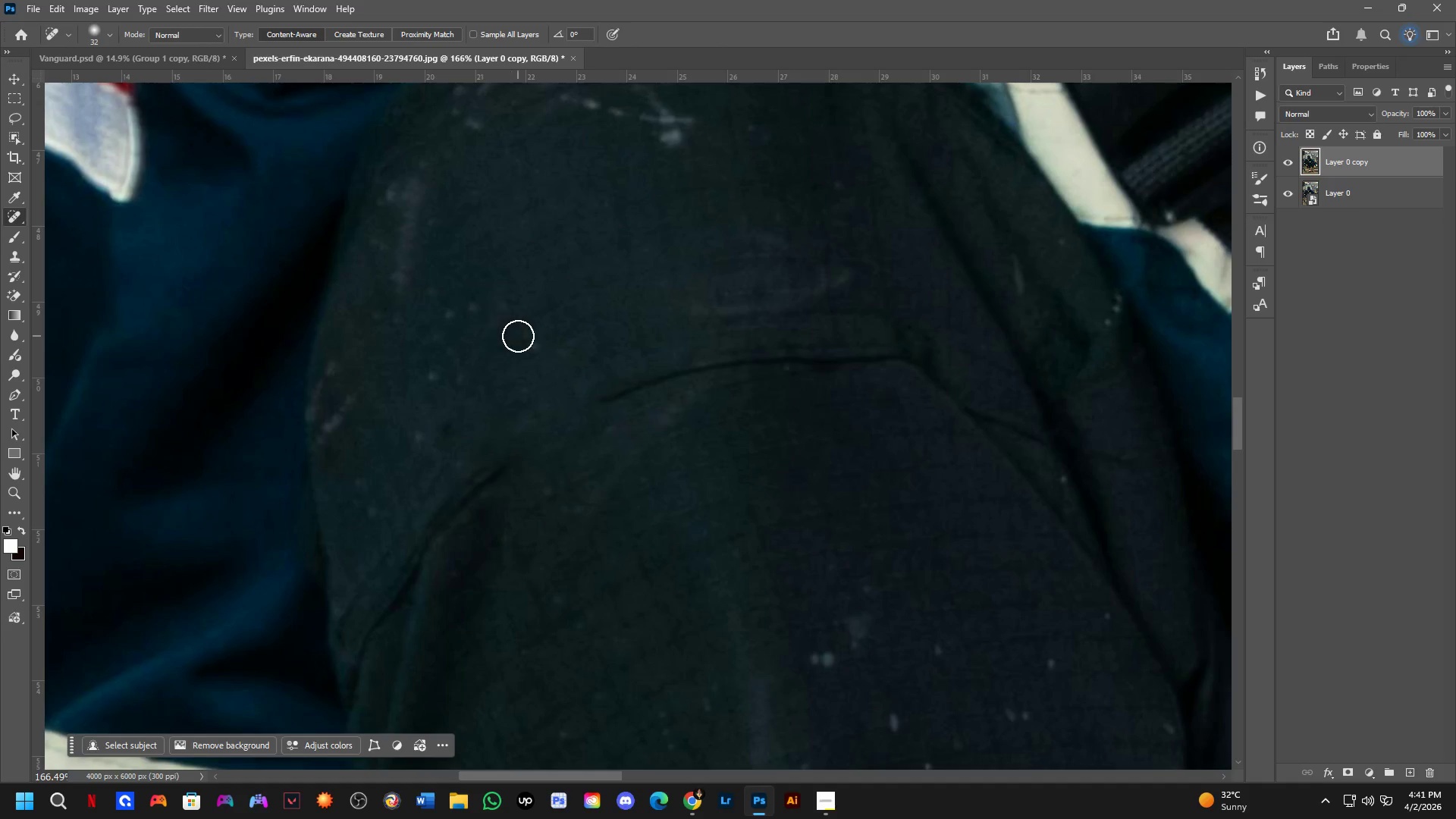 
left_click_drag(start_coordinate=[518, 336], to_coordinate=[529, 347])
 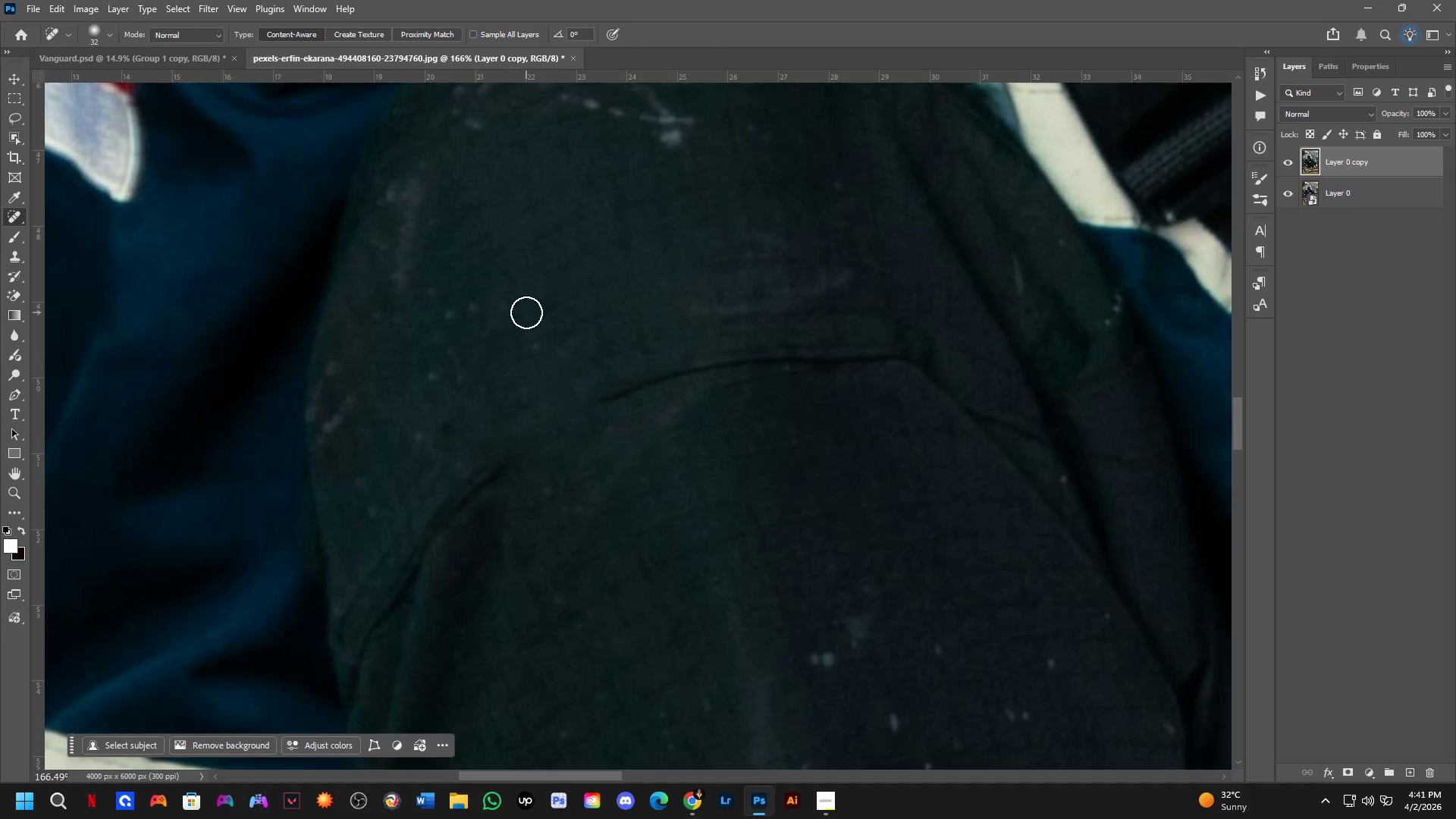 
left_click_drag(start_coordinate=[526, 312], to_coordinate=[529, 318])
 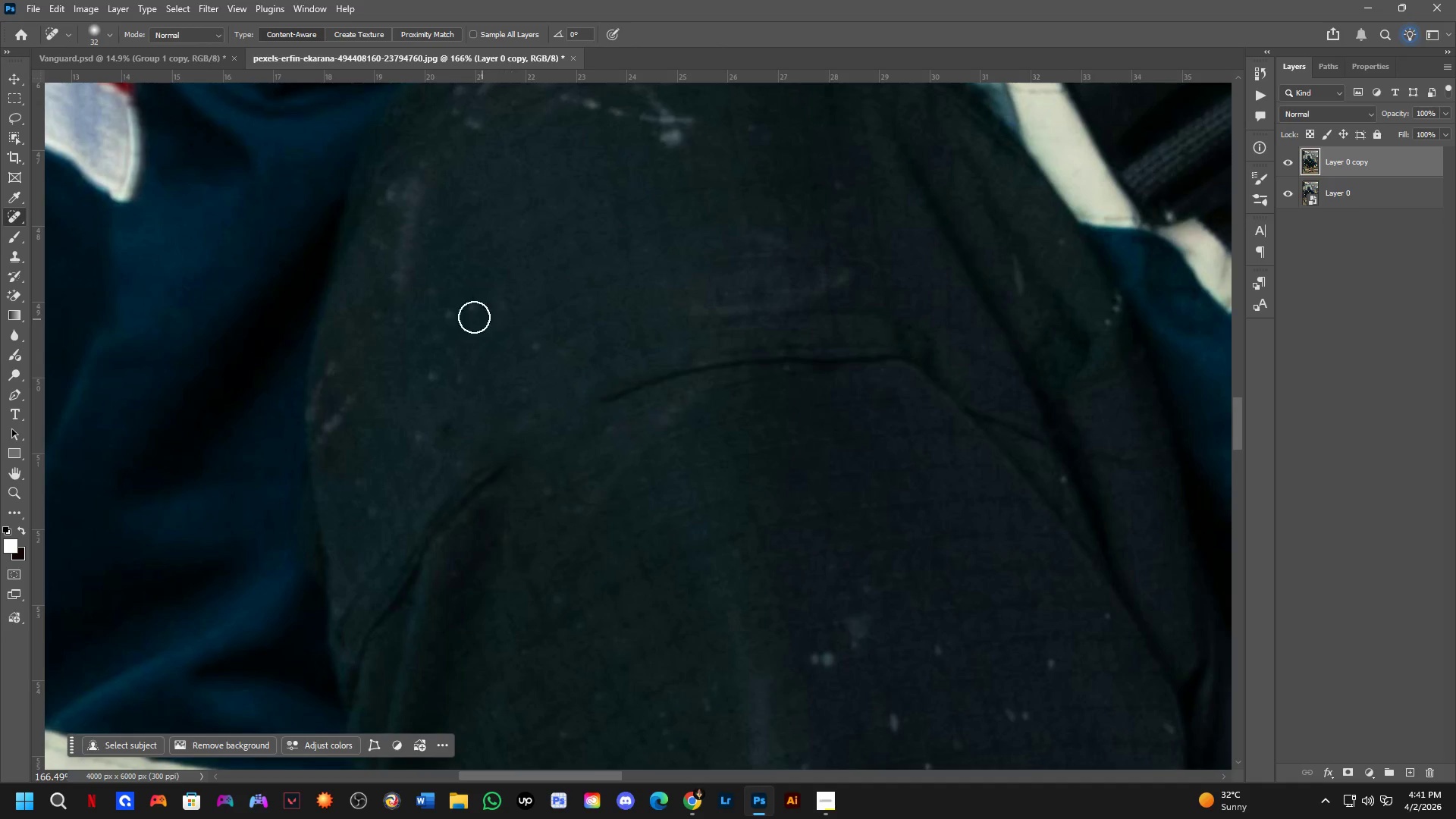 
left_click_drag(start_coordinate=[454, 305], to_coordinate=[457, 315])
 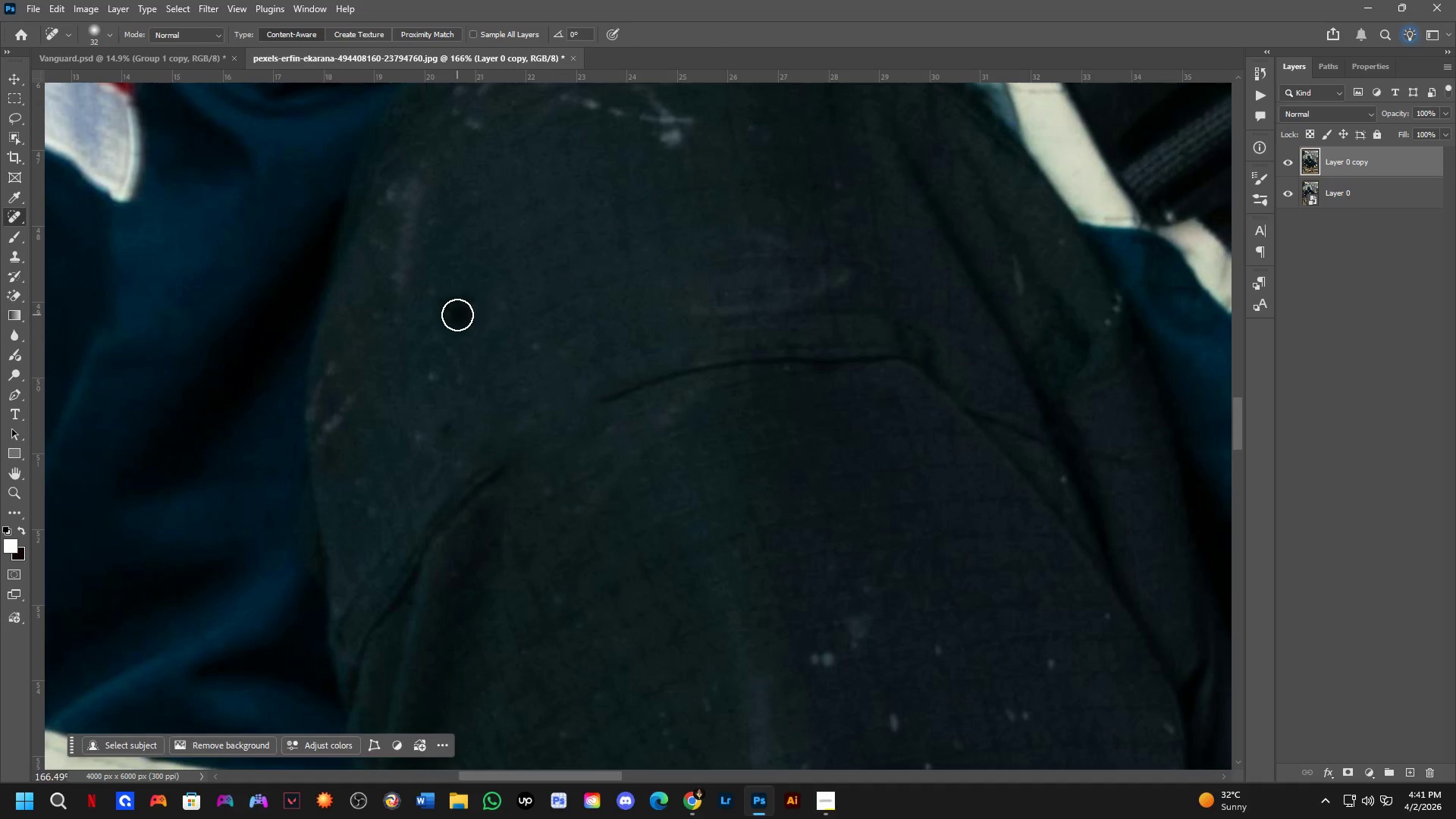 
double_click([457, 315])
 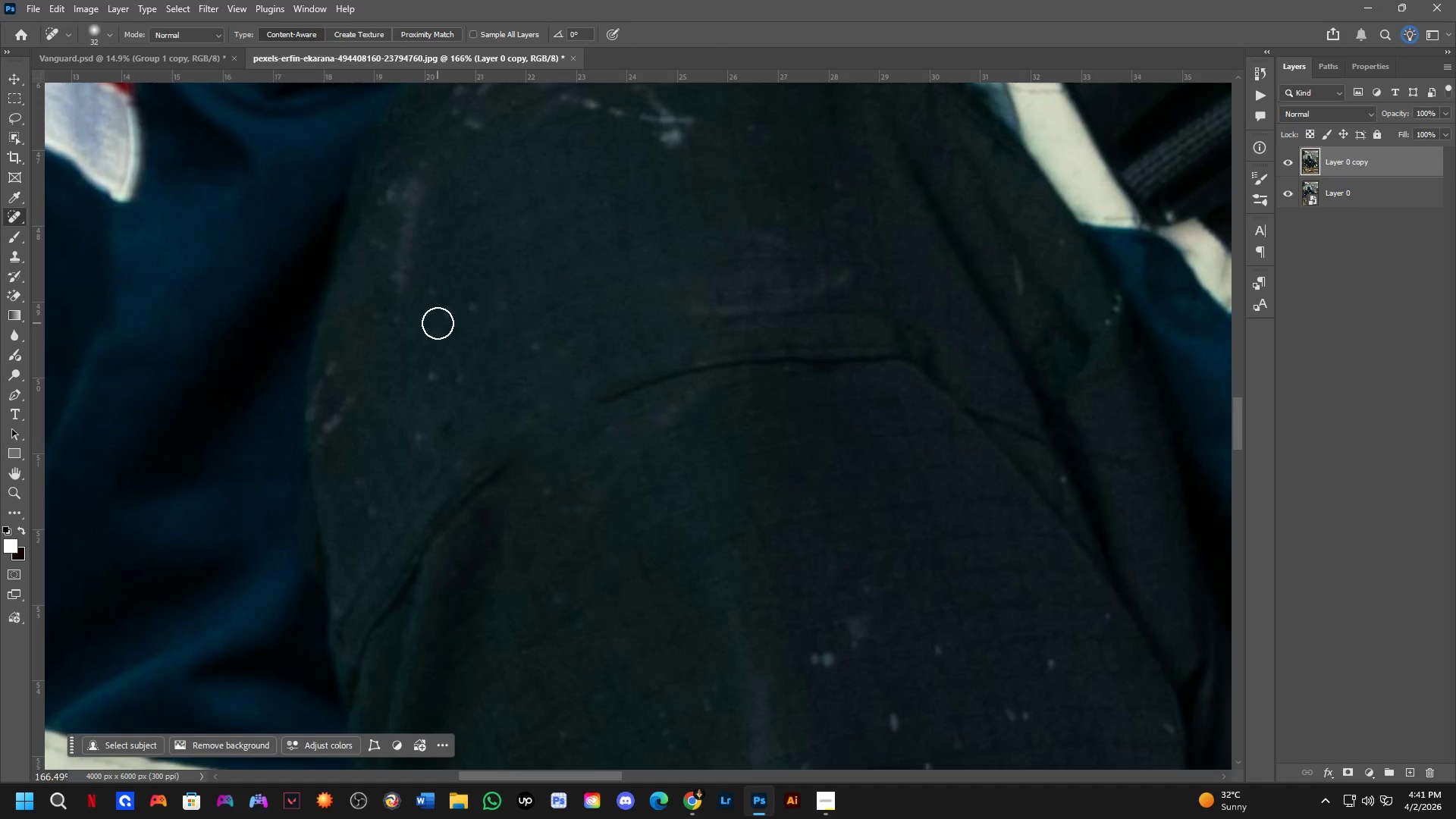 
left_click([434, 377])
 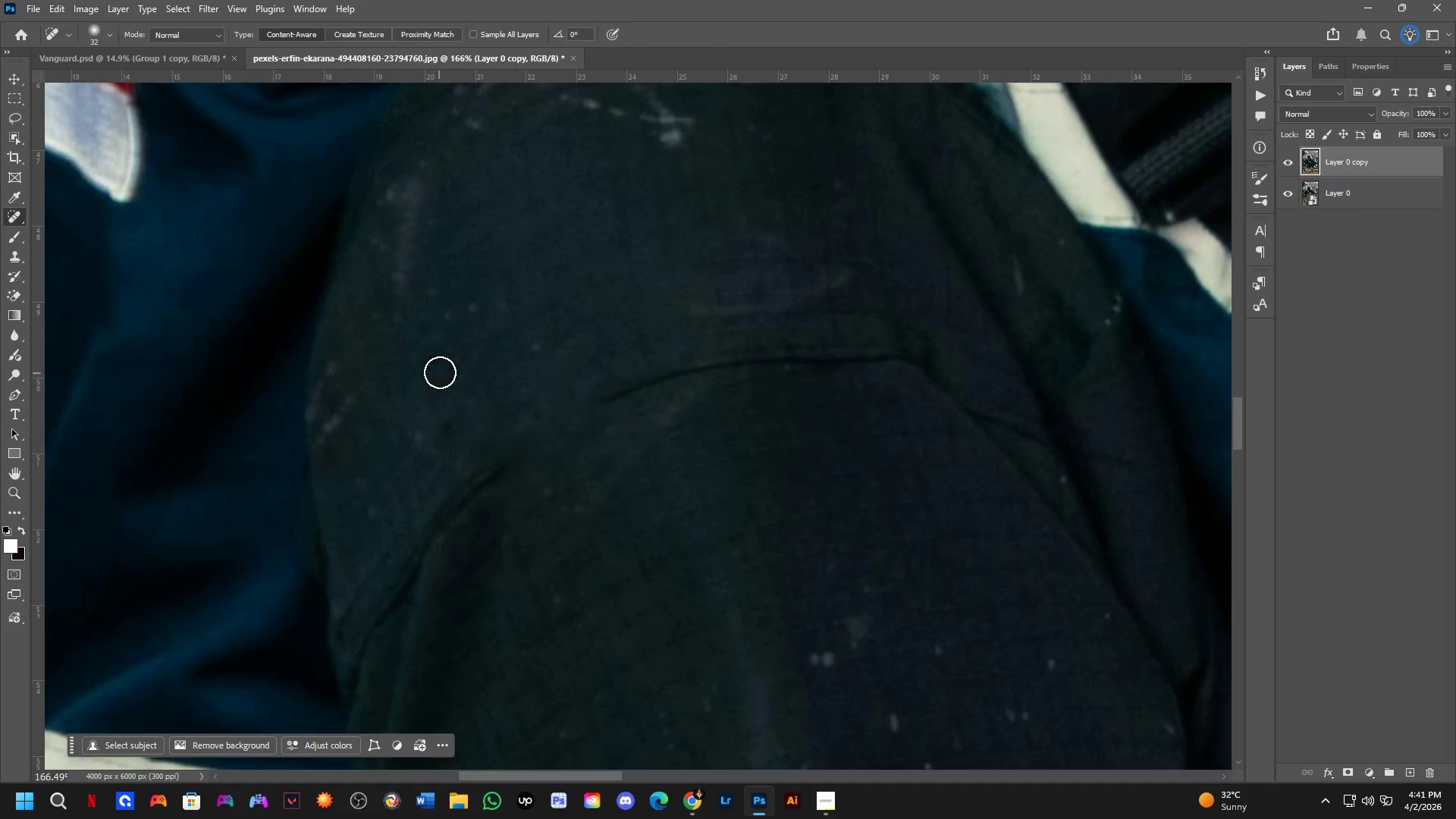 
hold_key(key=Space, duration=1.34)
 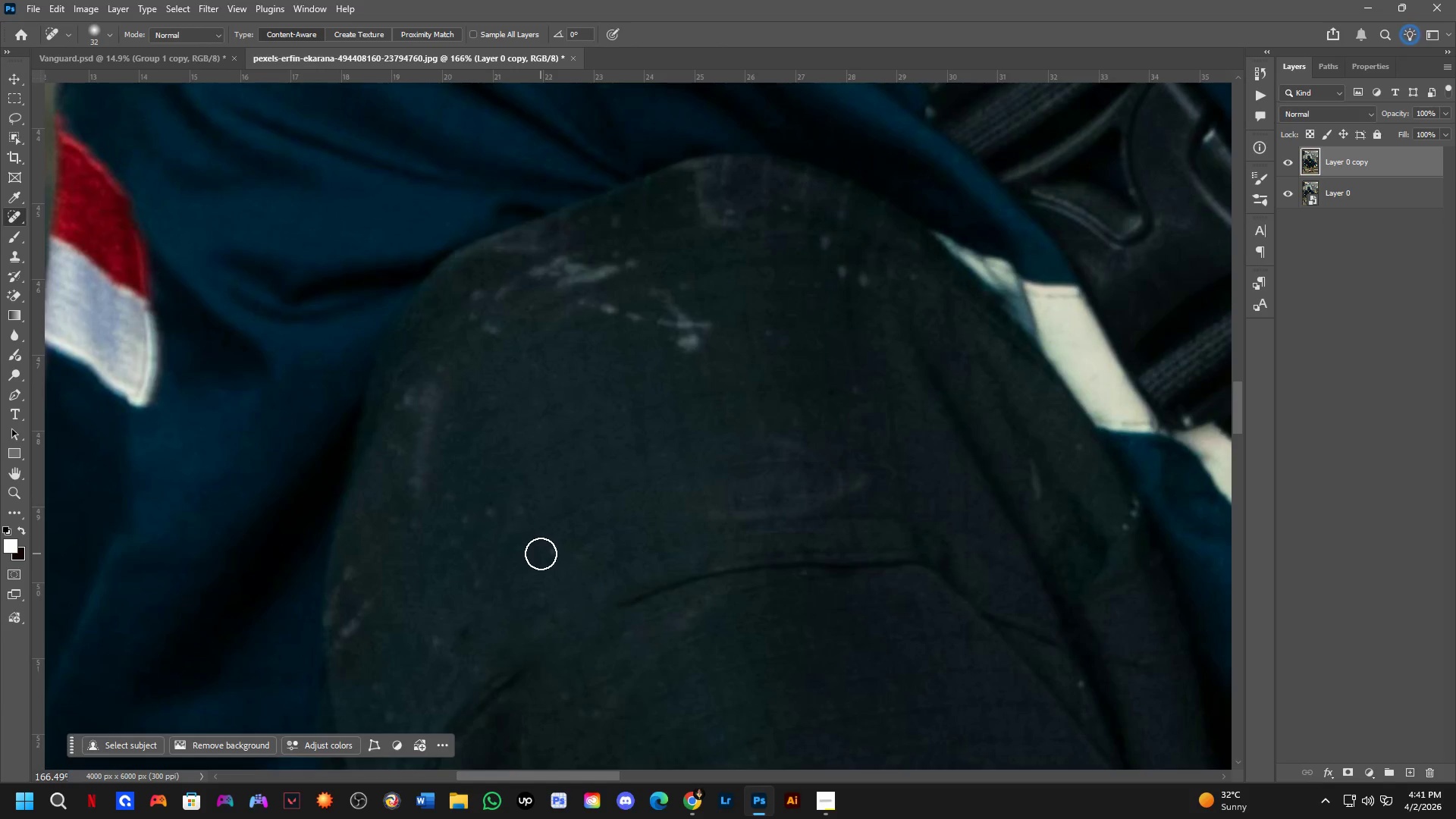 
left_click_drag(start_coordinate=[468, 325], to_coordinate=[485, 529])
 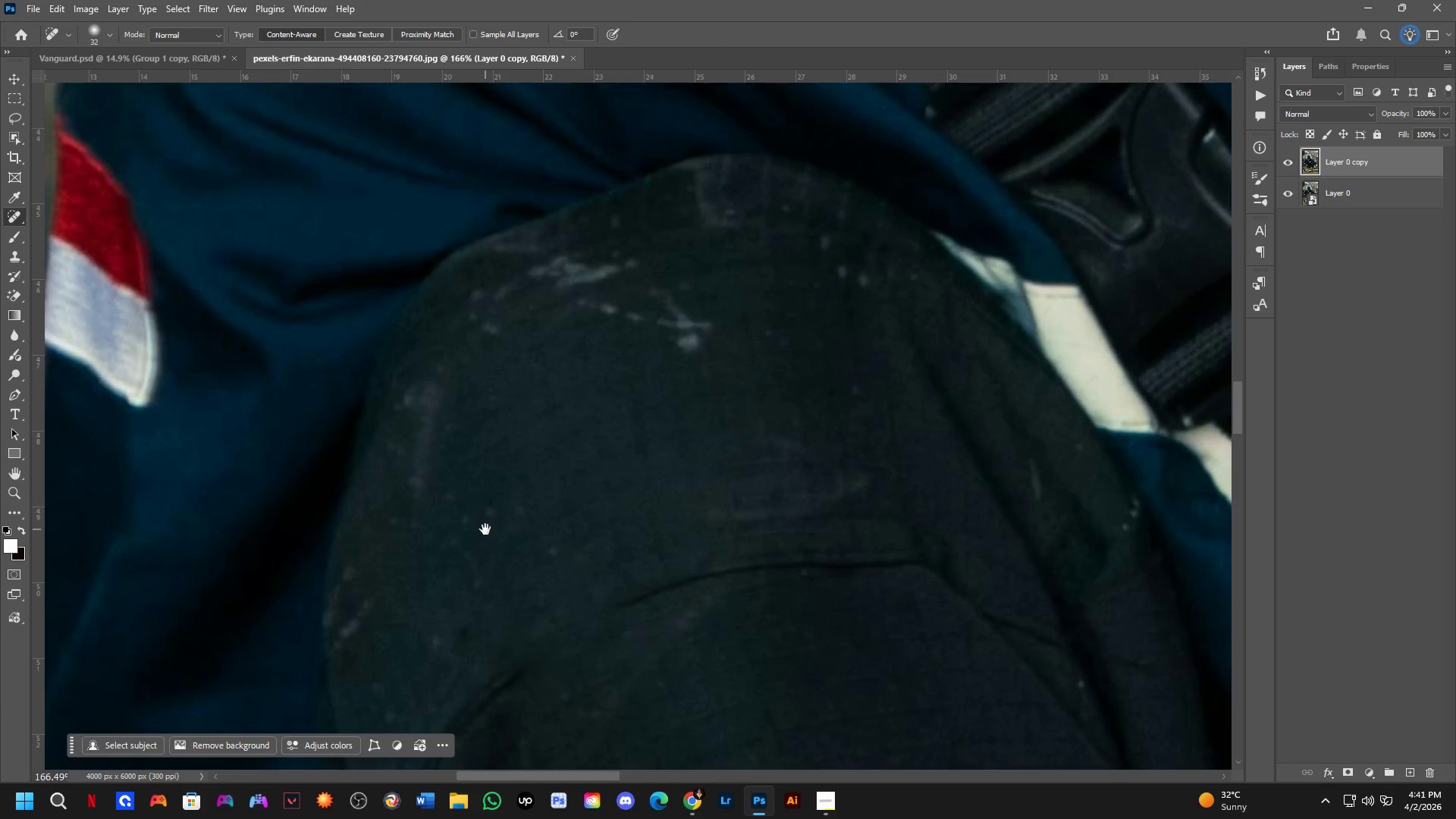 
hold_key(key=Space, duration=16.45)
 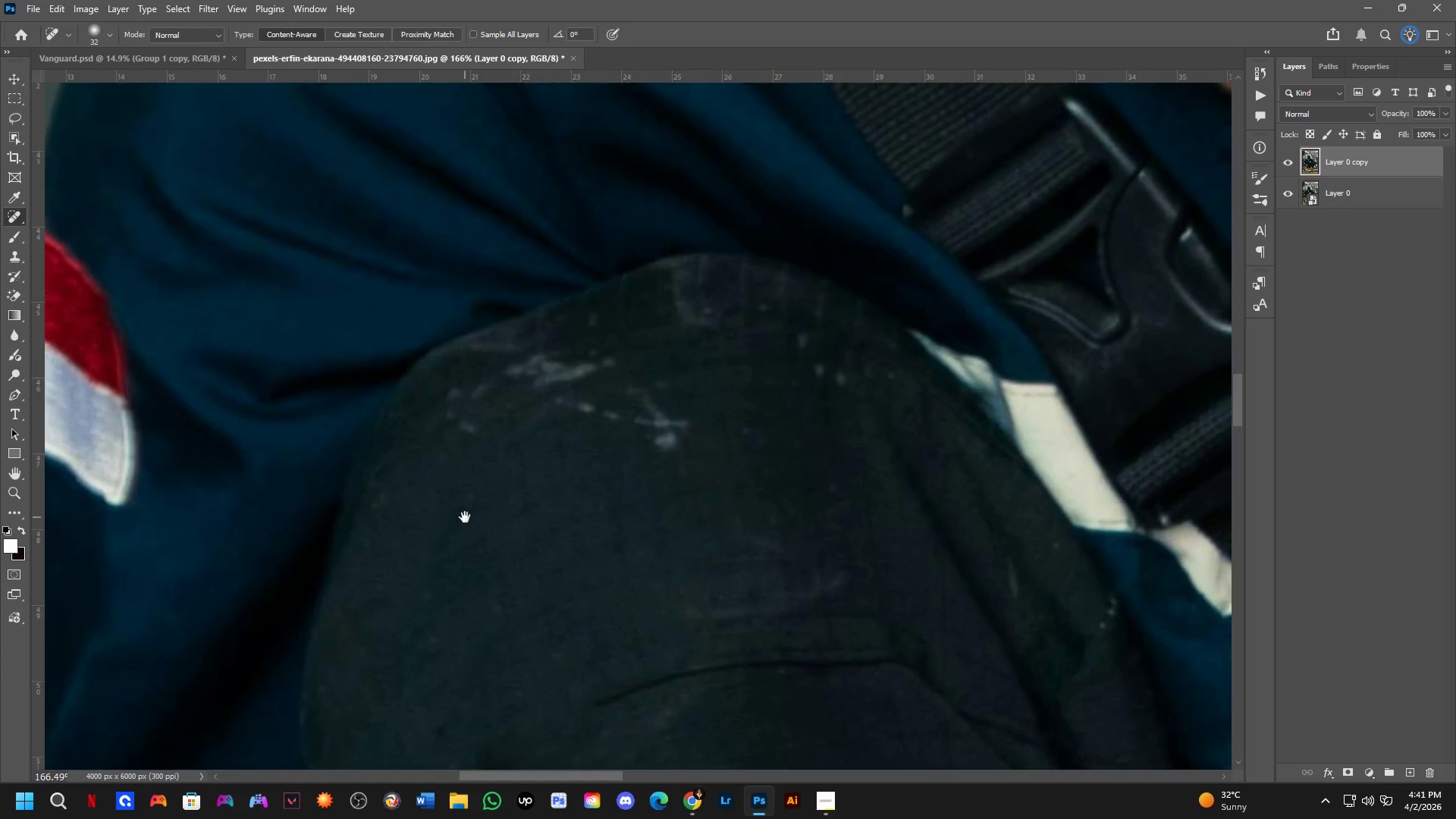 
left_click([541, 554])
 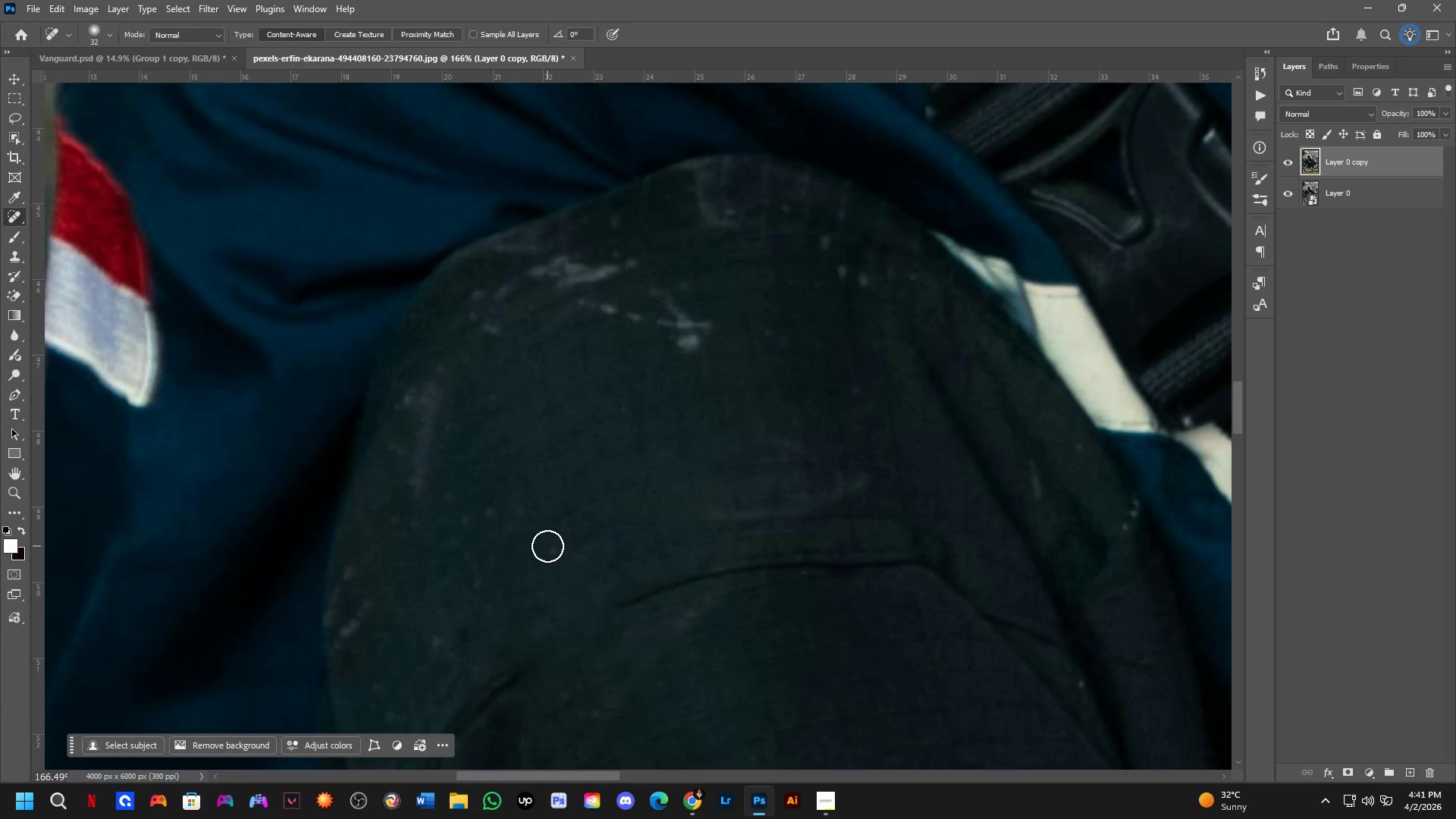 
left_click_drag(start_coordinate=[551, 549], to_coordinate=[563, 554])
 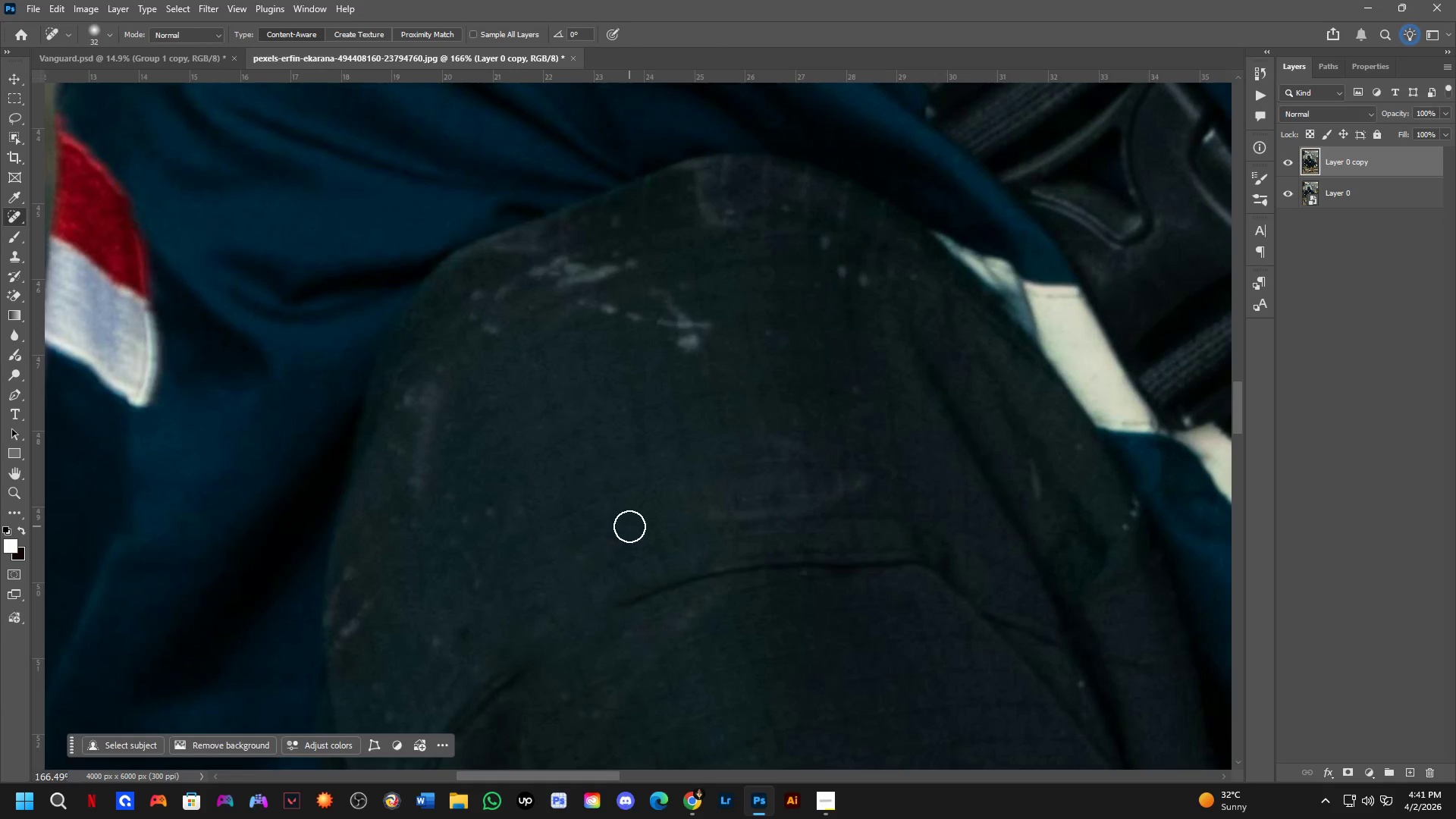 
left_click_drag(start_coordinate=[522, 617], to_coordinate=[510, 626])
 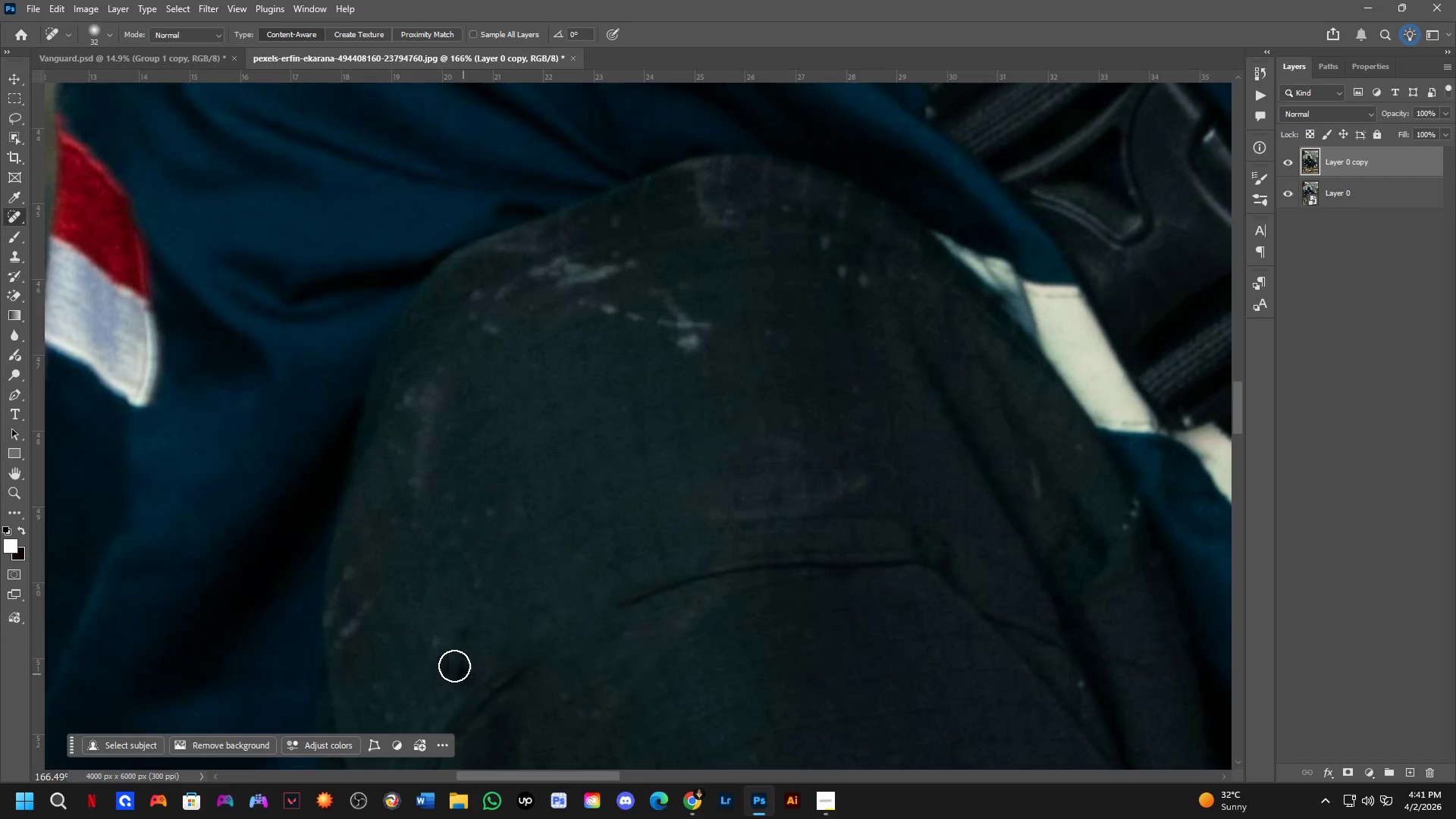 
left_click_drag(start_coordinate=[445, 659], to_coordinate=[439, 640])
 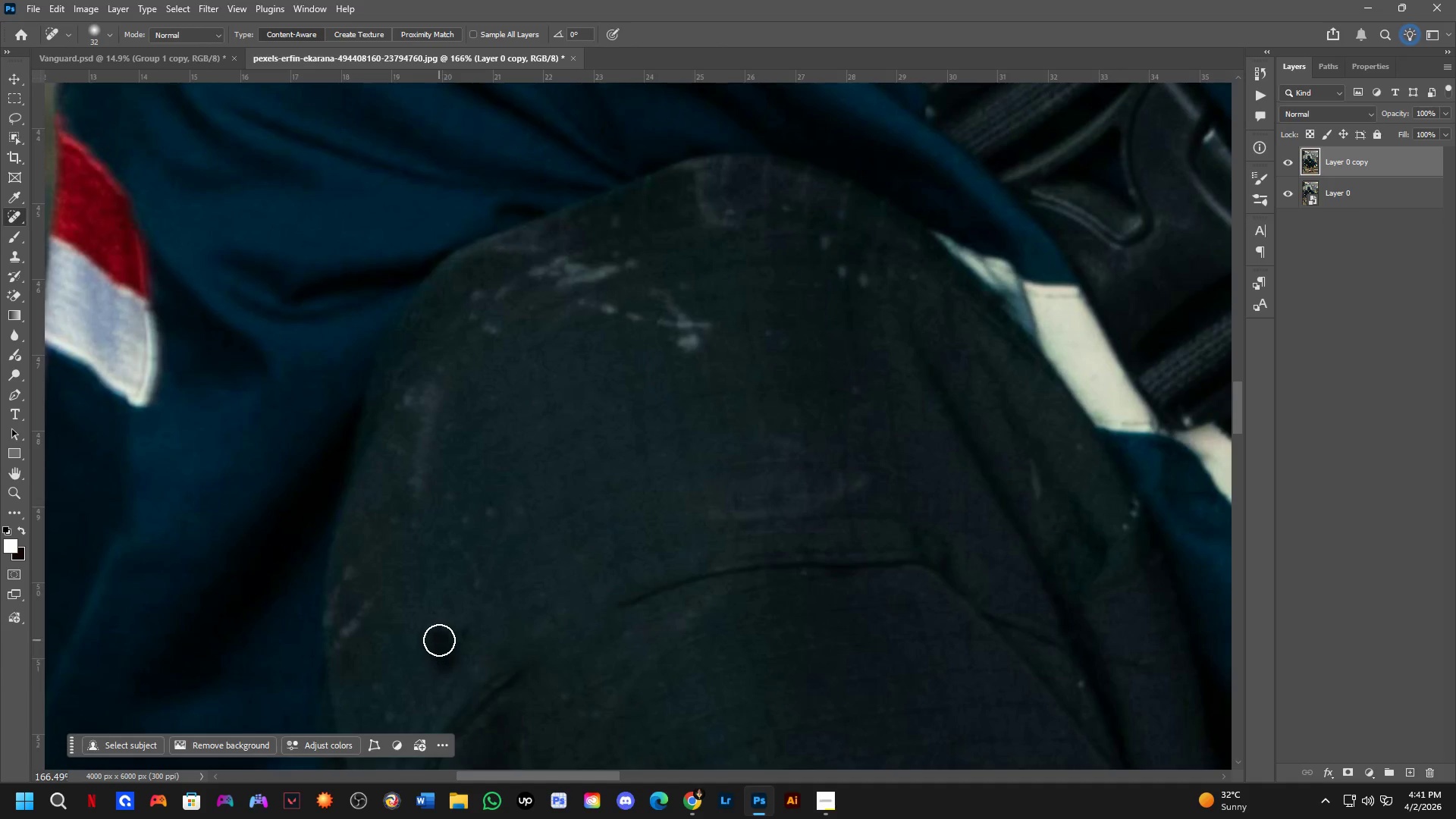 
triple_click([439, 640])
 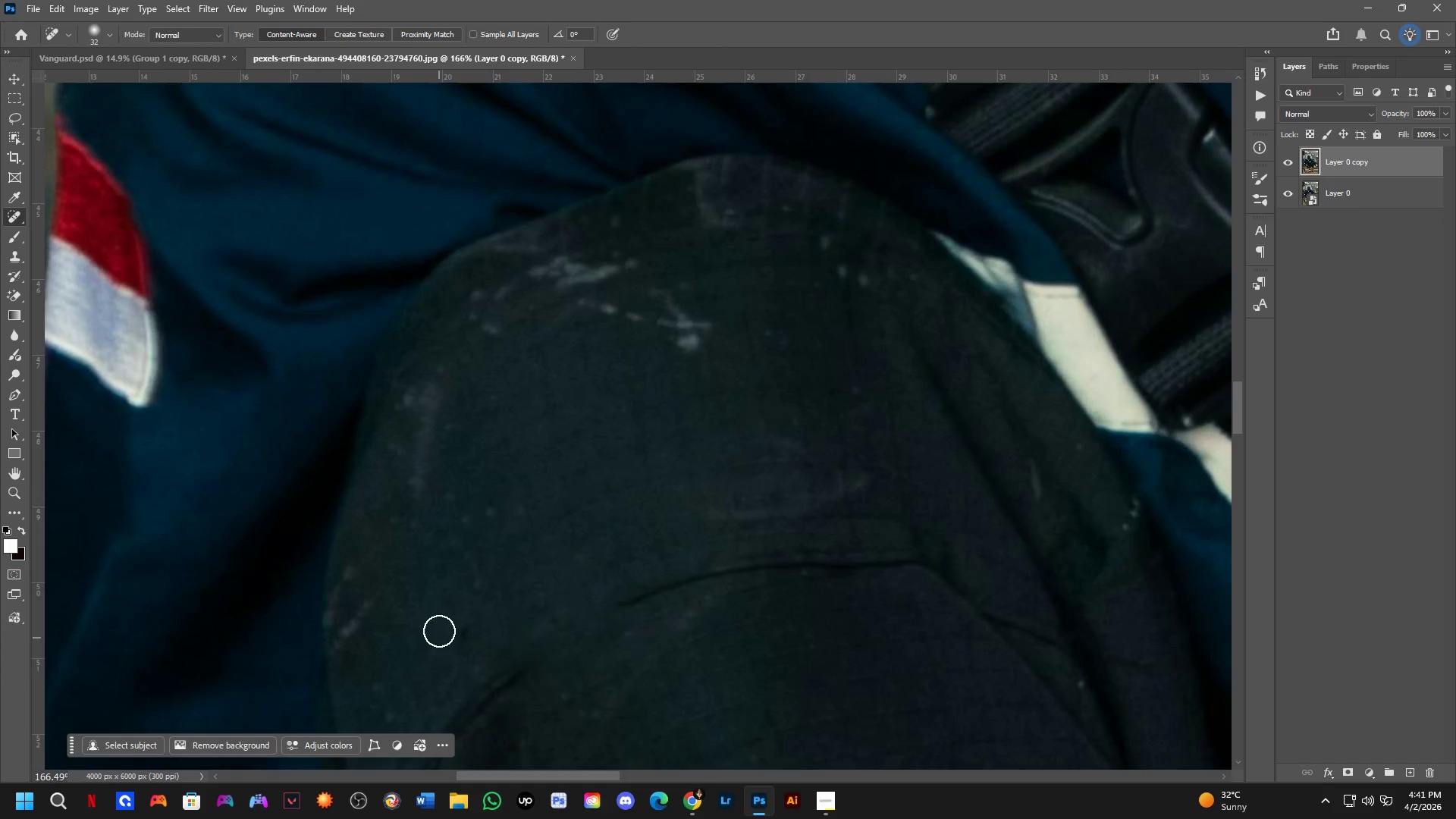 
left_click_drag(start_coordinate=[465, 517], to_coordinate=[469, 513])
 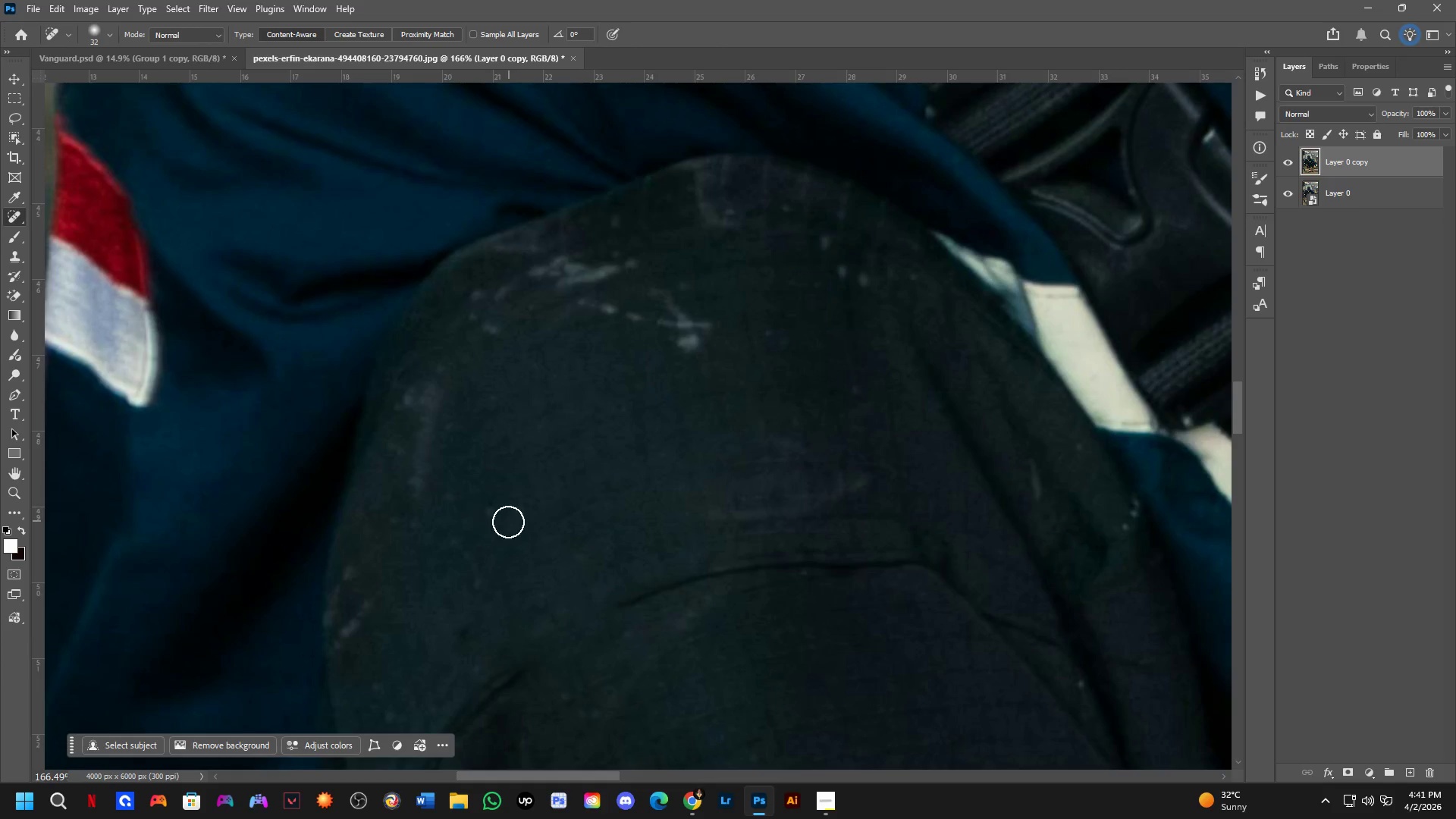 
triple_click([508, 522])
 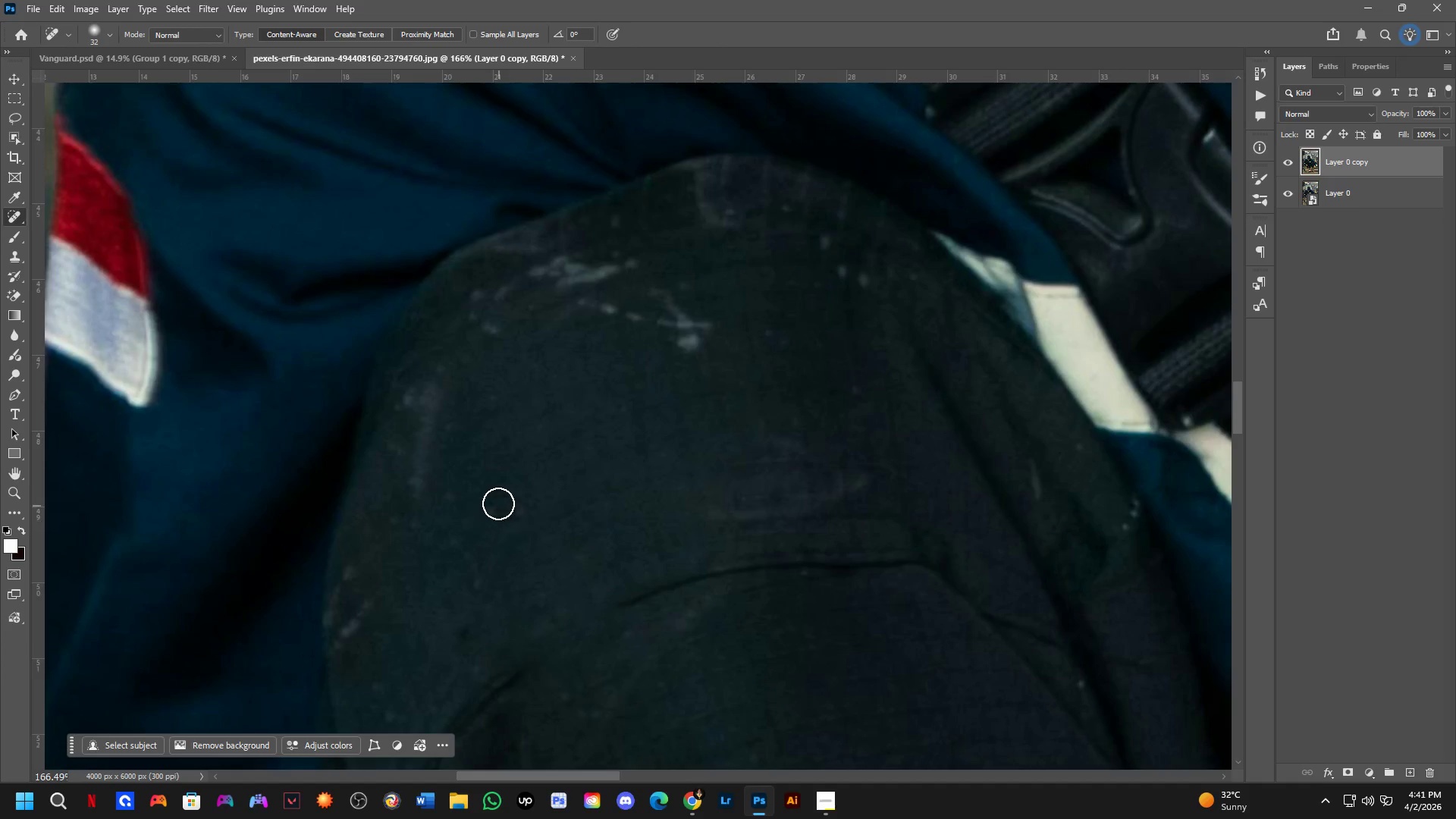 
left_click_drag(start_coordinate=[497, 501], to_coordinate=[492, 504])
 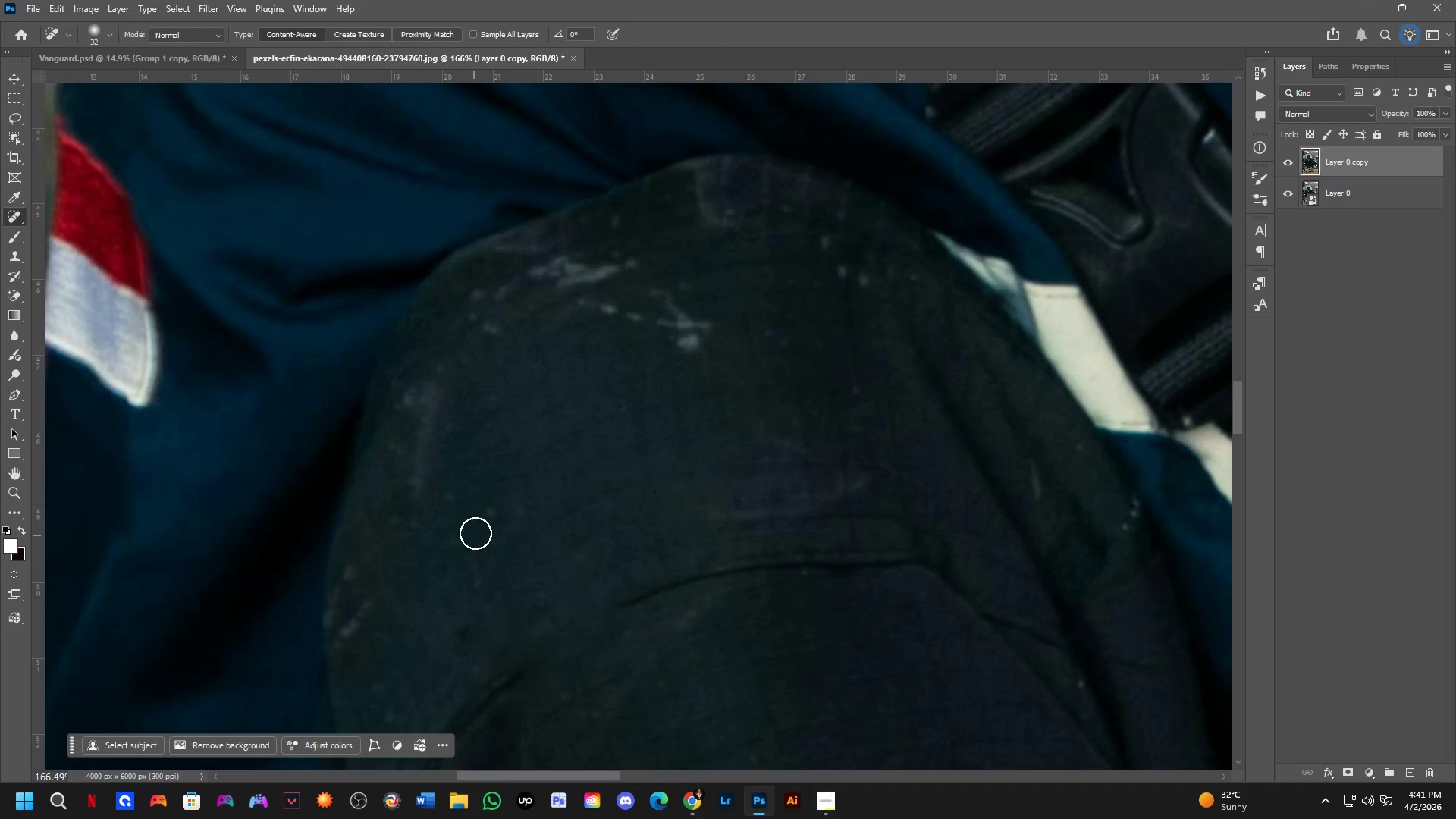 
left_click_drag(start_coordinate=[482, 526], to_coordinate=[468, 544])
 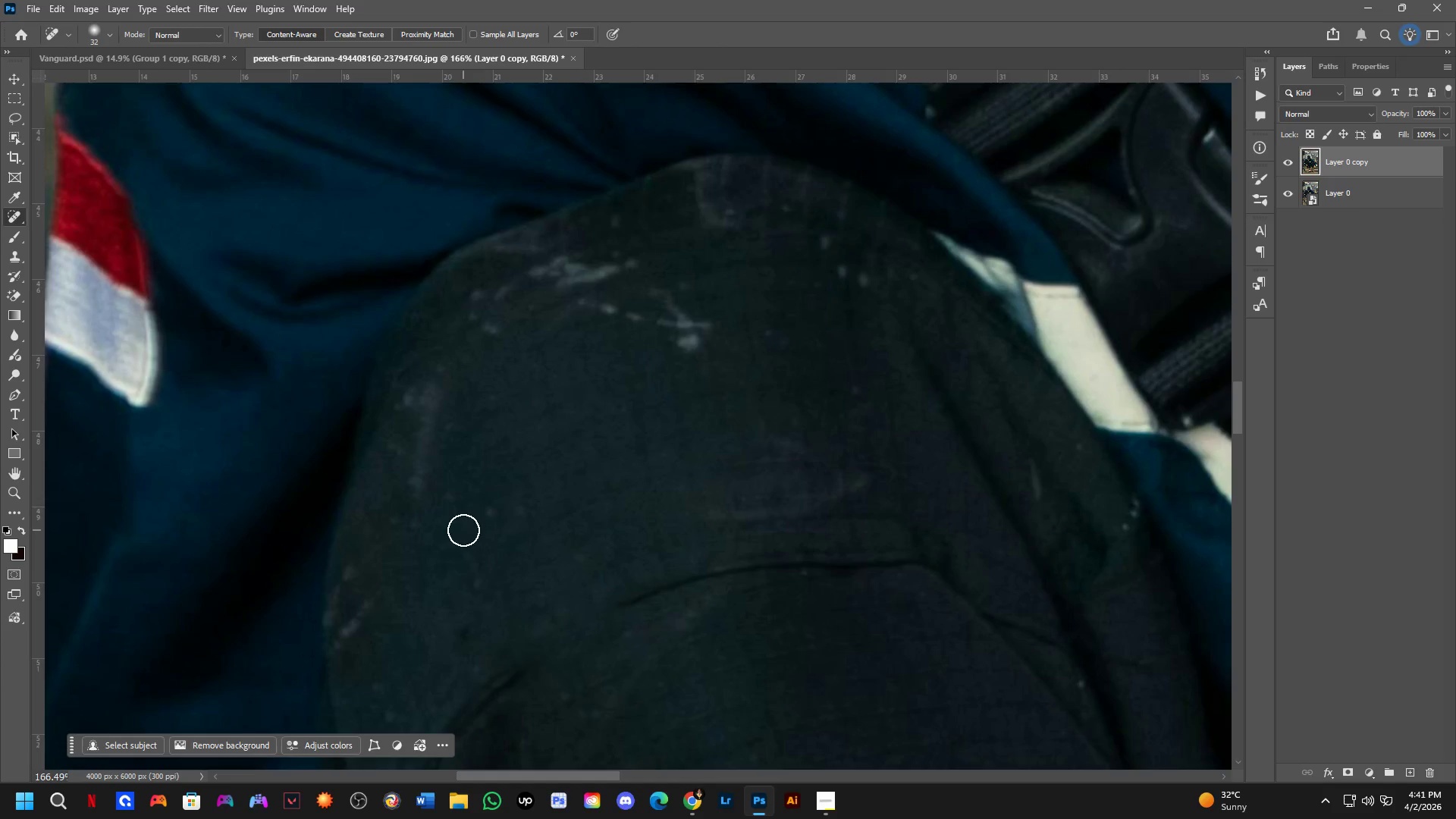 
left_click_drag(start_coordinate=[463, 530], to_coordinate=[469, 487])
 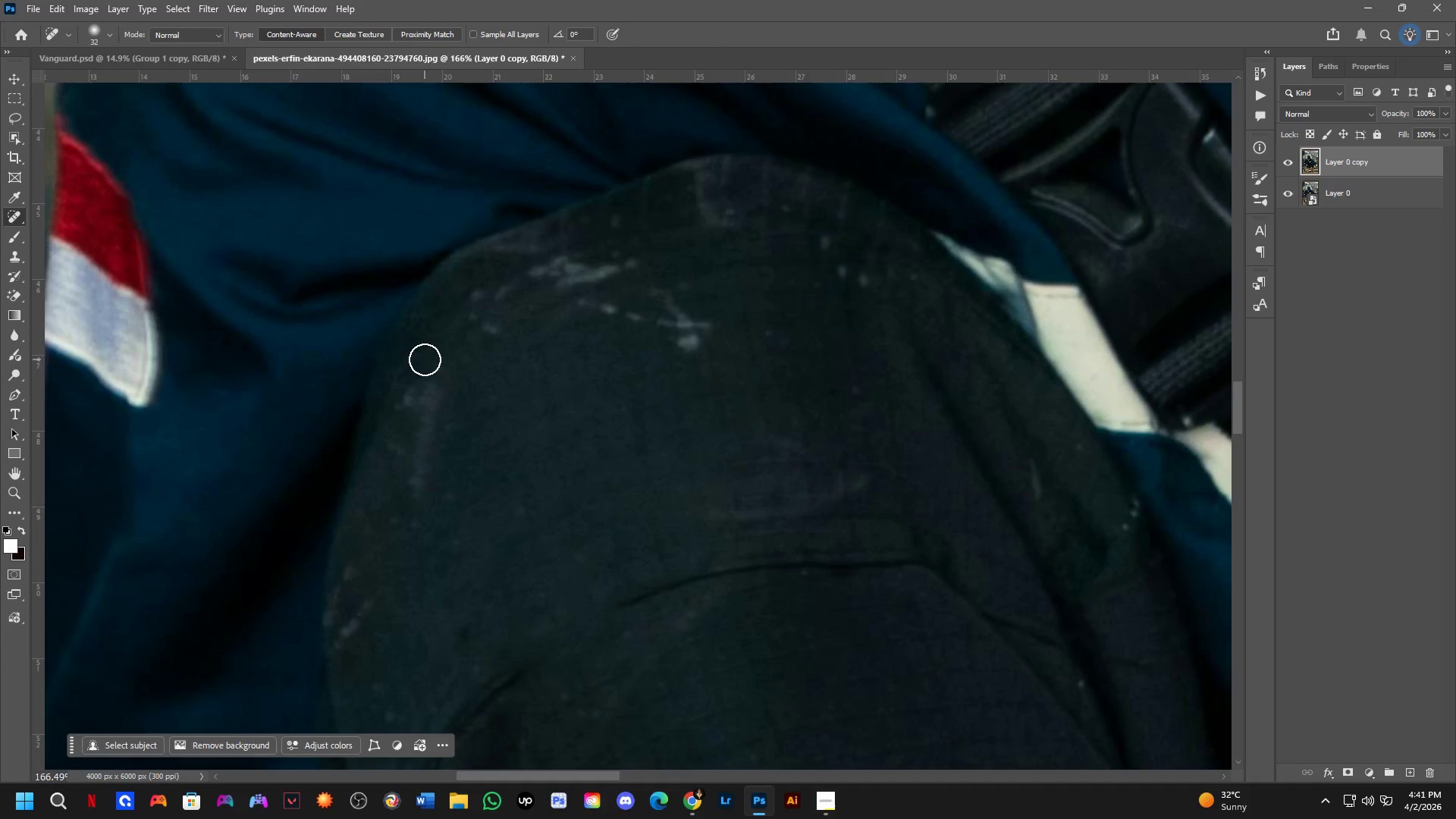 
left_click_drag(start_coordinate=[422, 371], to_coordinate=[414, 466])
 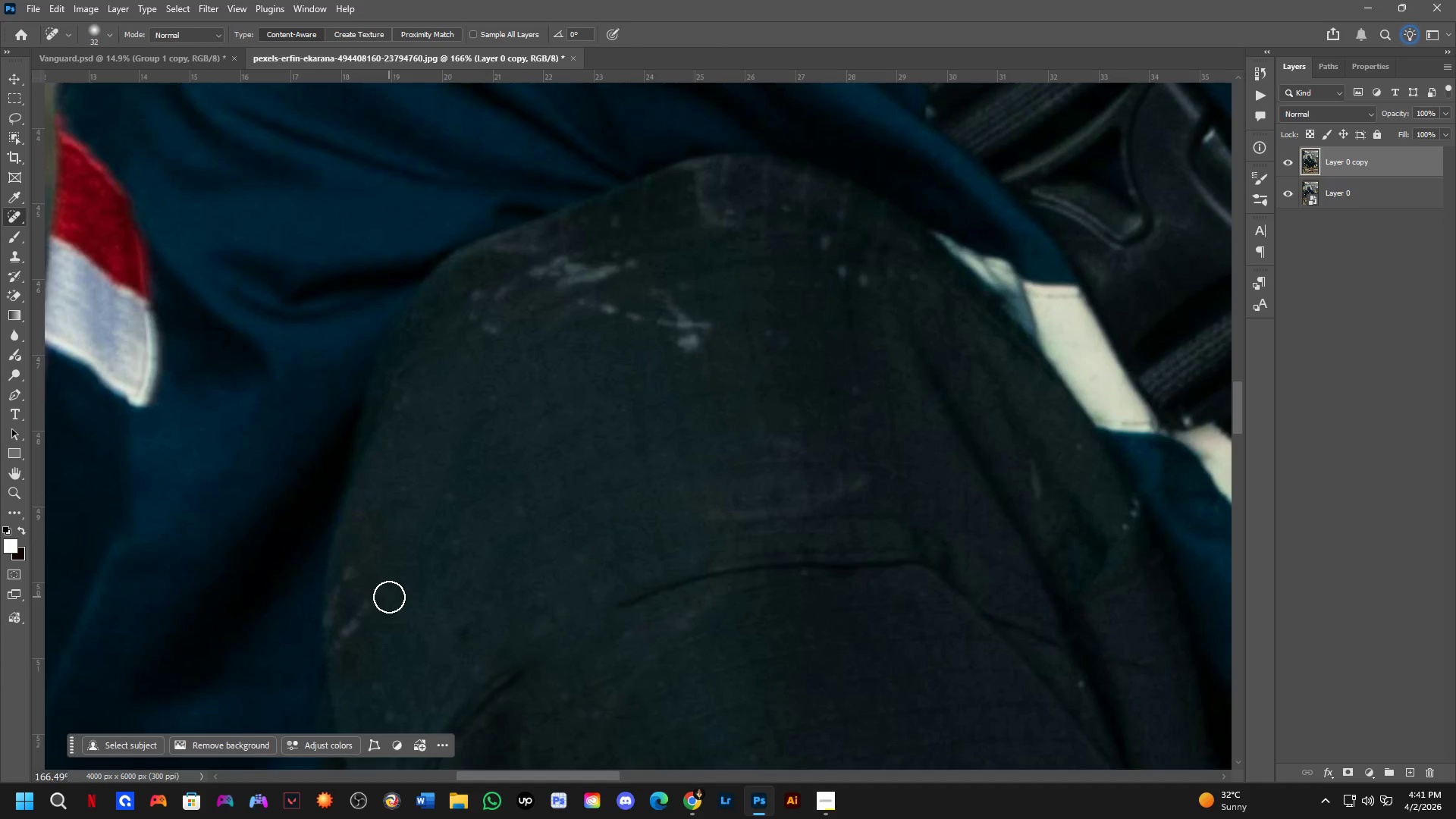 
left_click_drag(start_coordinate=[382, 554], to_coordinate=[495, 653])
 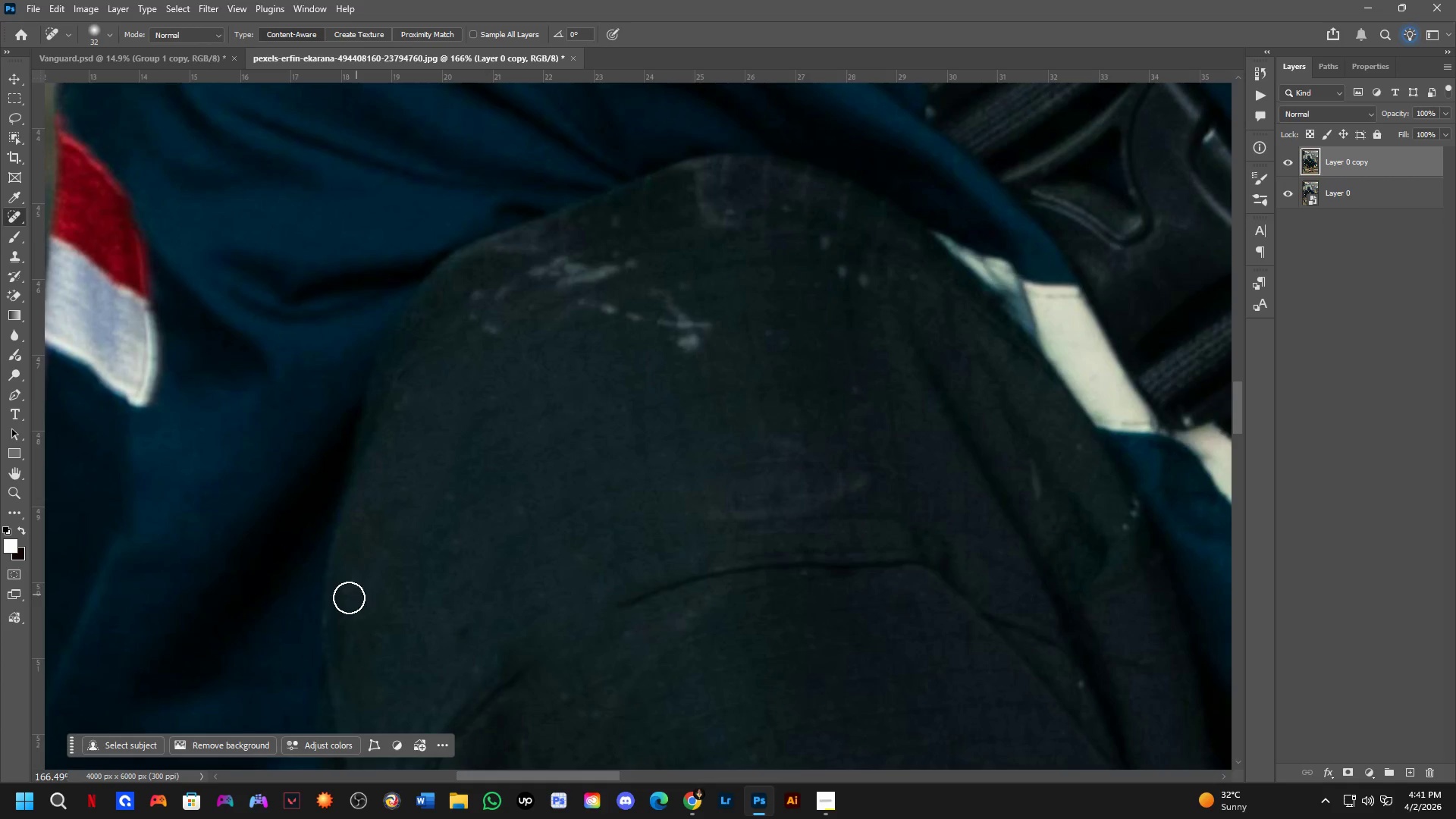 
left_click_drag(start_coordinate=[351, 585], to_coordinate=[351, 589])
 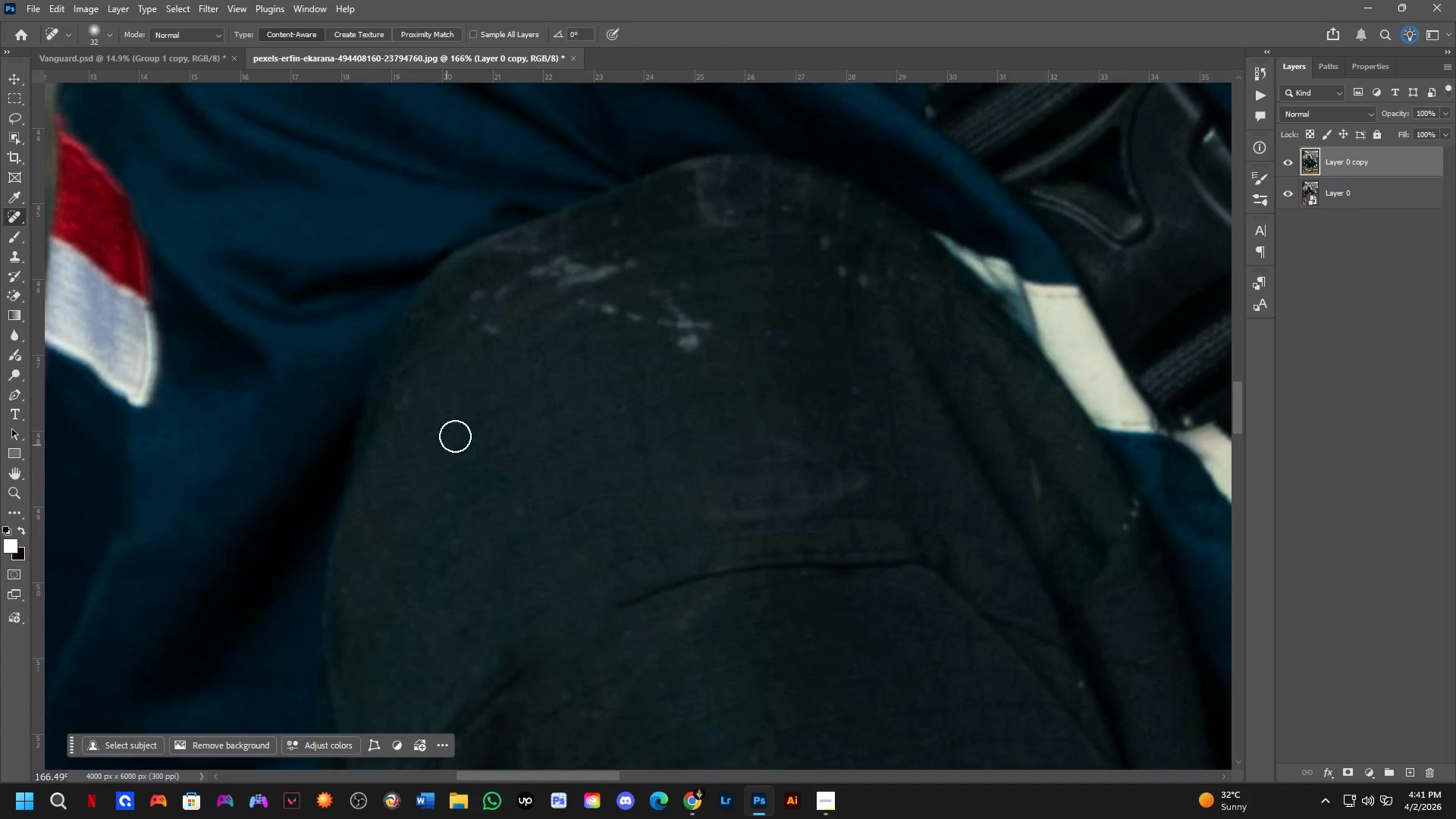 
hold_key(key=Space, duration=0.72)
 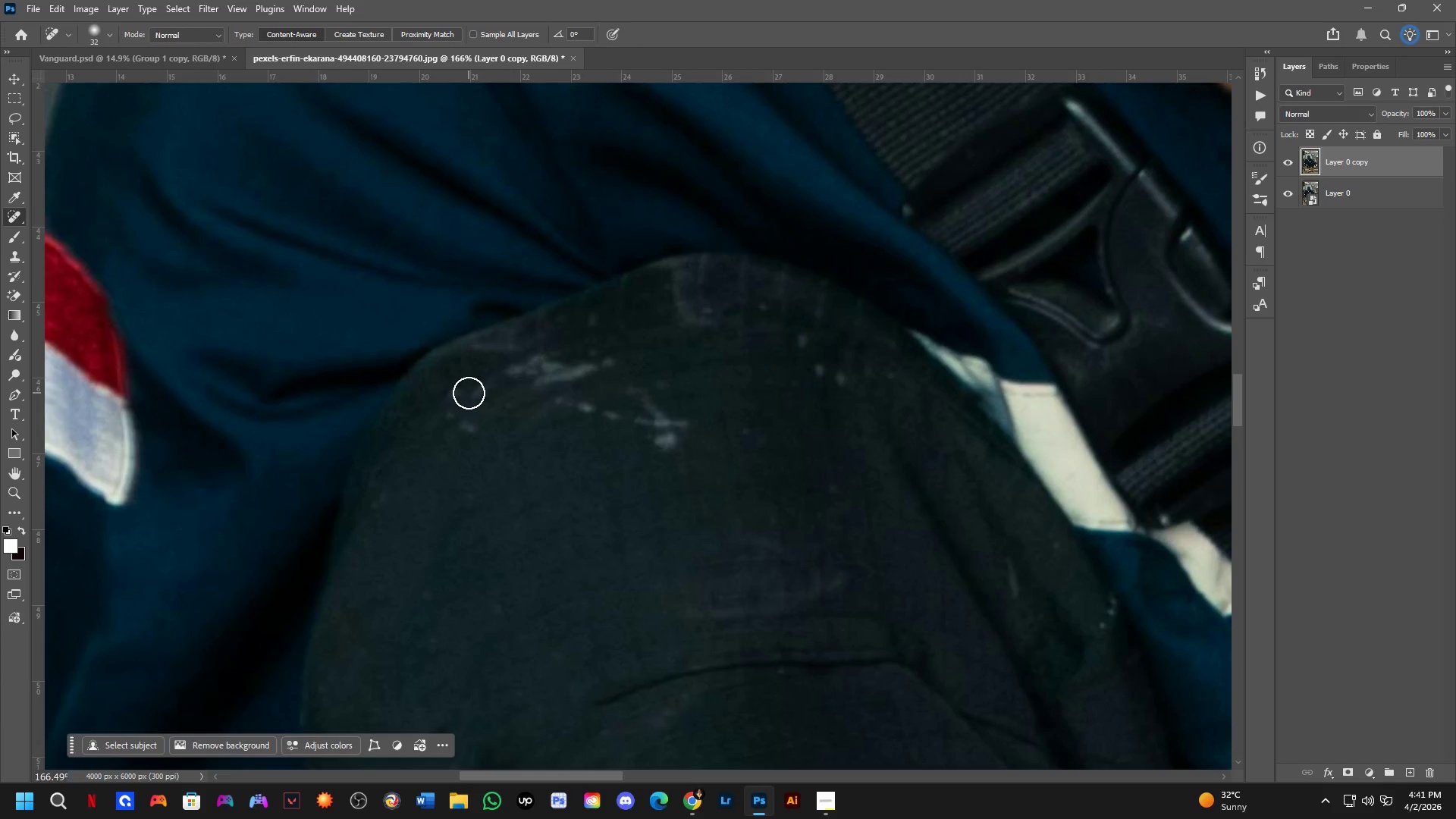 
left_click_drag(start_coordinate=[488, 419], to_coordinate=[465, 517])
 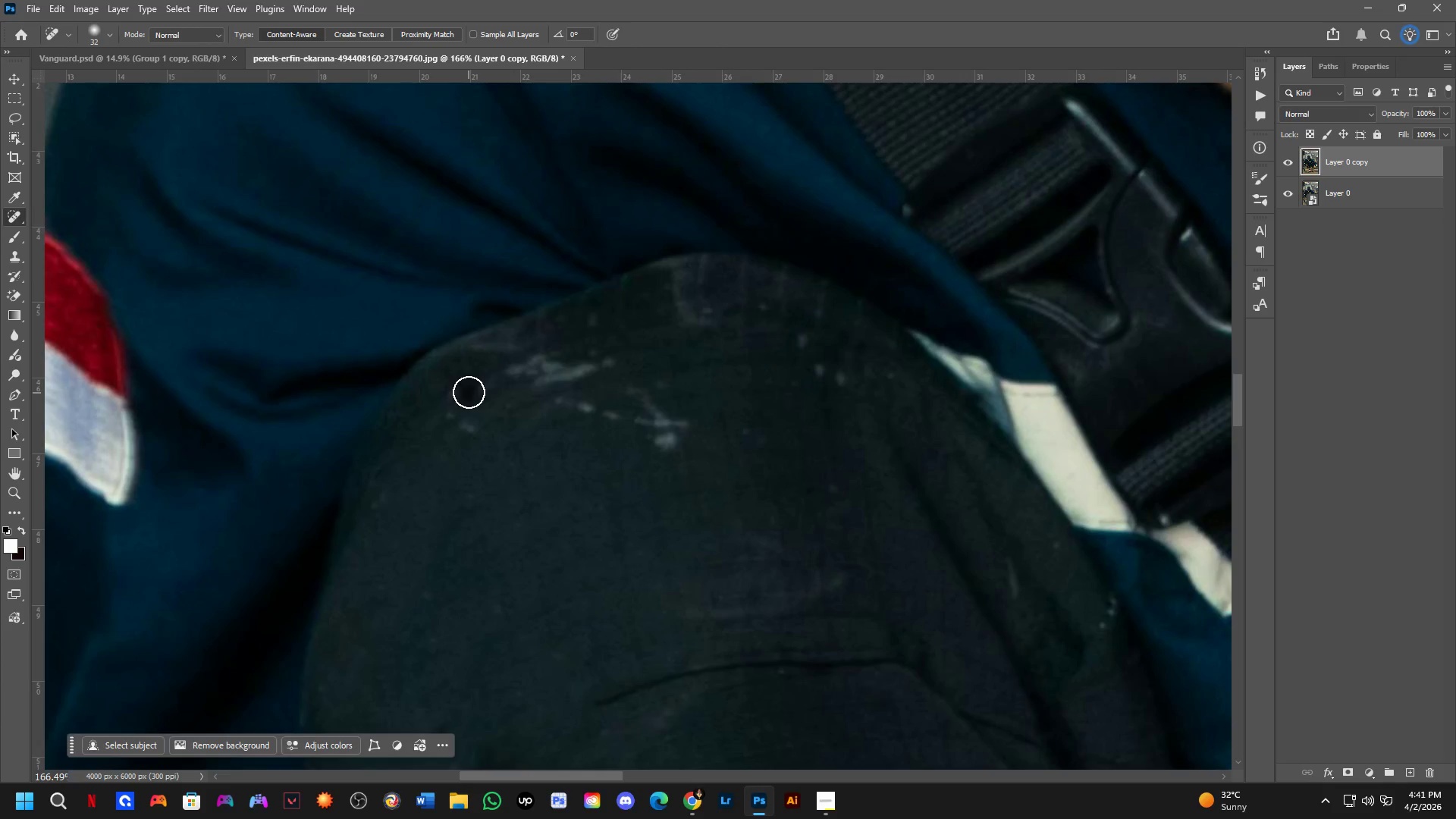 
left_click_drag(start_coordinate=[459, 394], to_coordinate=[468, 399])
 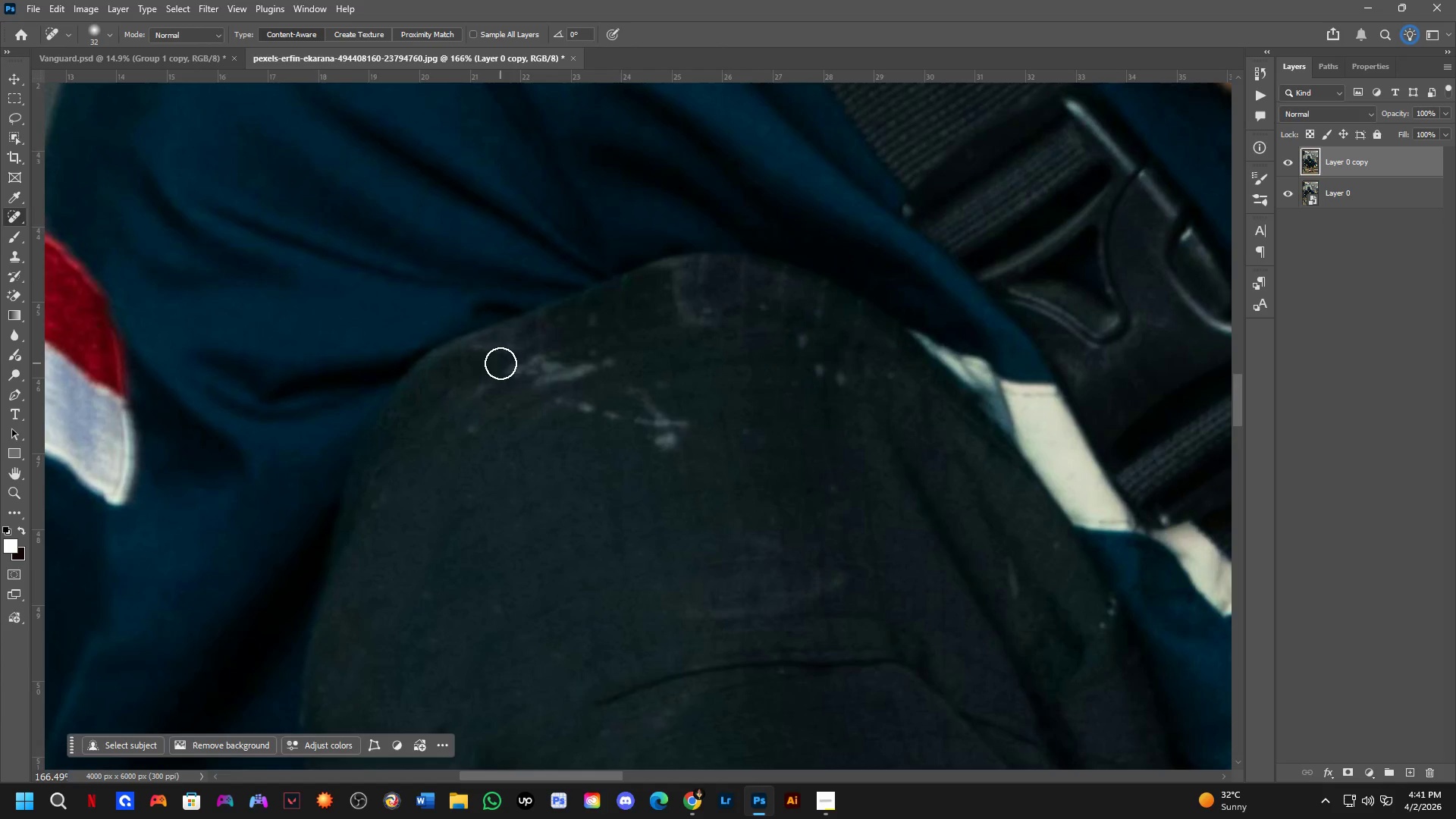 
left_click_drag(start_coordinate=[501, 363], to_coordinate=[682, 428])
 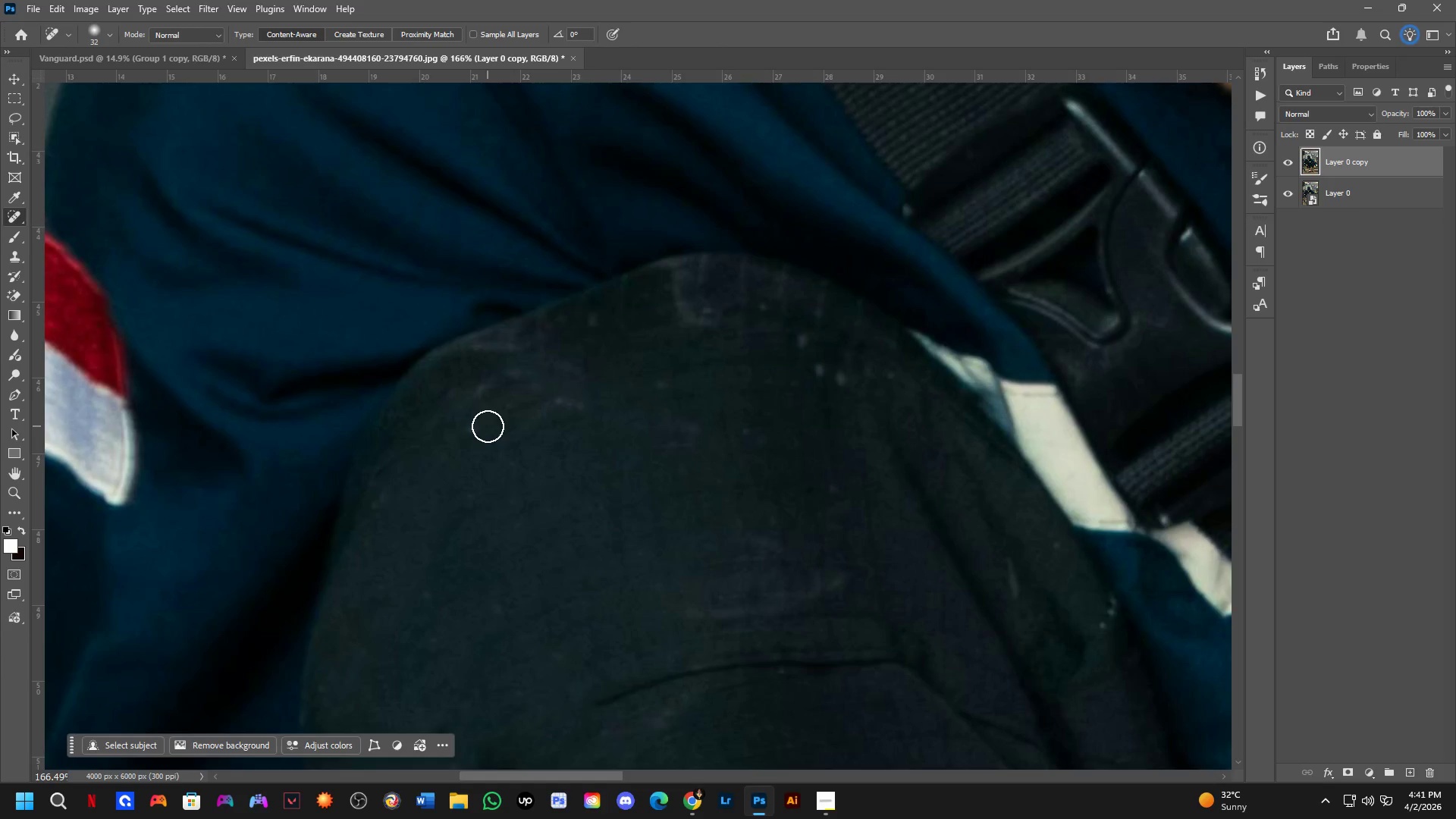 
left_click_drag(start_coordinate=[490, 418], to_coordinate=[664, 312])
 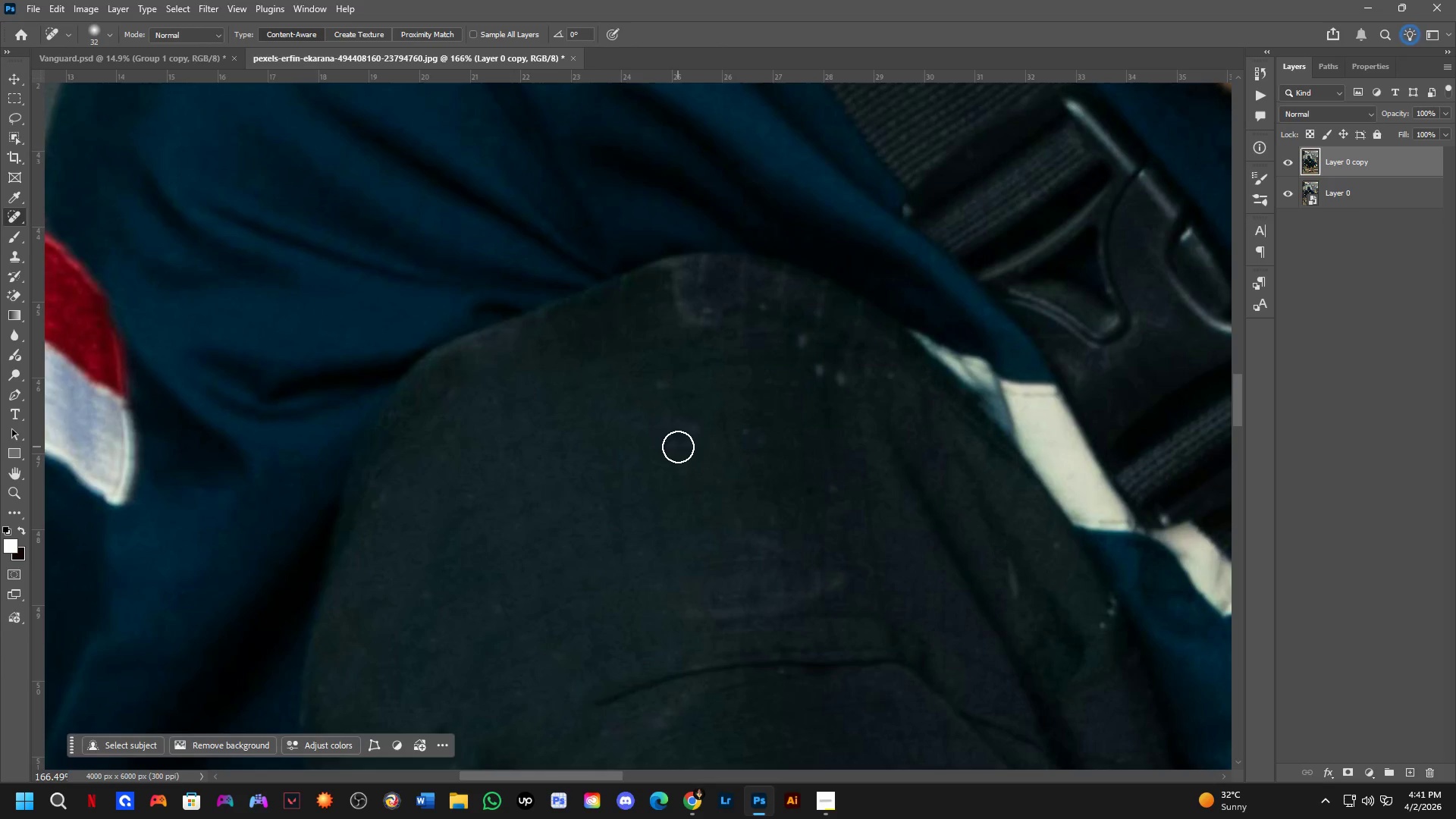 
hold_key(key=Space, duration=0.83)
 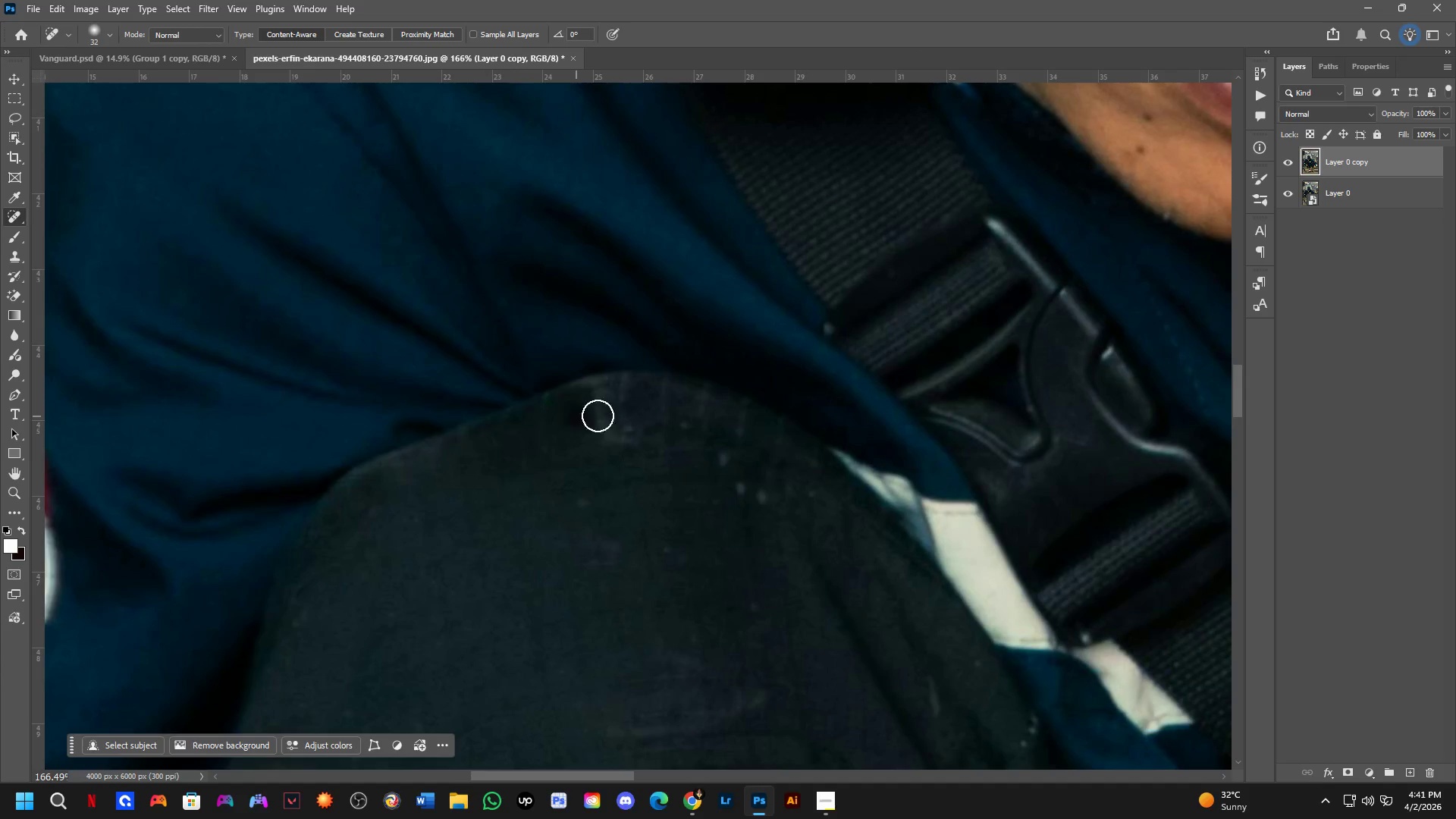 
left_click_drag(start_coordinate=[675, 453], to_coordinate=[596, 572])
 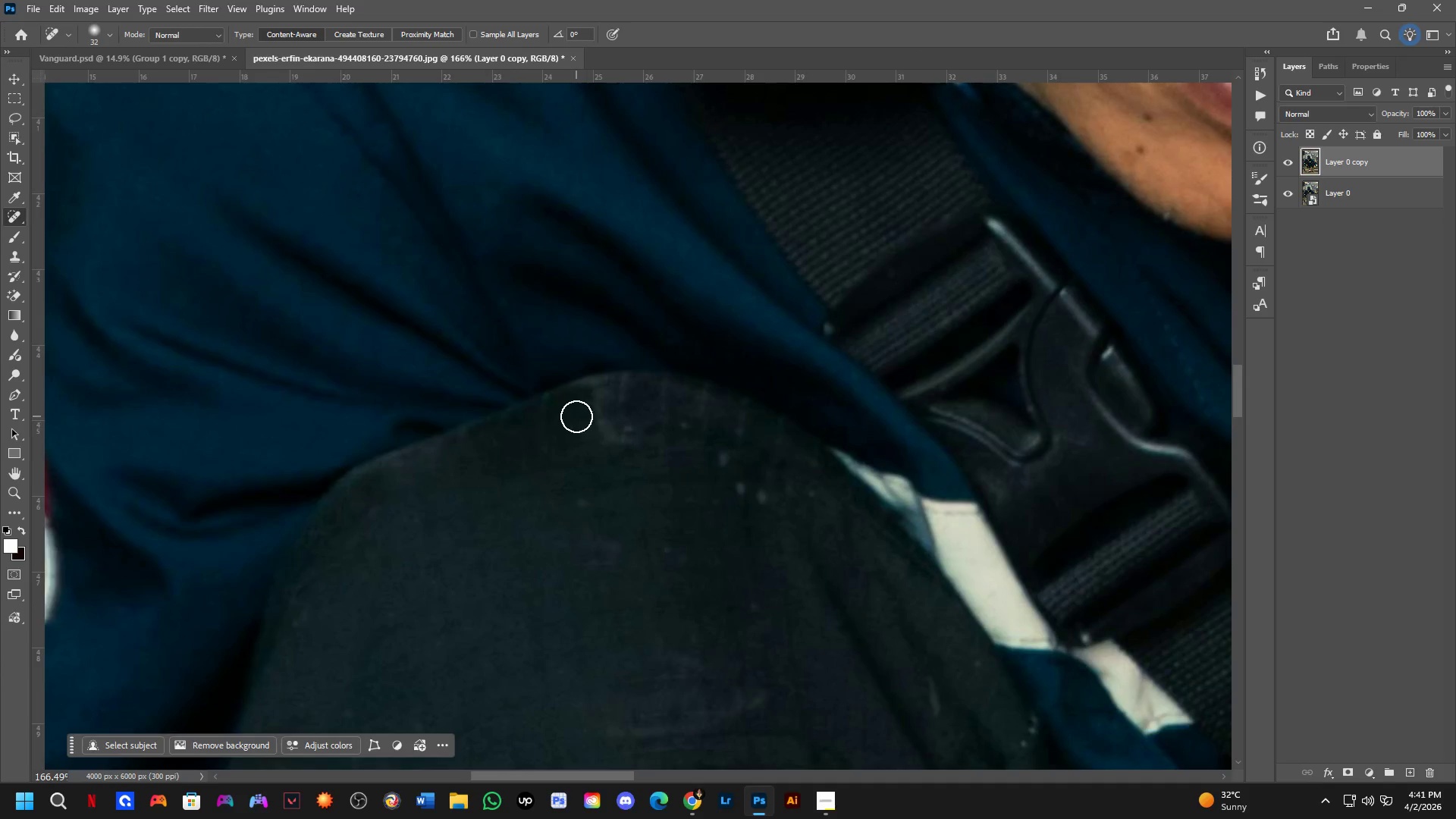 
left_click_drag(start_coordinate=[576, 416], to_coordinate=[790, 491])
 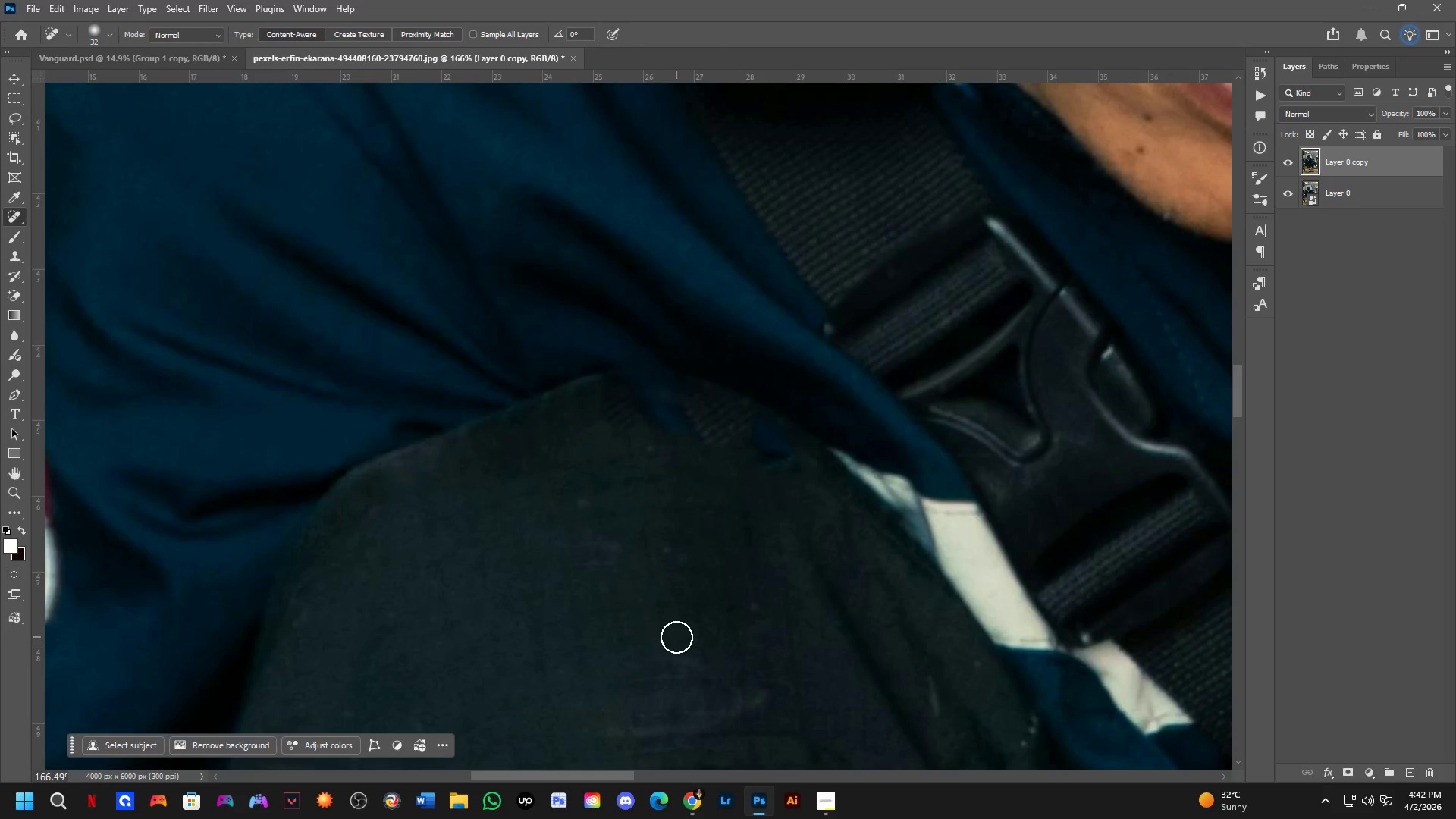 
key(Control+Z)
 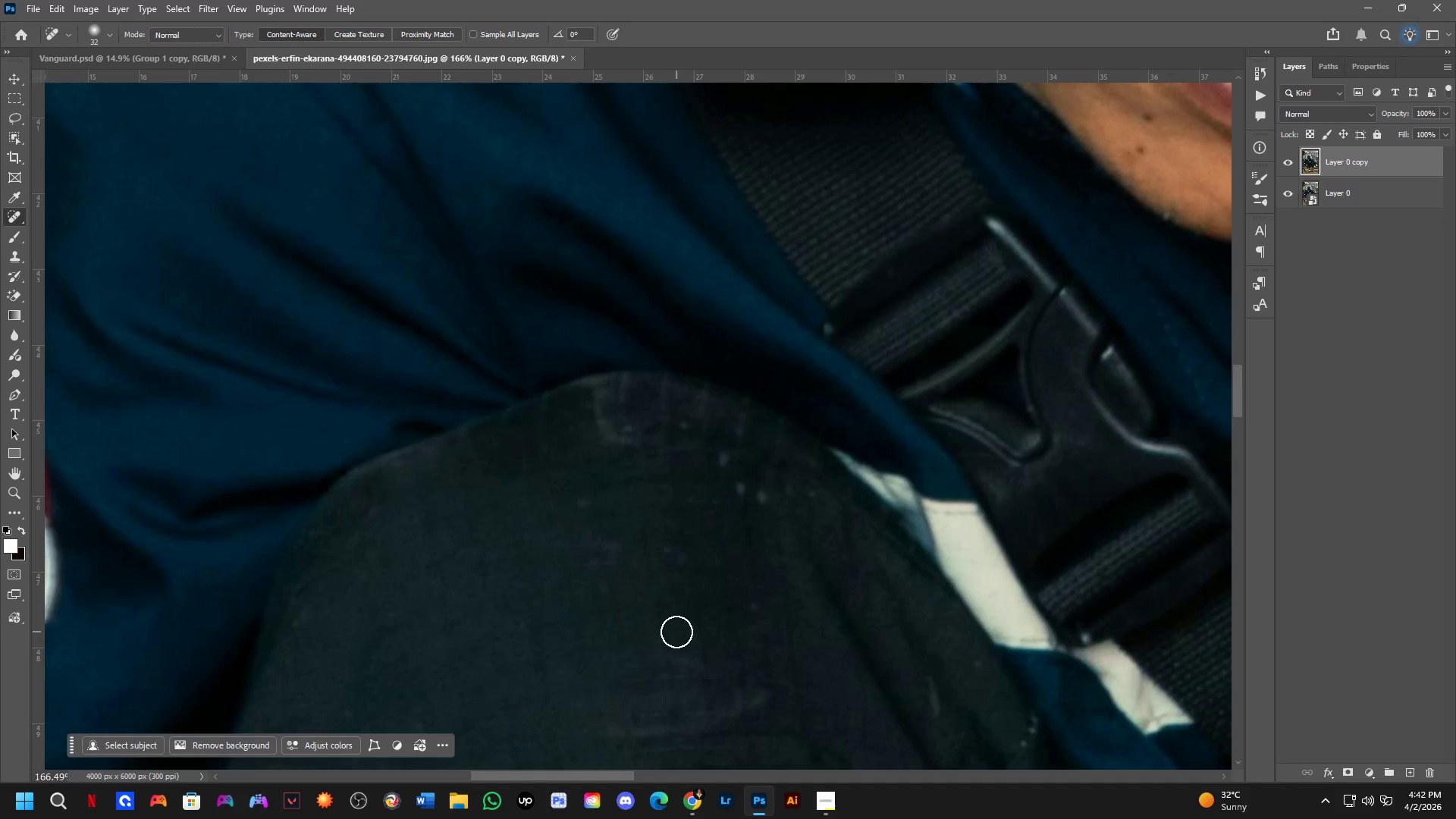 
hold_key(key=Space, duration=1.5)
 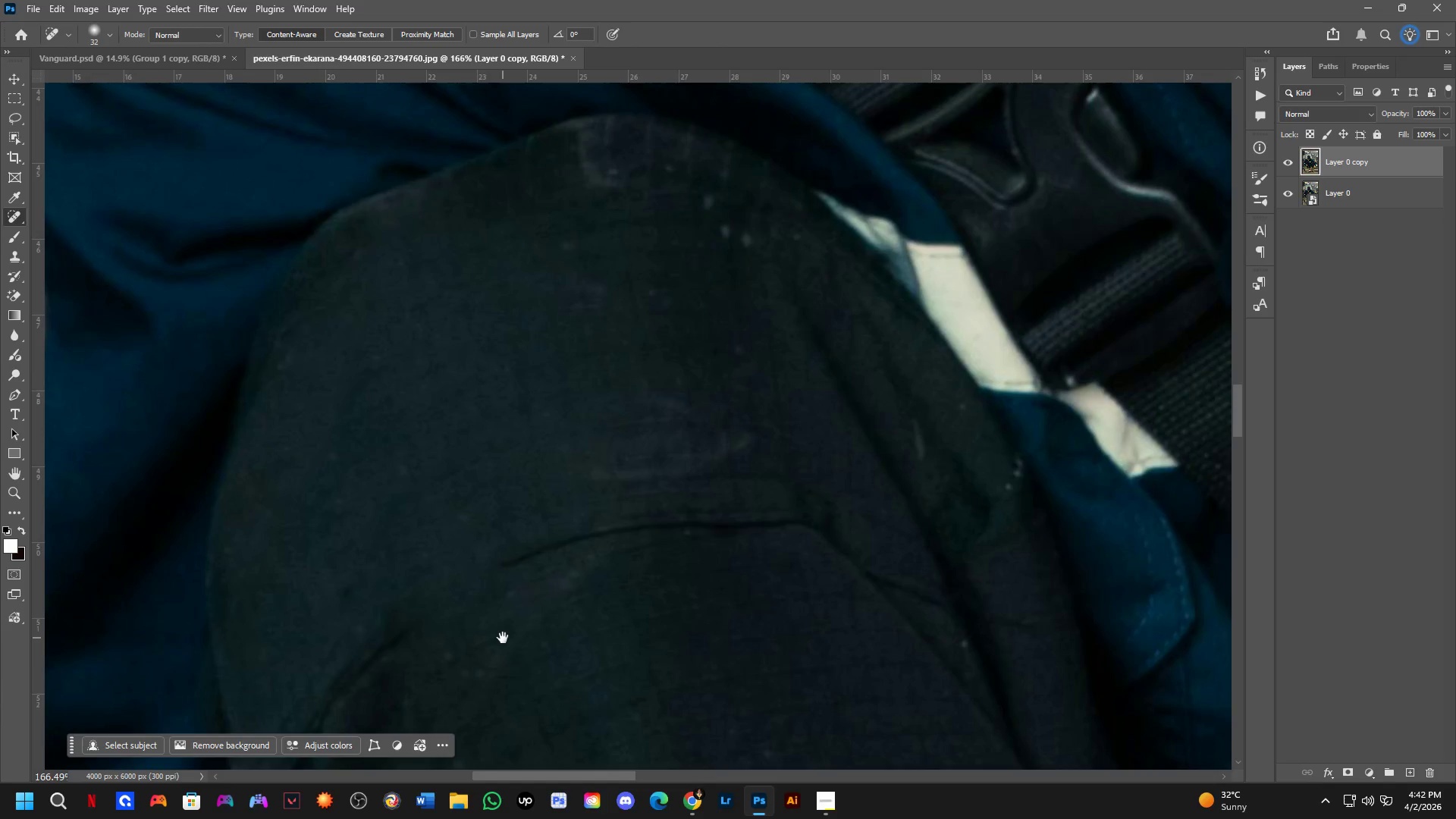 
left_click_drag(start_coordinate=[676, 631], to_coordinate=[661, 374])
 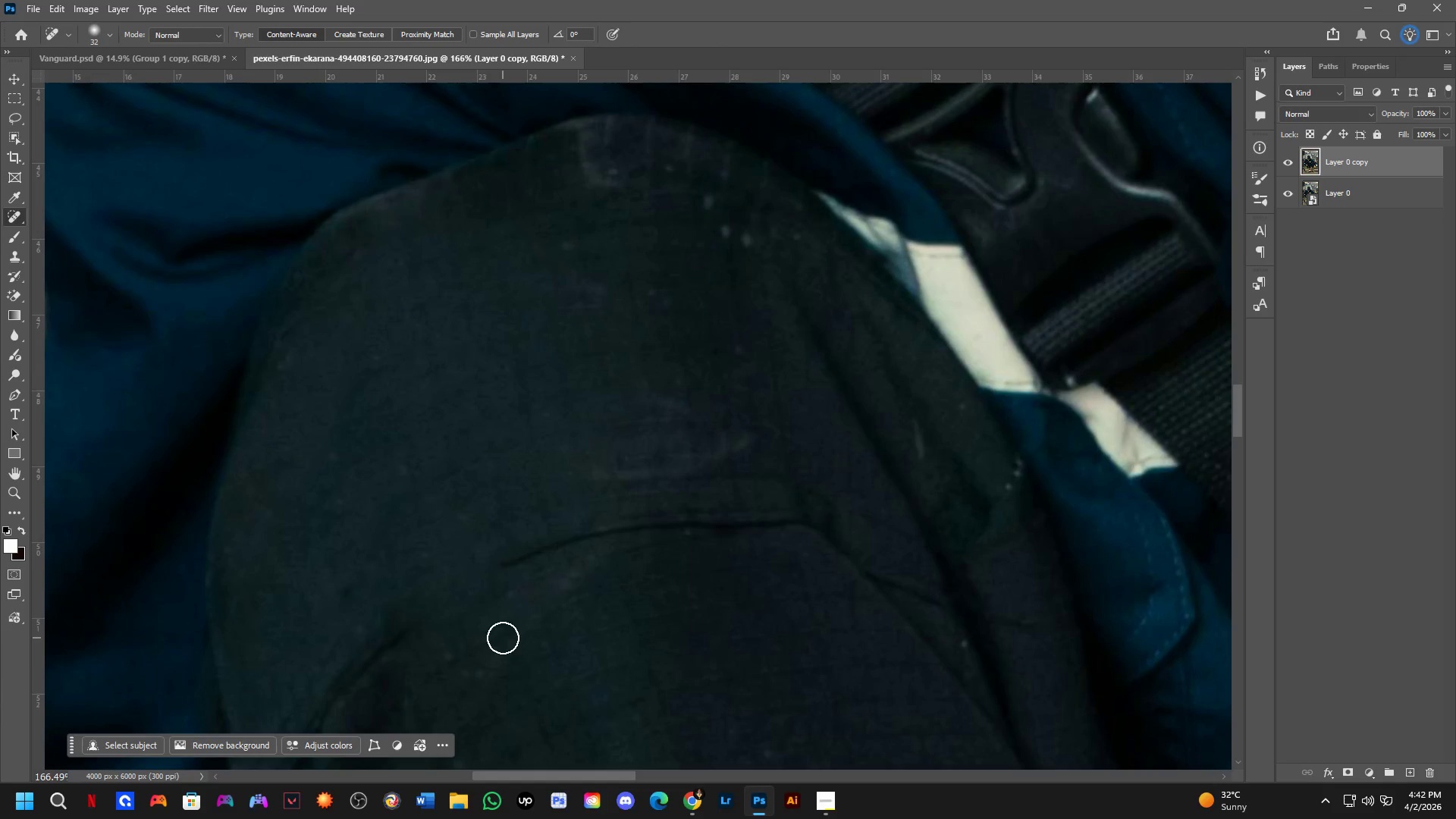 
hold_key(key=Space, duration=1.52)
 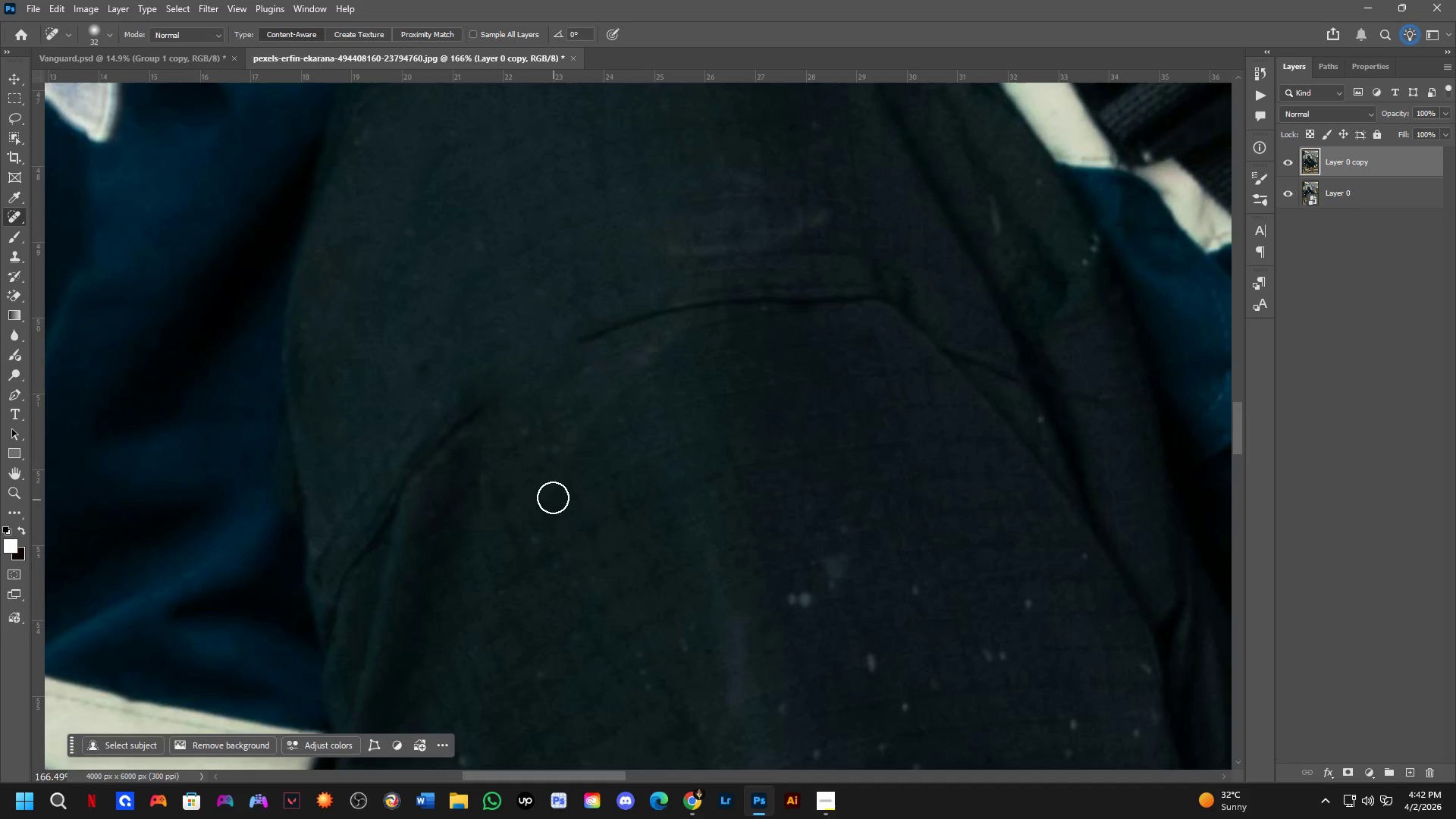 
left_click_drag(start_coordinate=[504, 623], to_coordinate=[580, 399])
 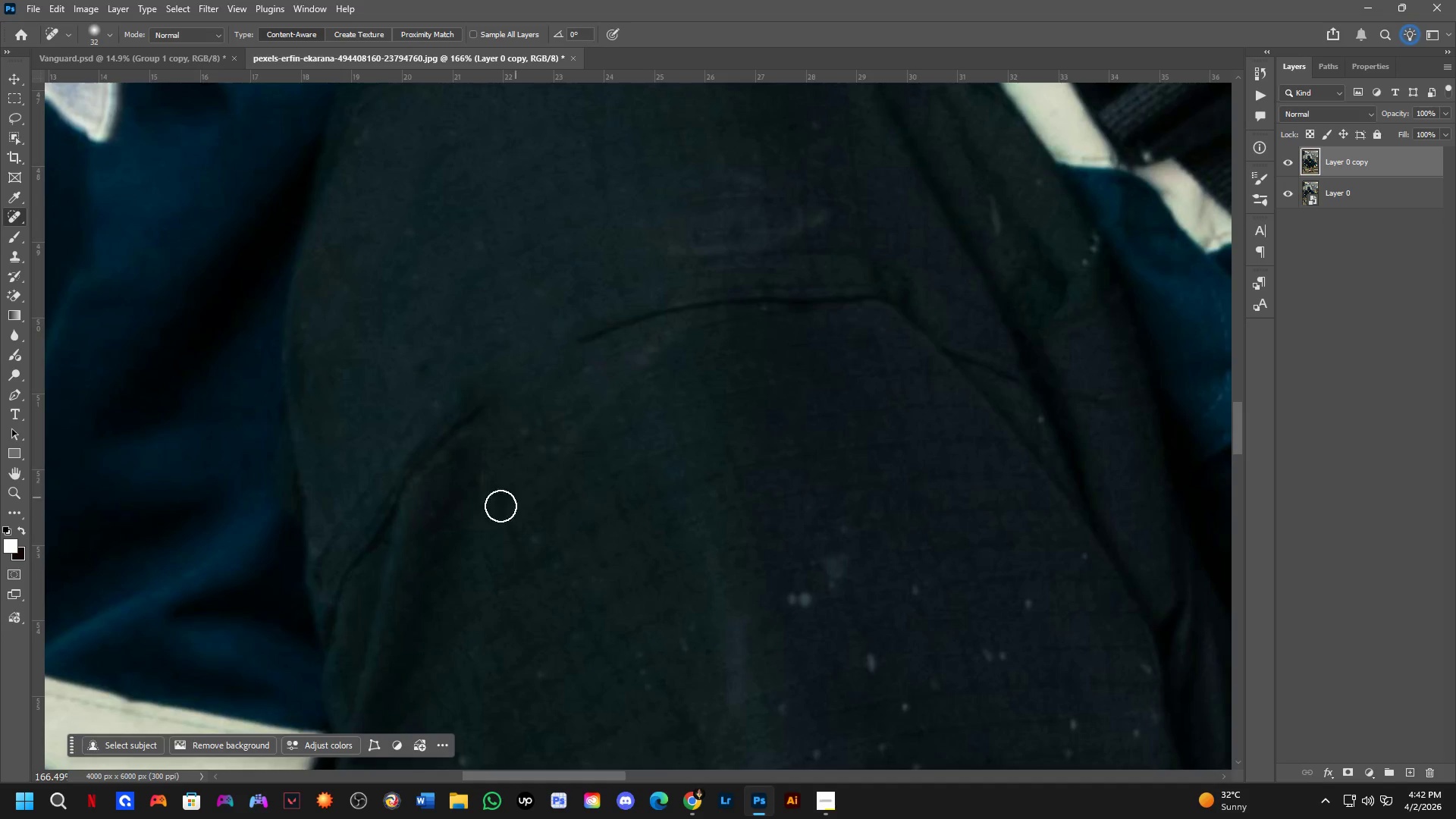 
key(Space)
 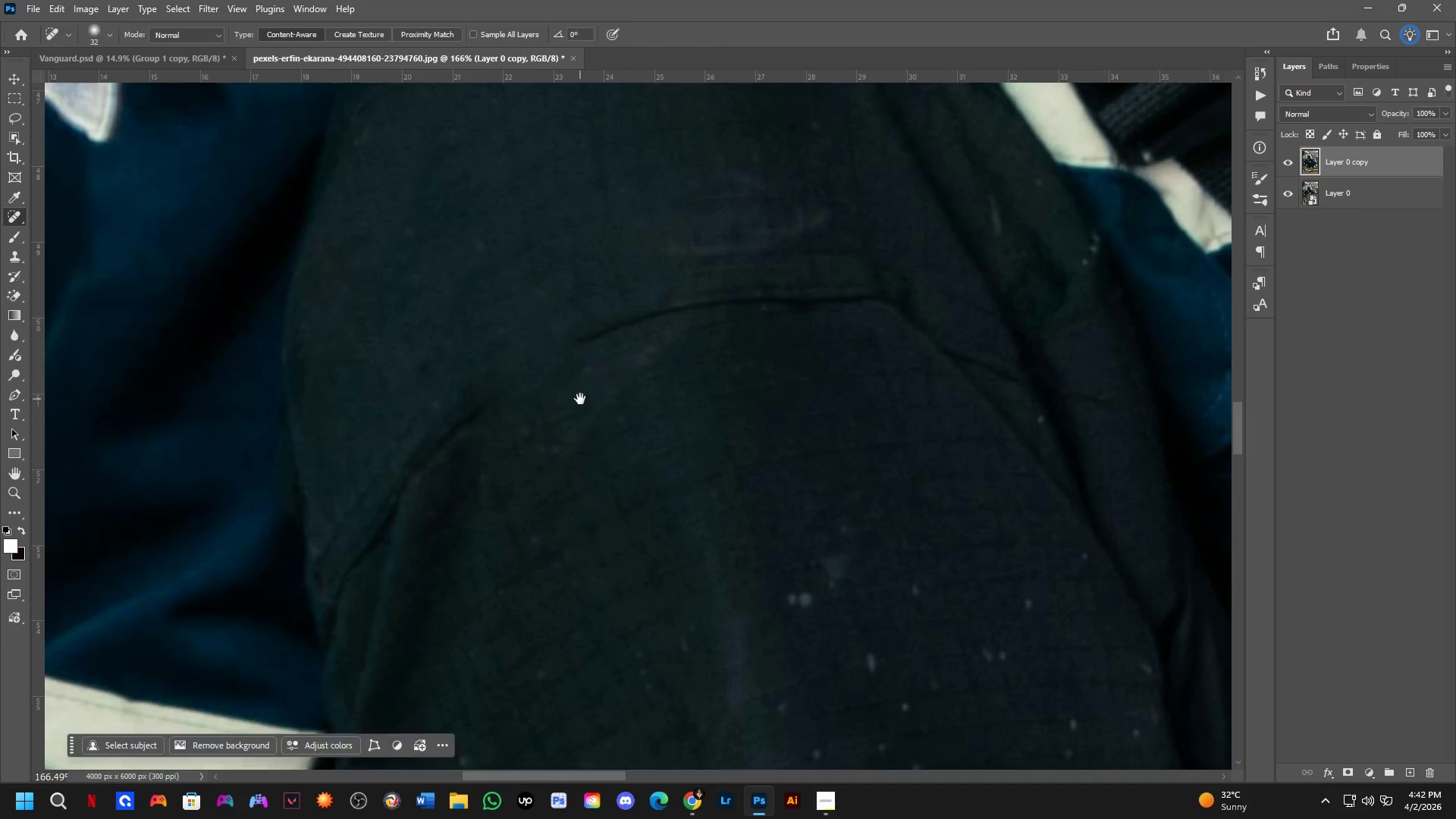 
key(Space)
 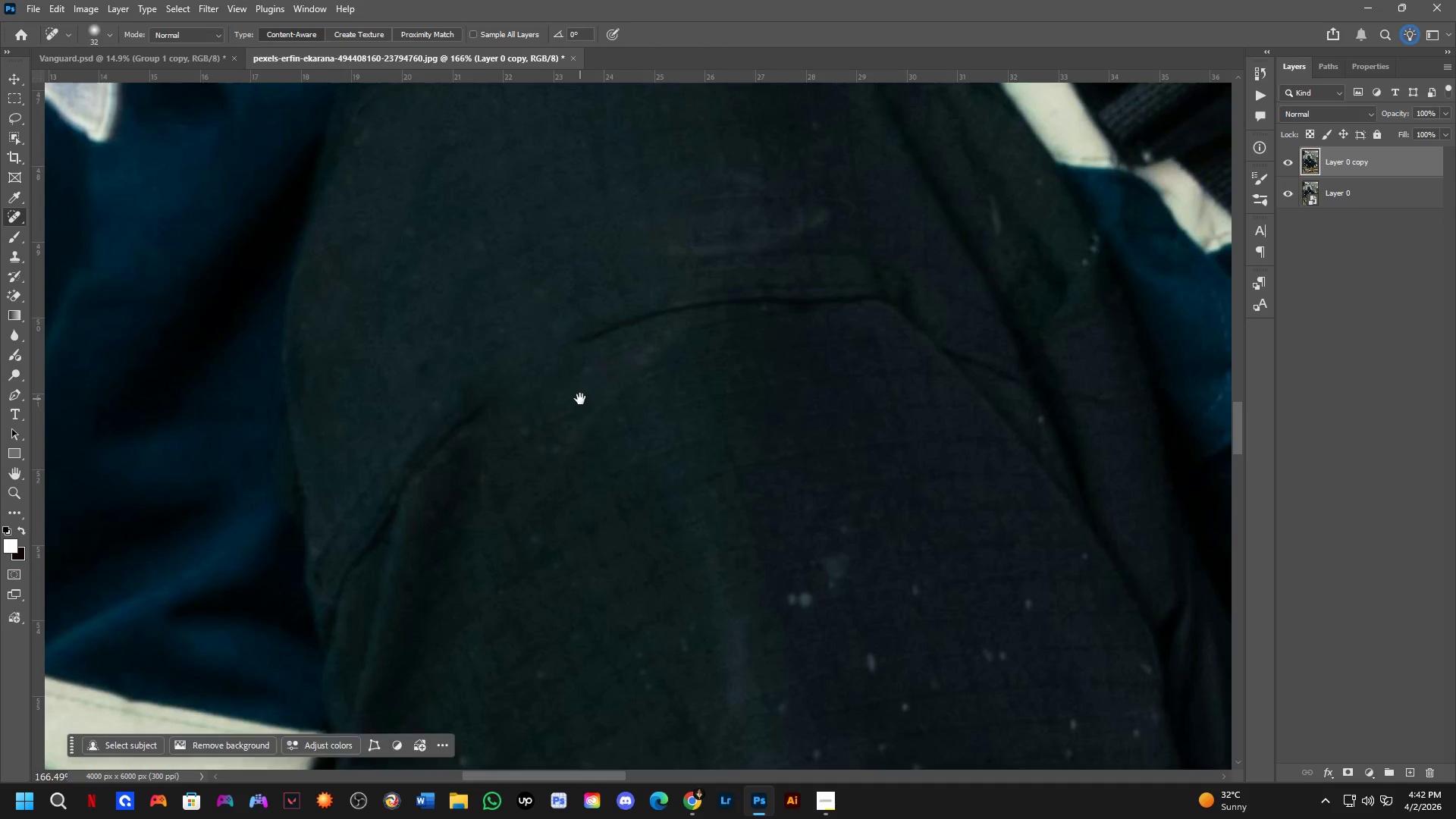 
key(Space)
 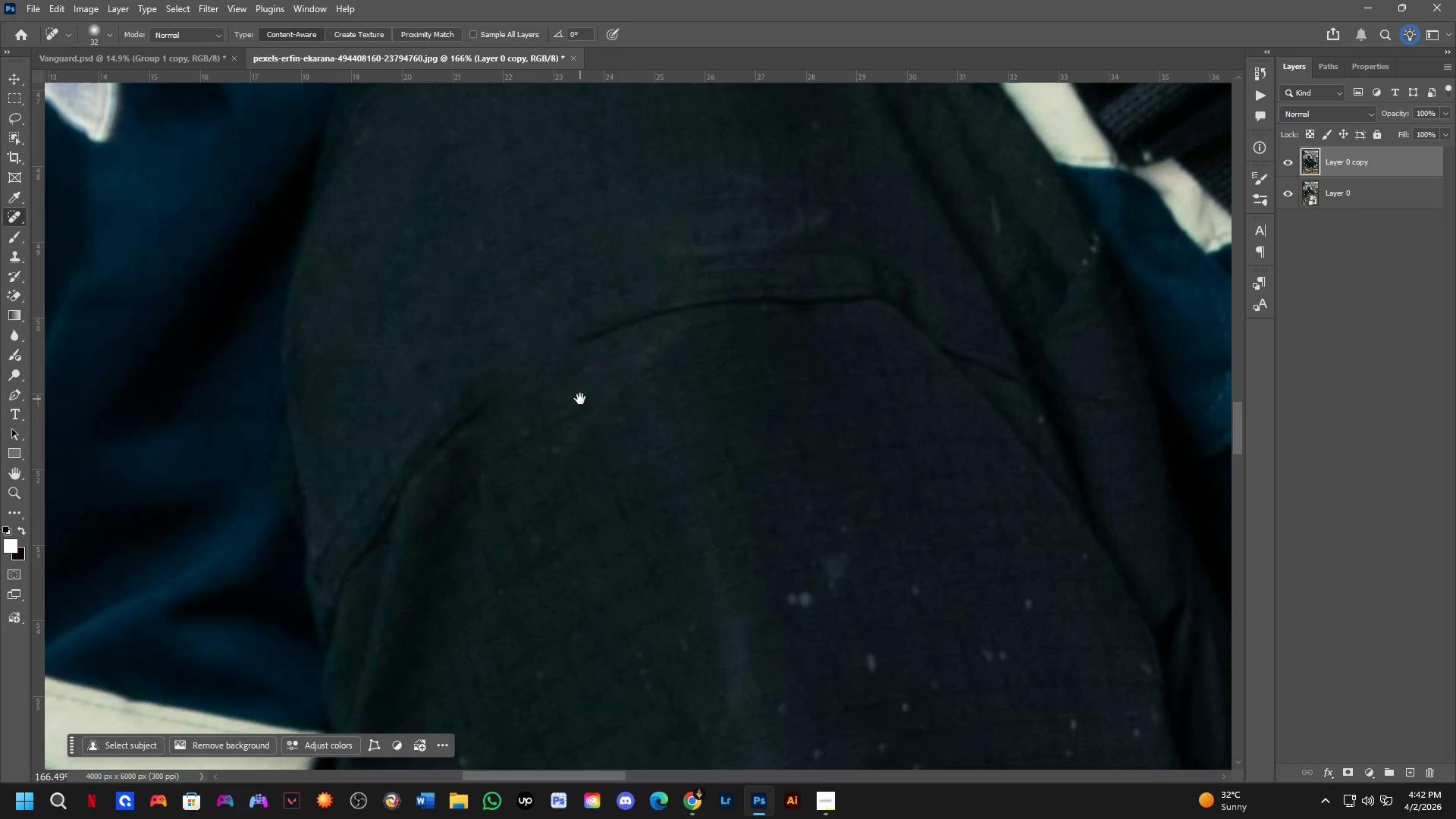 
key(Space)
 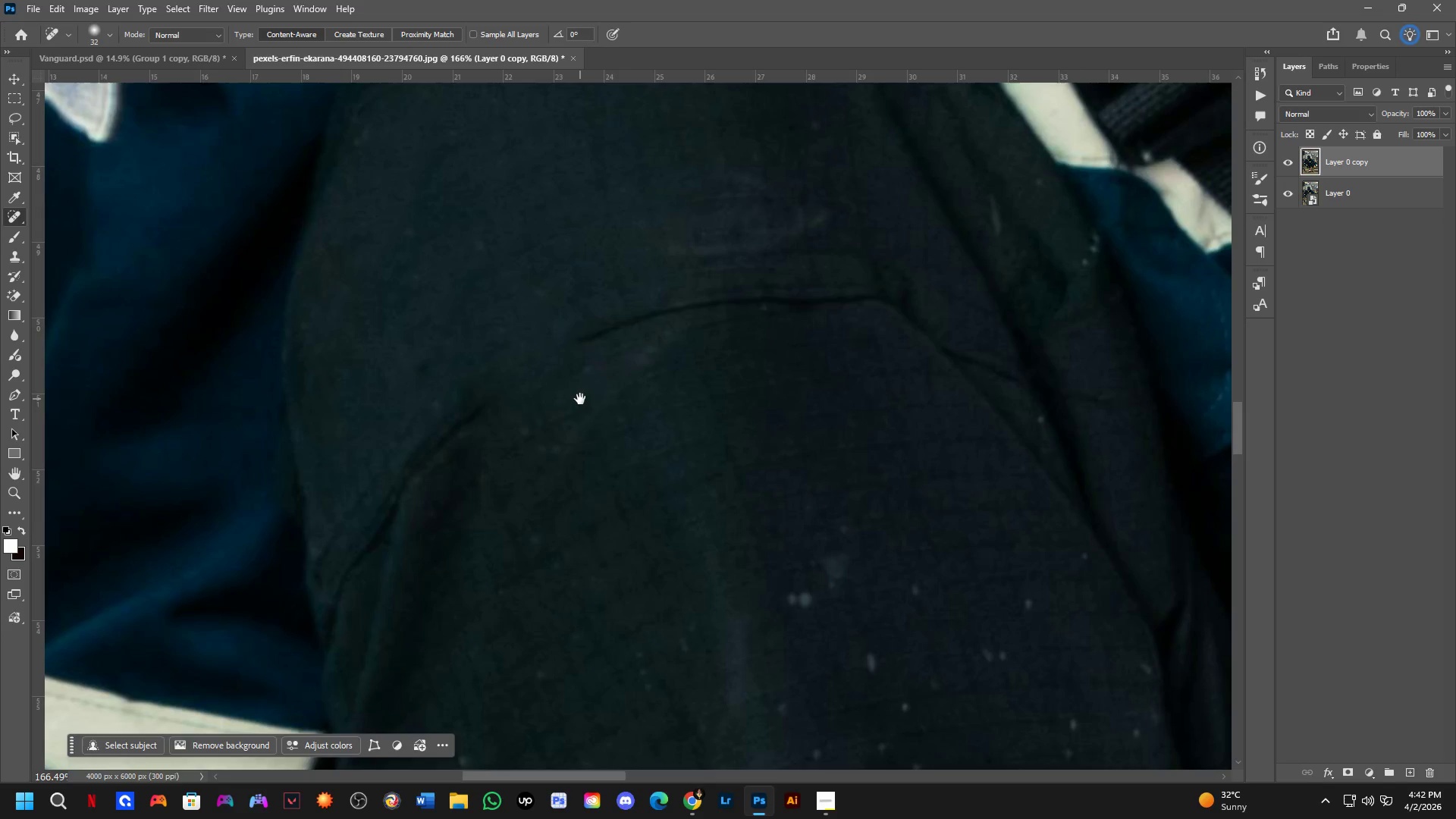 
key(Space)
 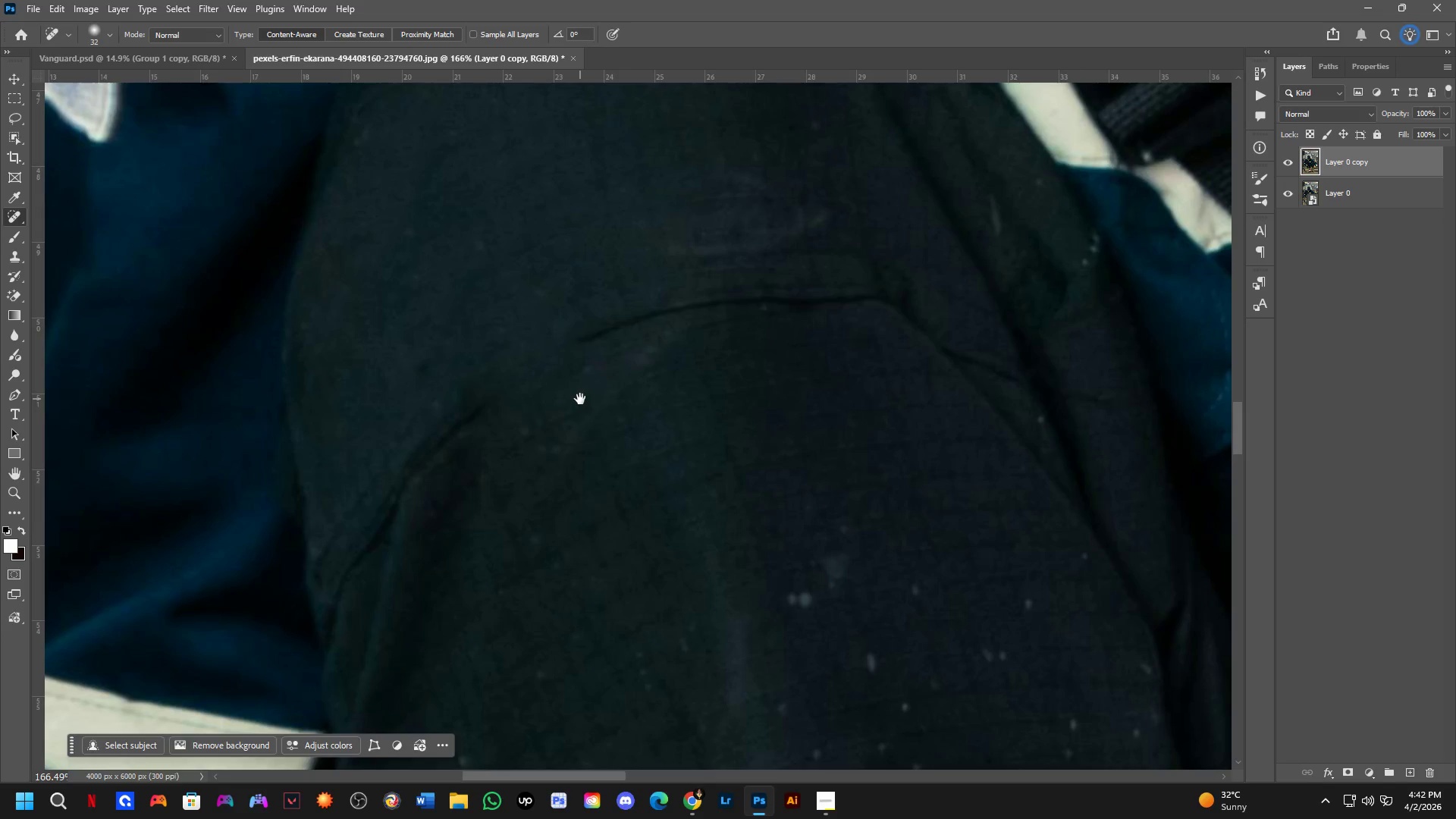 
key(Space)
 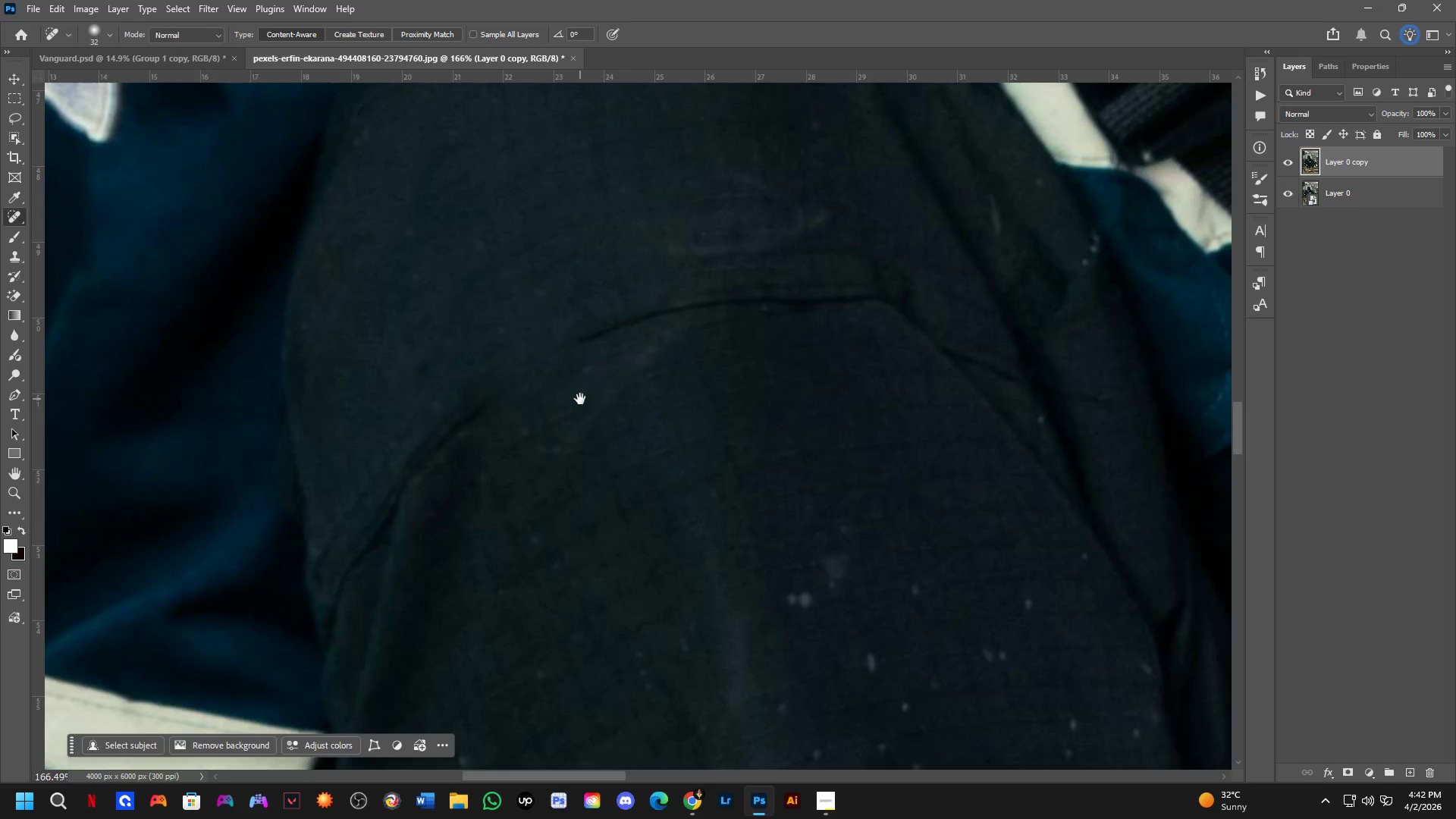 
key(Space)
 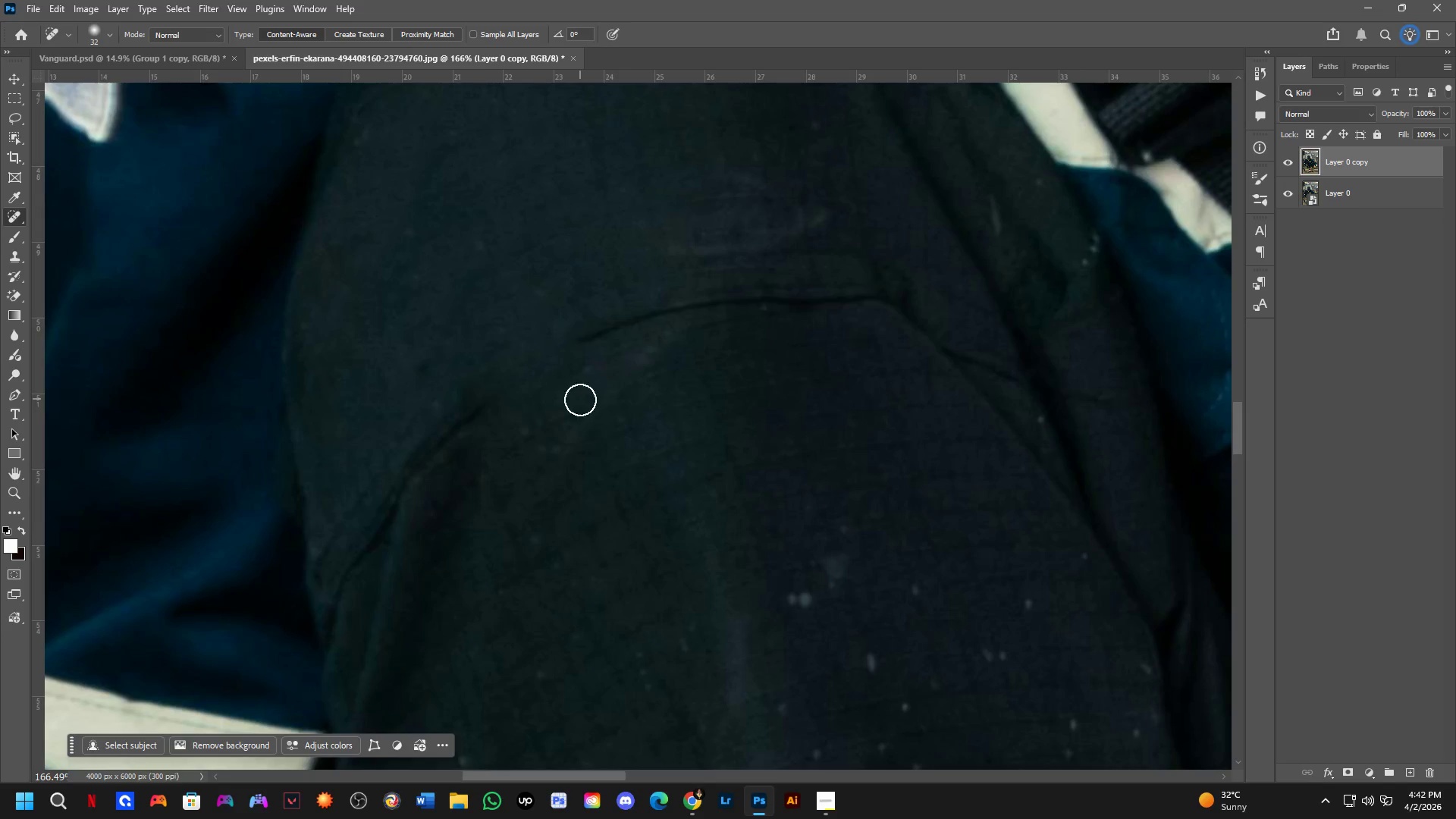 
key(Space)
 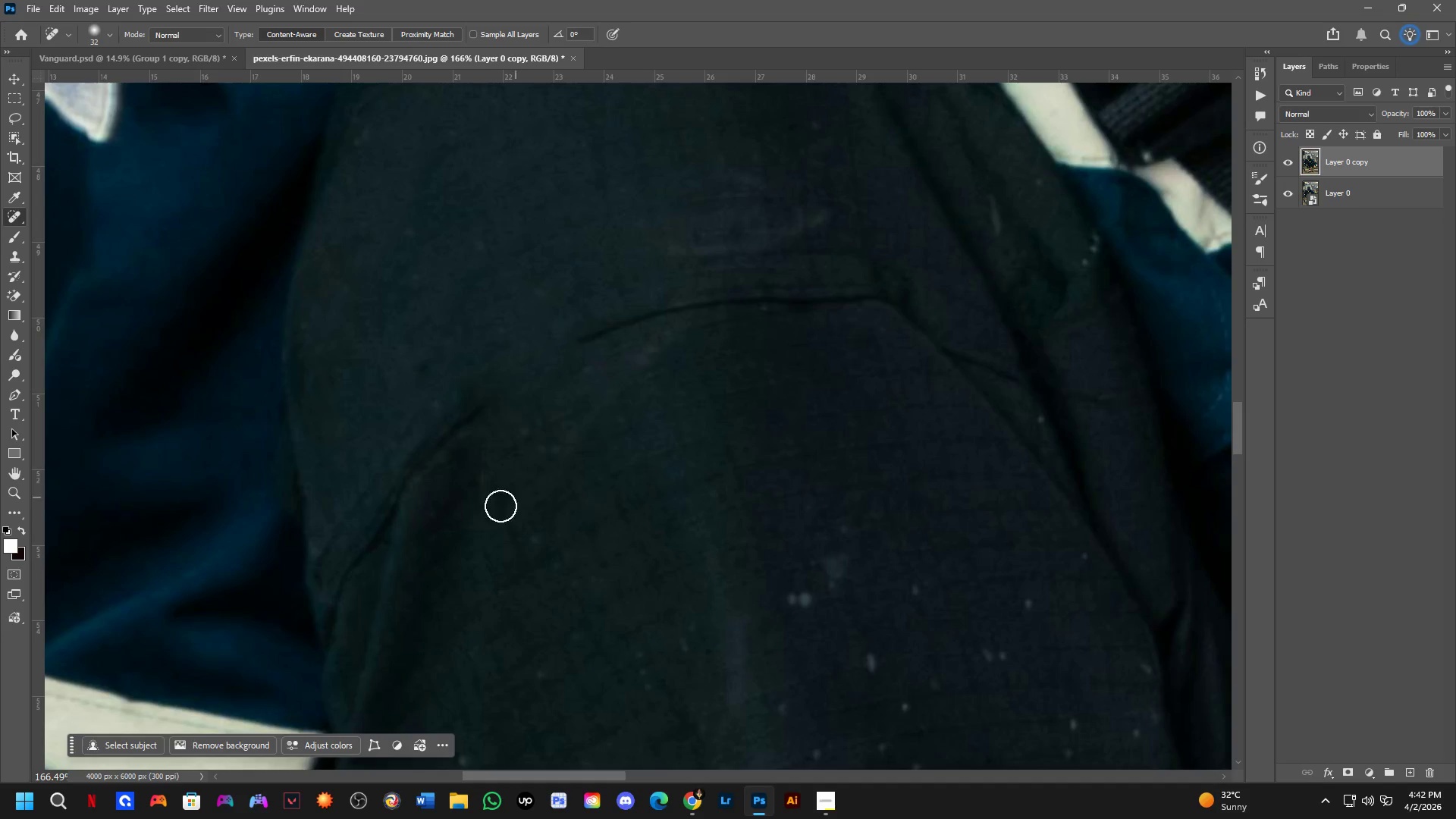 
left_click_drag(start_coordinate=[482, 520], to_coordinate=[576, 510])
 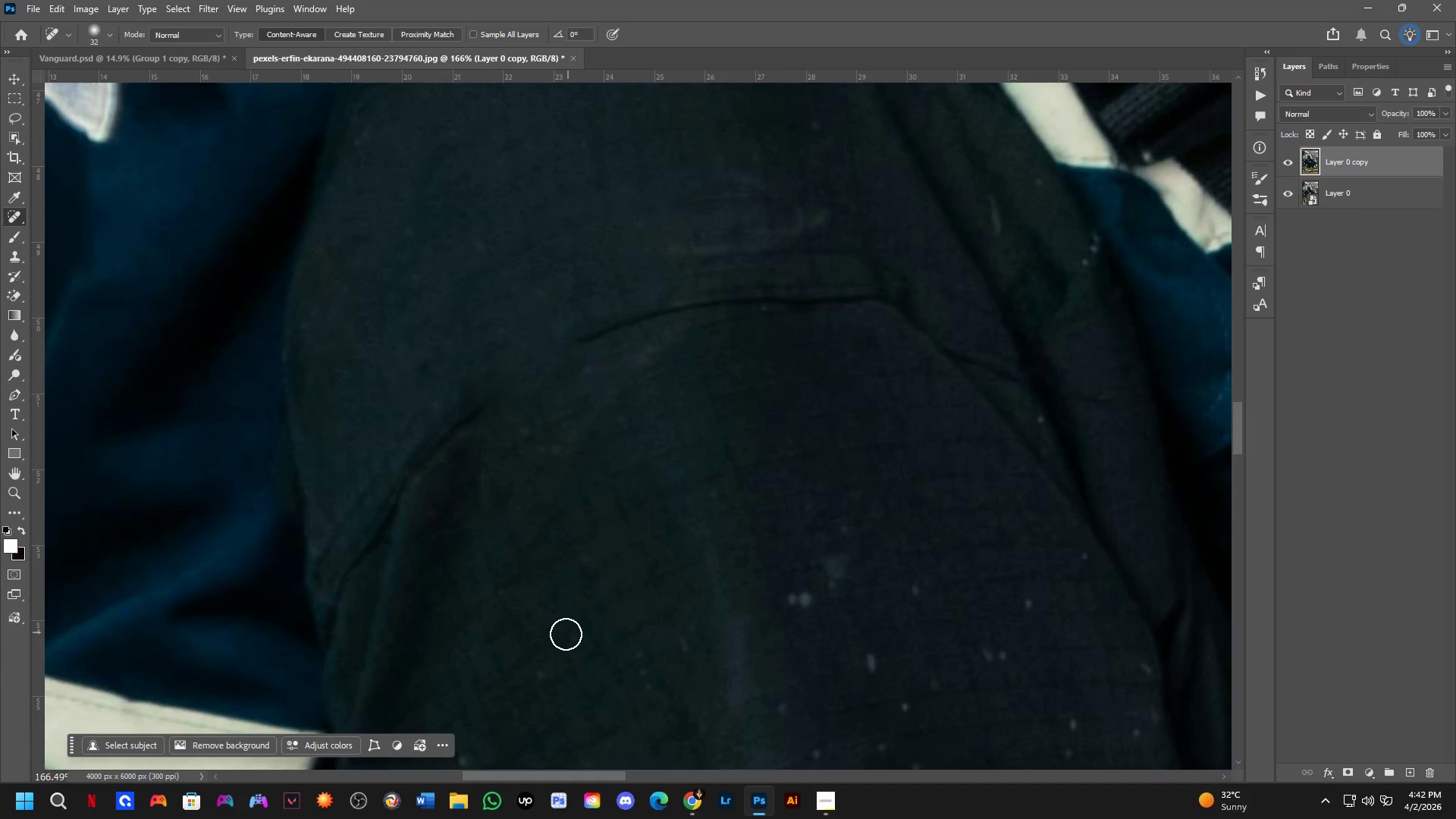 
left_click_drag(start_coordinate=[531, 678], to_coordinate=[655, 664])
 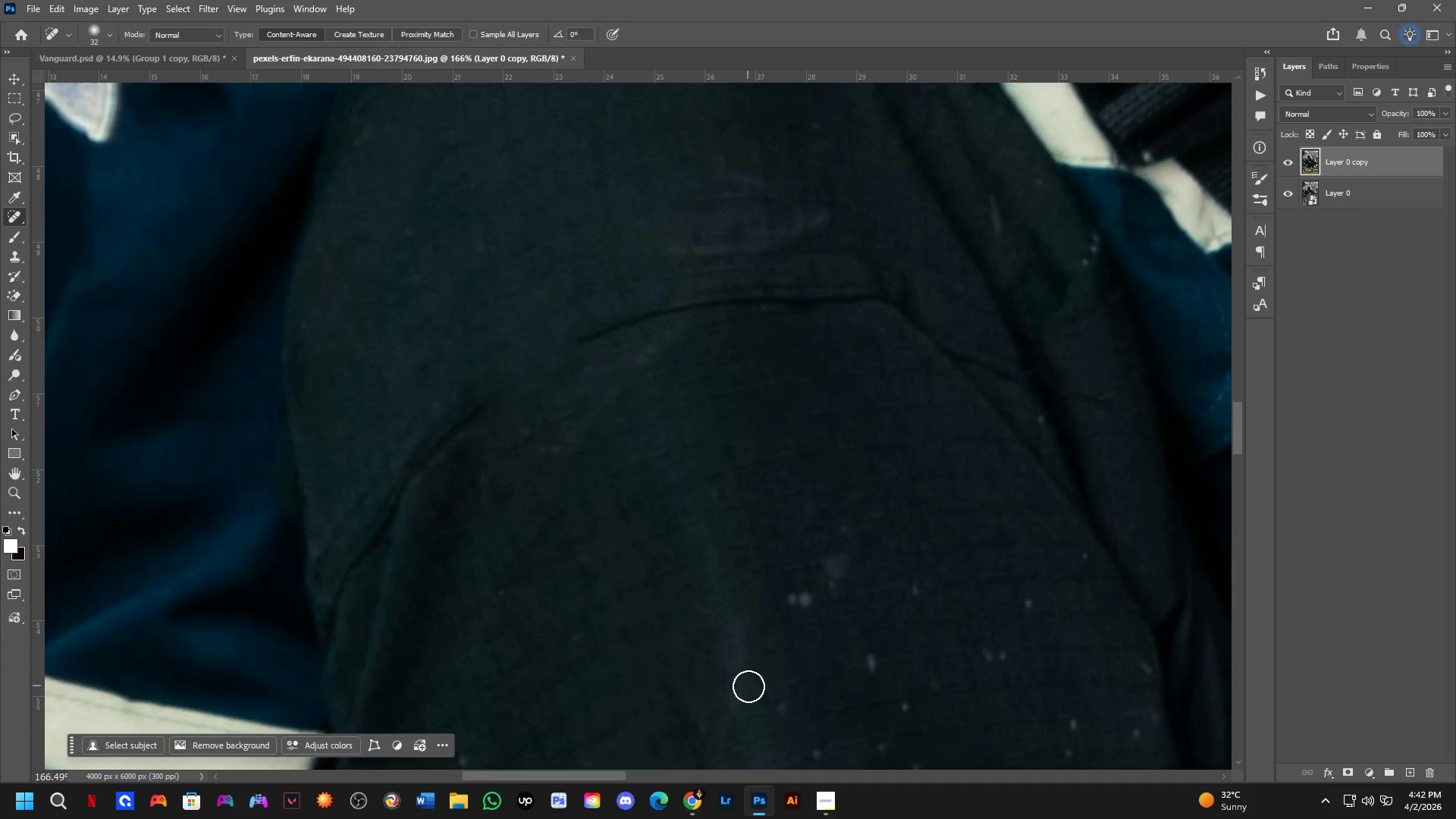 
hold_key(key=Space, duration=1.5)
 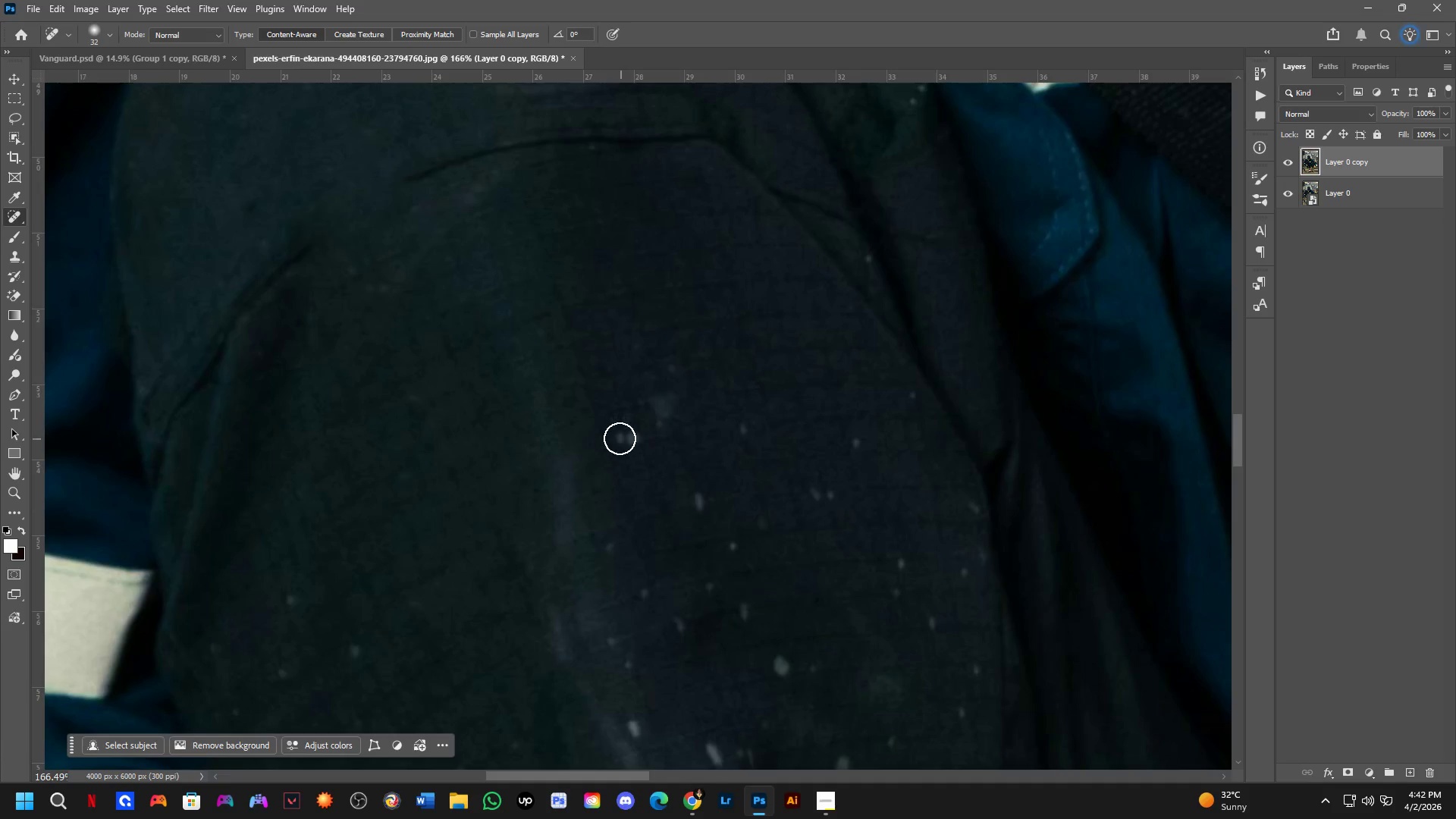 
left_click_drag(start_coordinate=[748, 686], to_coordinate=[576, 526])
 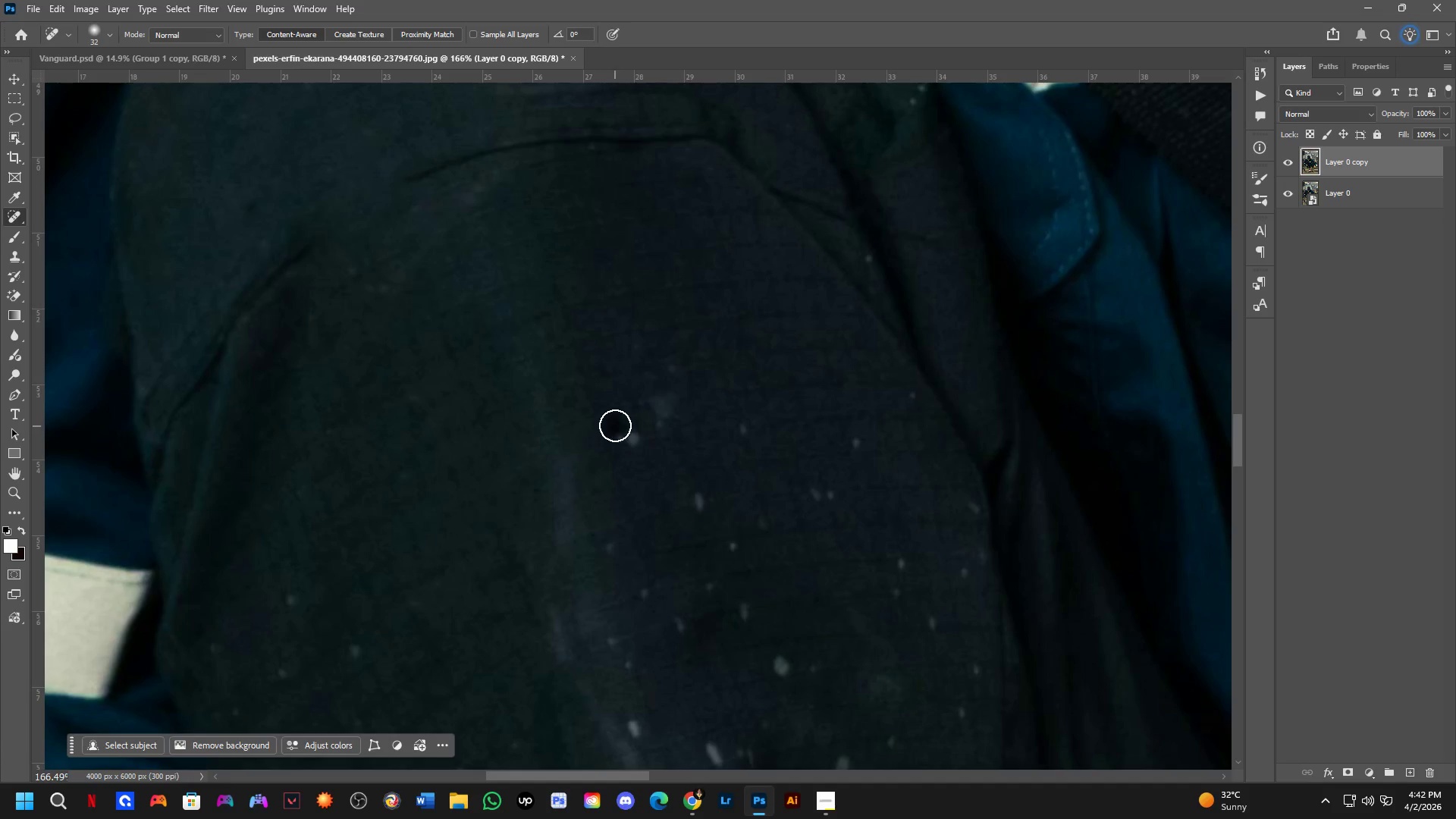 
hold_key(key=Space, duration=0.33)
 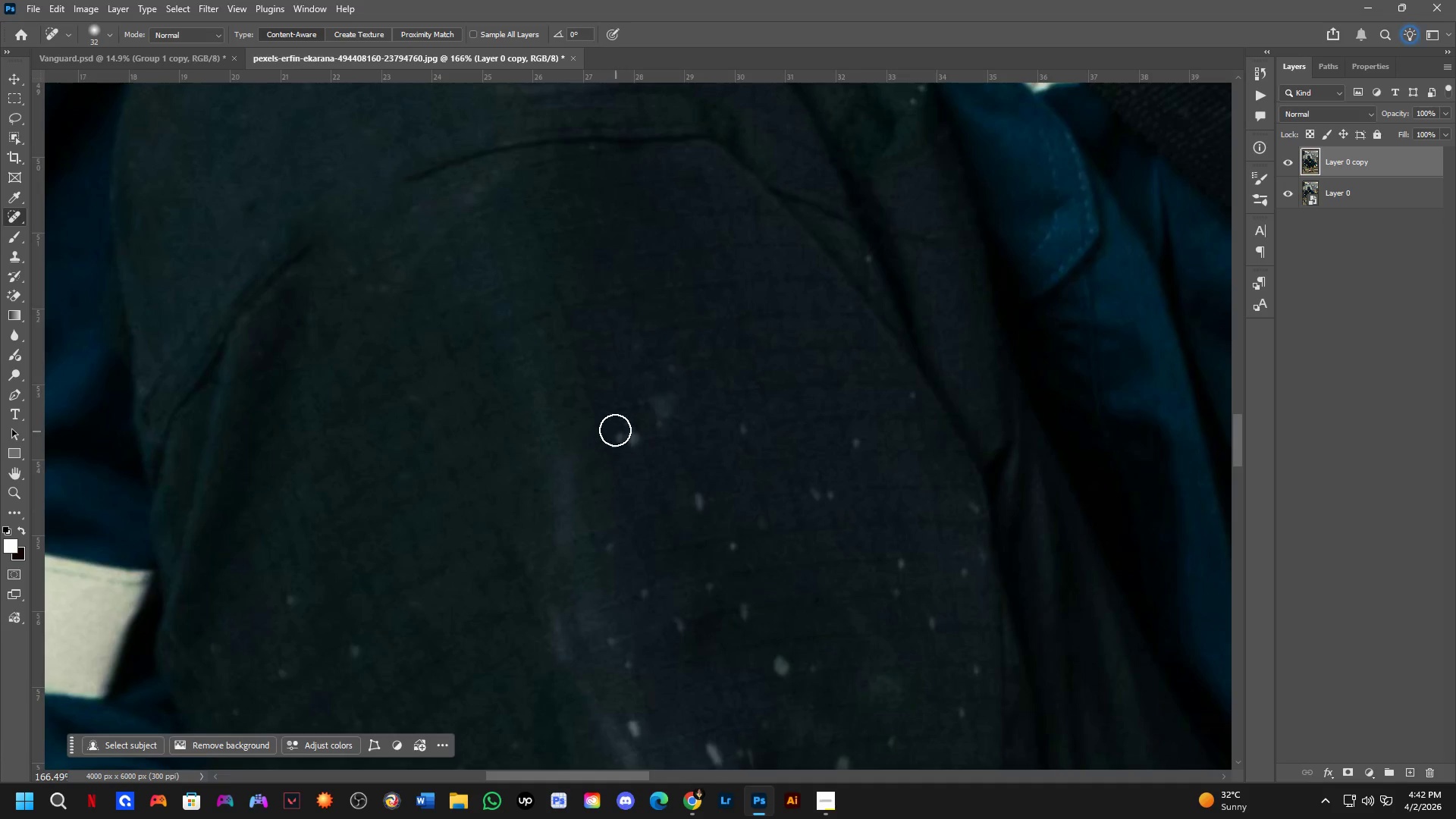 
left_click_drag(start_coordinate=[615, 426], to_coordinate=[790, 481])
 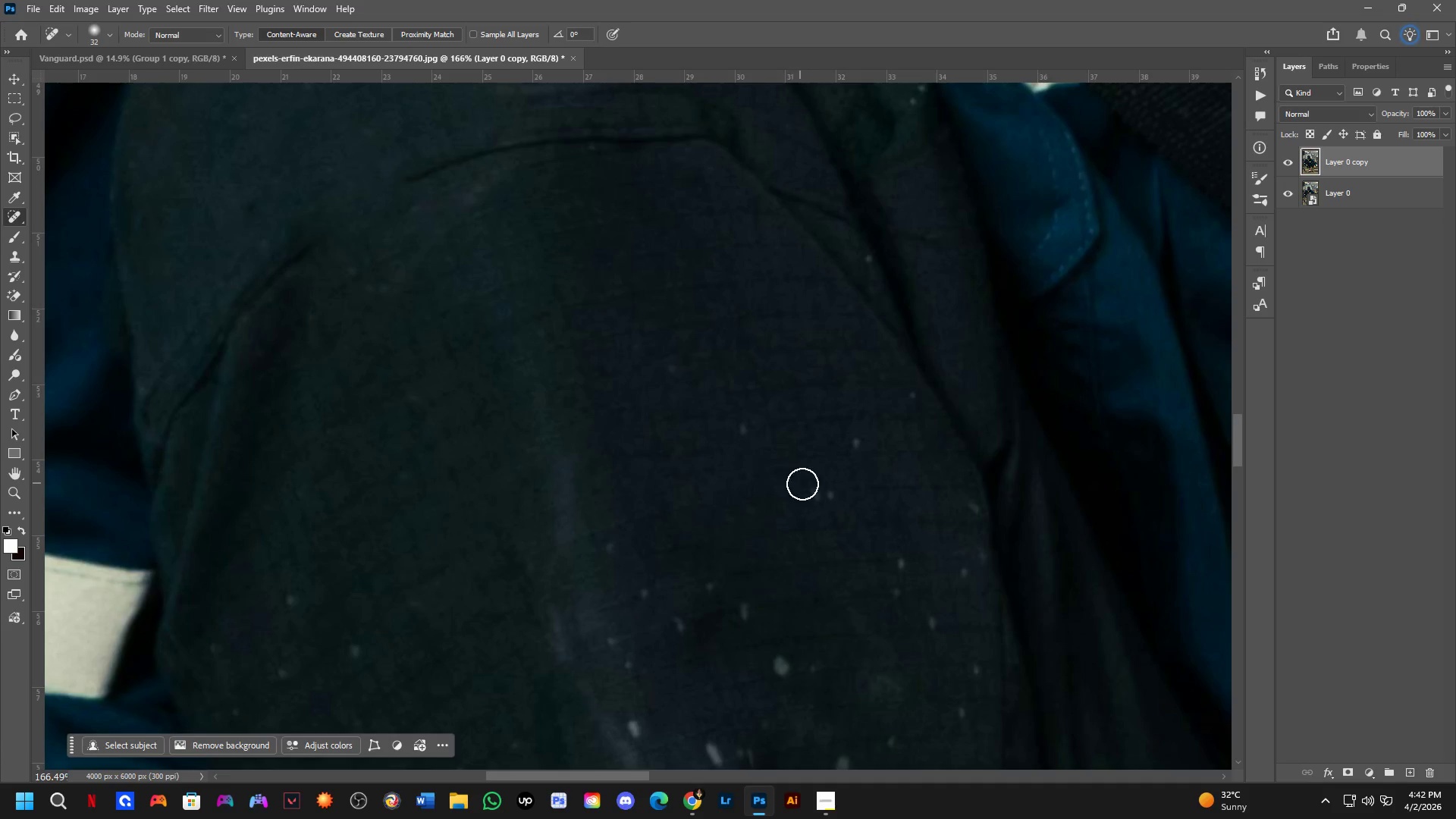 
hold_key(key=Space, duration=0.31)
 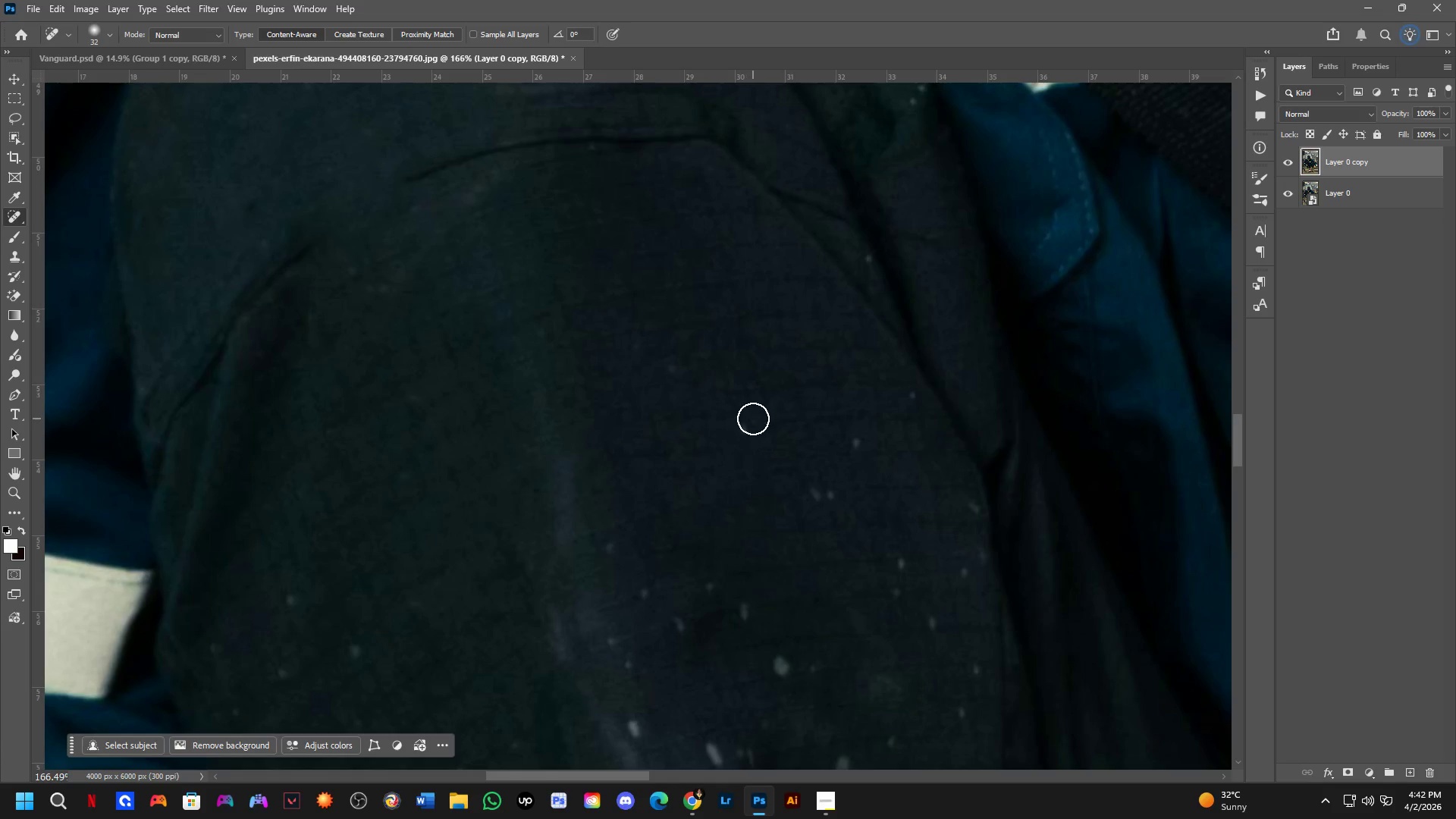 
left_click_drag(start_coordinate=[753, 419], to_coordinate=[704, 450])
 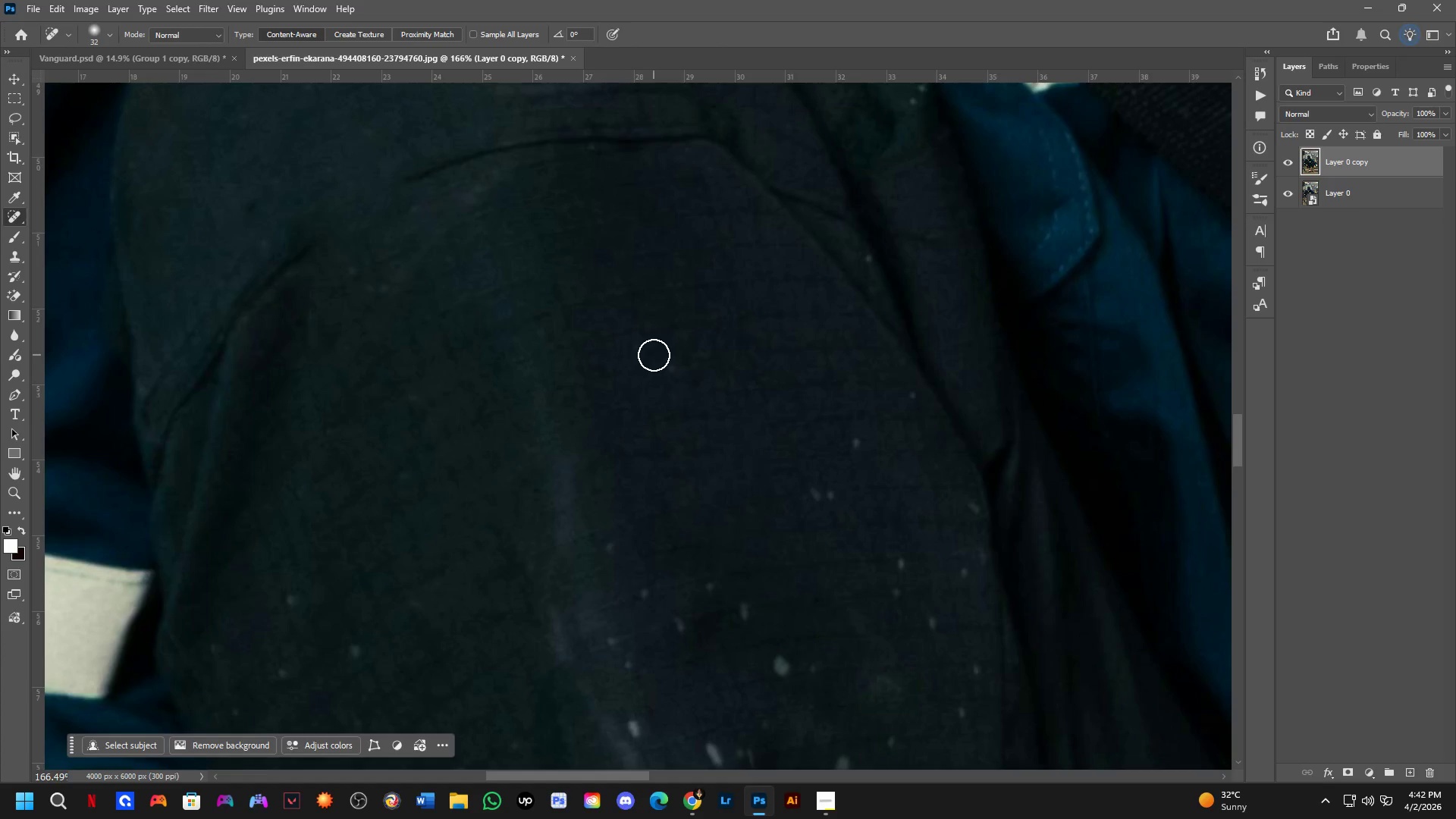 
left_click_drag(start_coordinate=[657, 355], to_coordinate=[711, 430])
 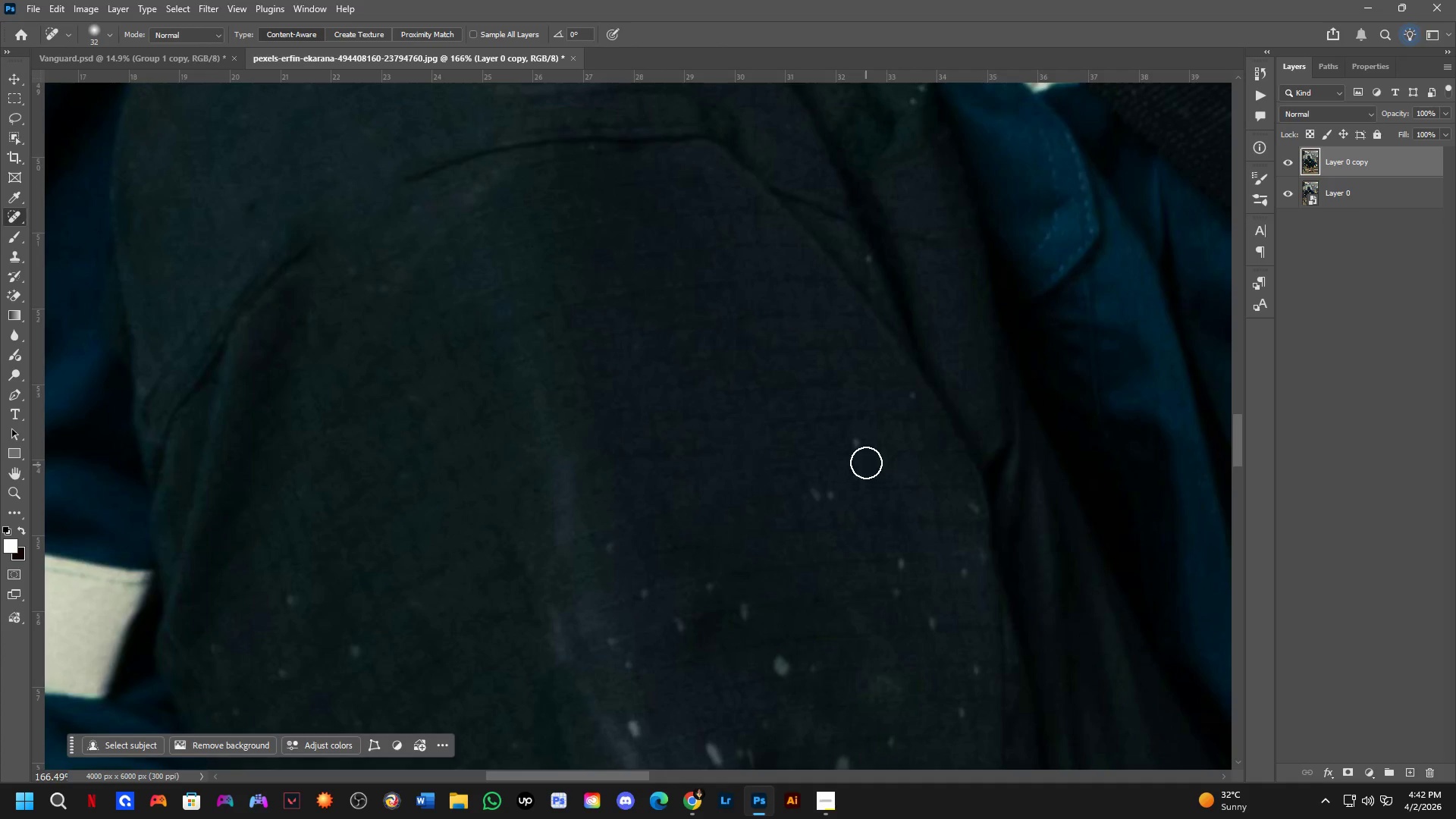 
left_click_drag(start_coordinate=[854, 435], to_coordinate=[856, 441])
 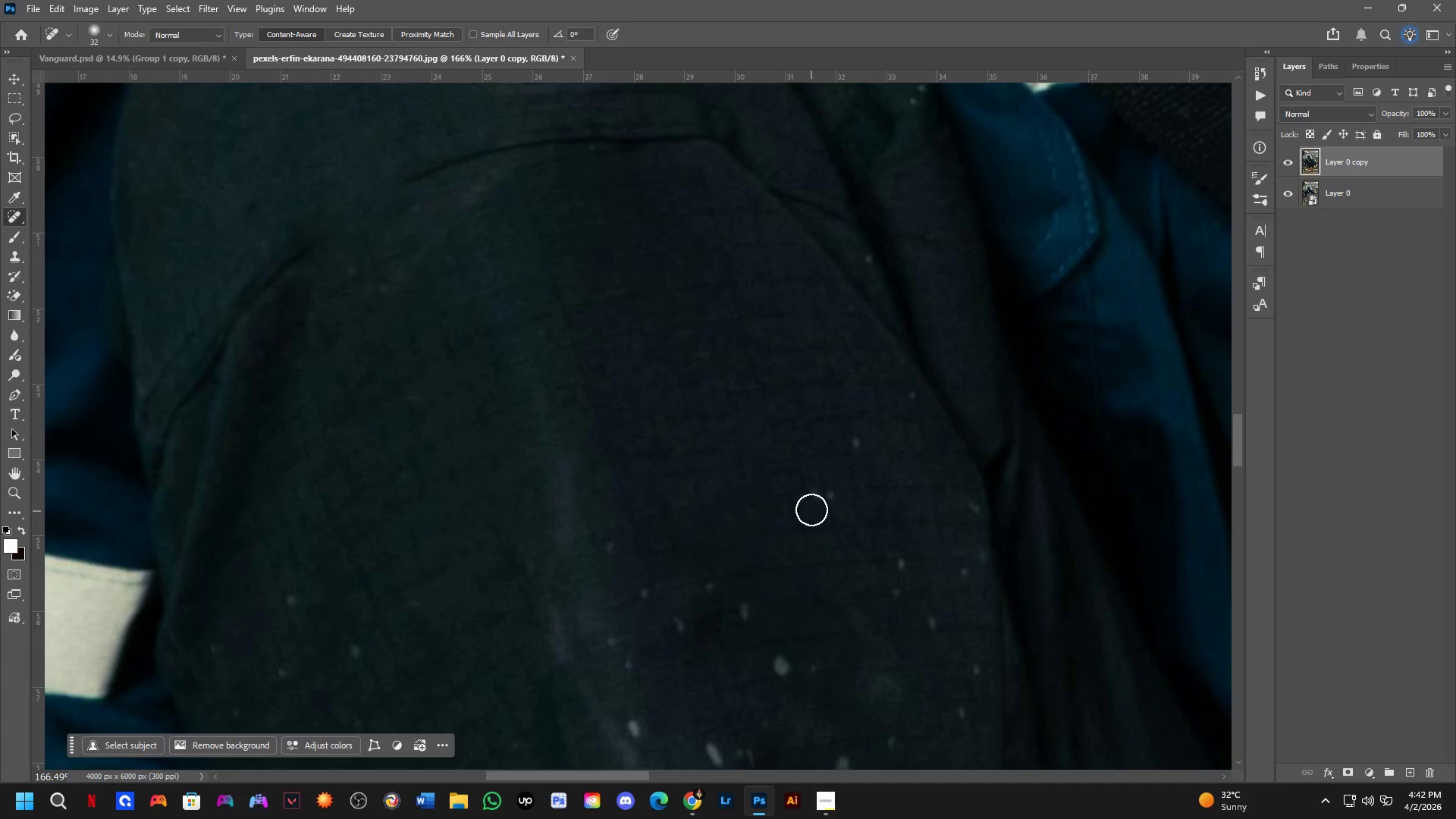 
left_click_drag(start_coordinate=[802, 497], to_coordinate=[827, 497])
 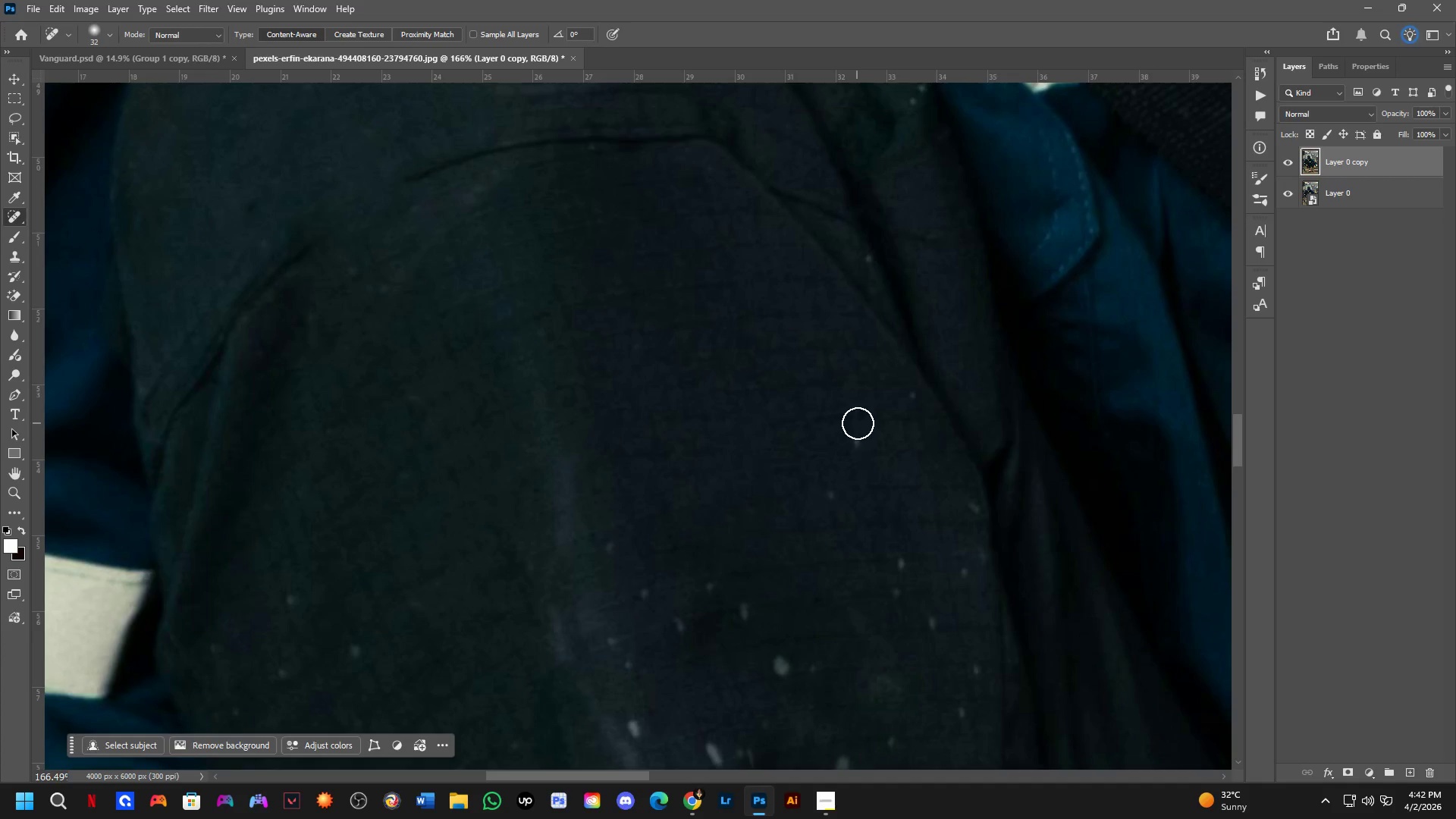 
left_click_drag(start_coordinate=[861, 423], to_coordinate=[851, 427])
 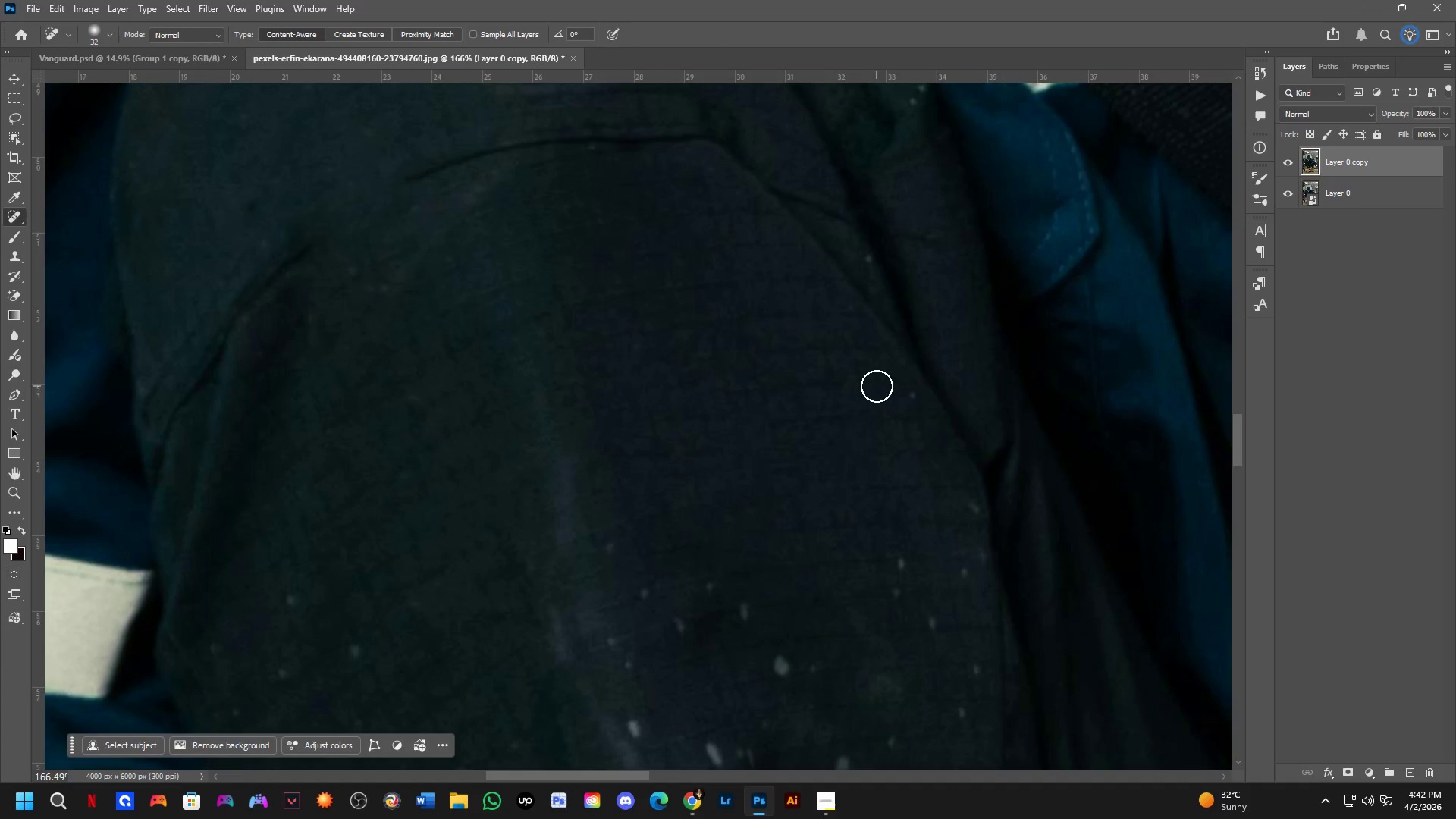 
left_click_drag(start_coordinate=[888, 391], to_coordinate=[907, 381])
 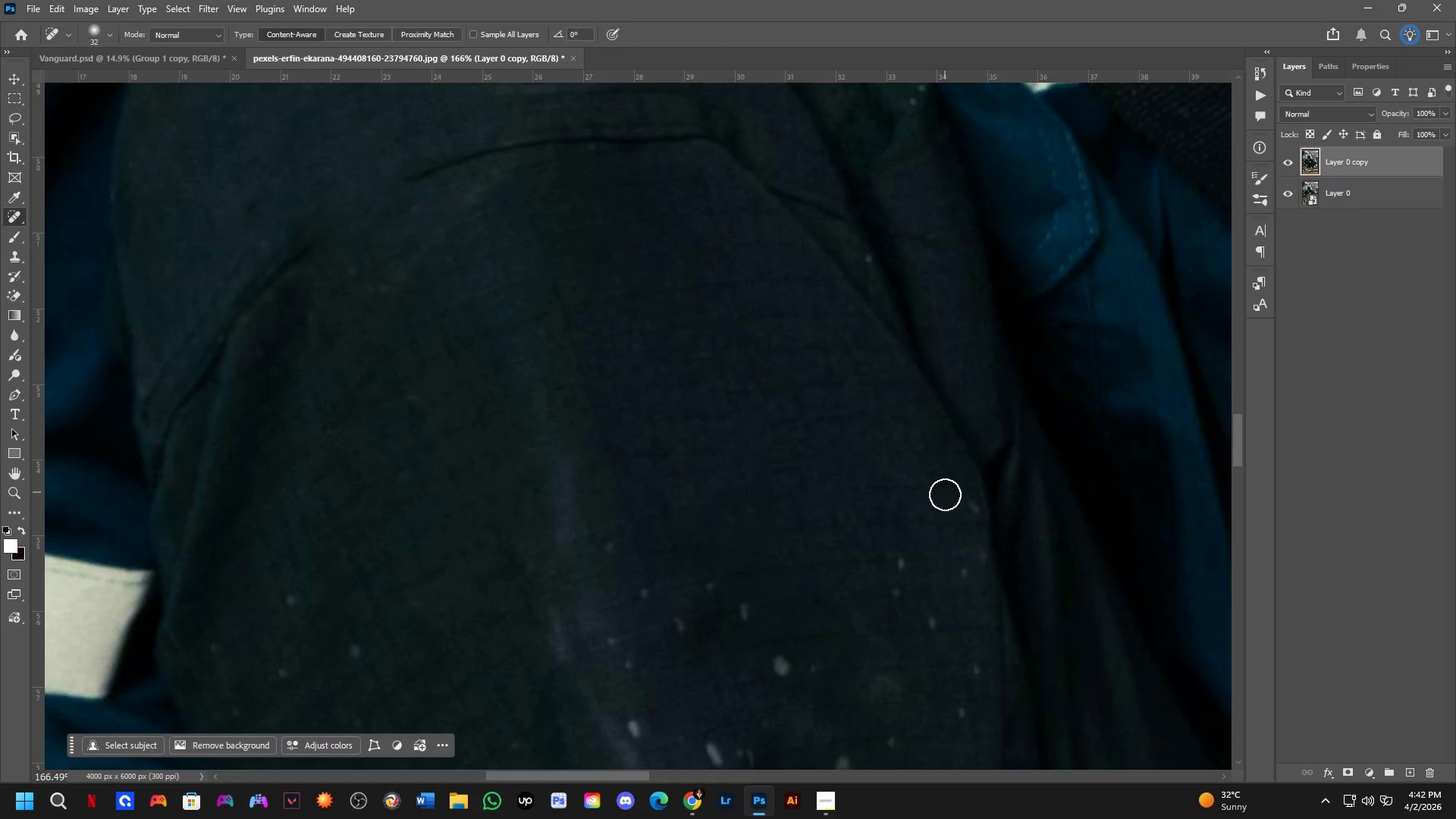 
hold_key(key=Space, duration=0.75)
 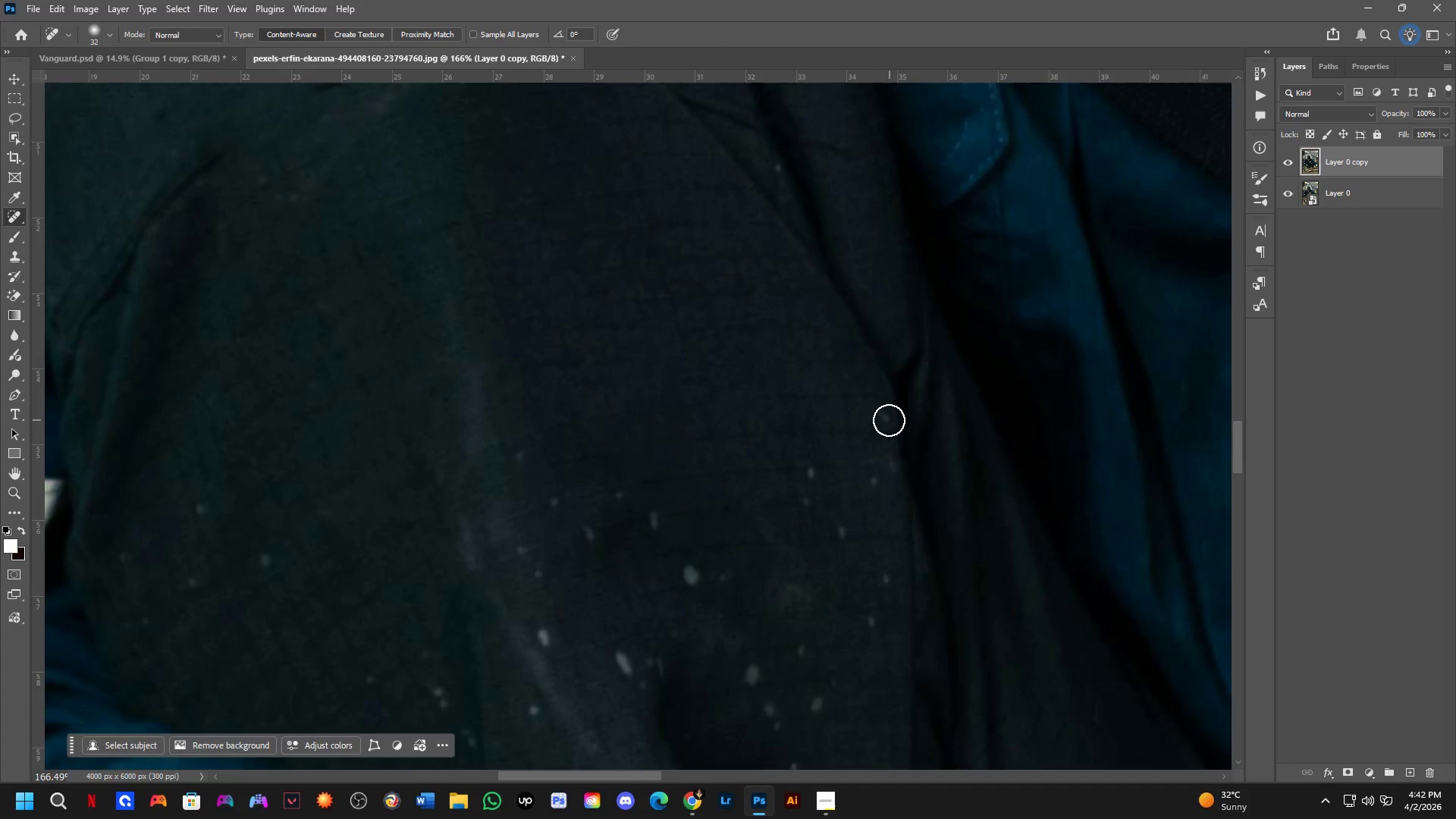 
left_click_drag(start_coordinate=[929, 534], to_coordinate=[839, 443])
 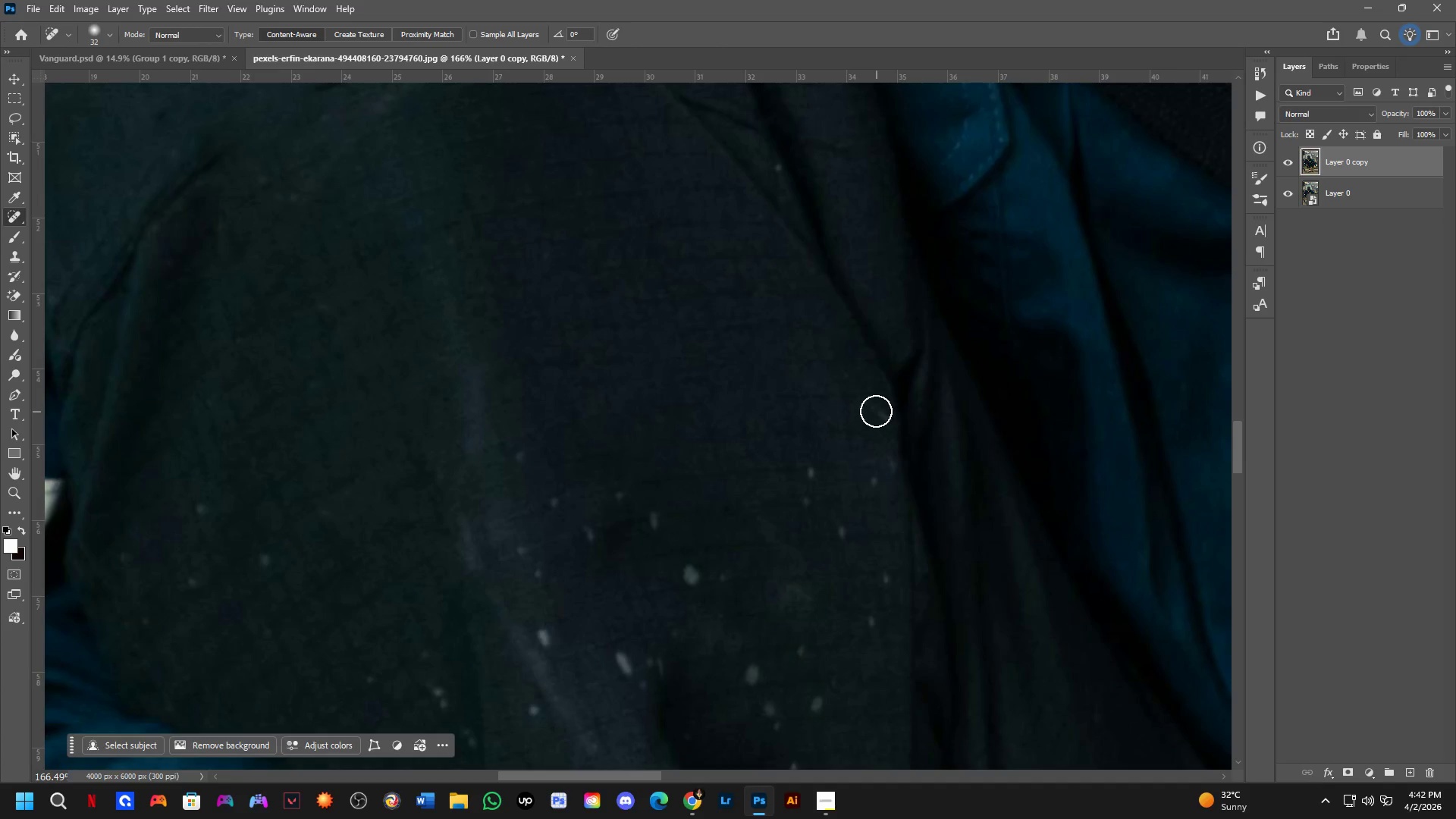 
left_click_drag(start_coordinate=[874, 410], to_coordinate=[864, 444])
 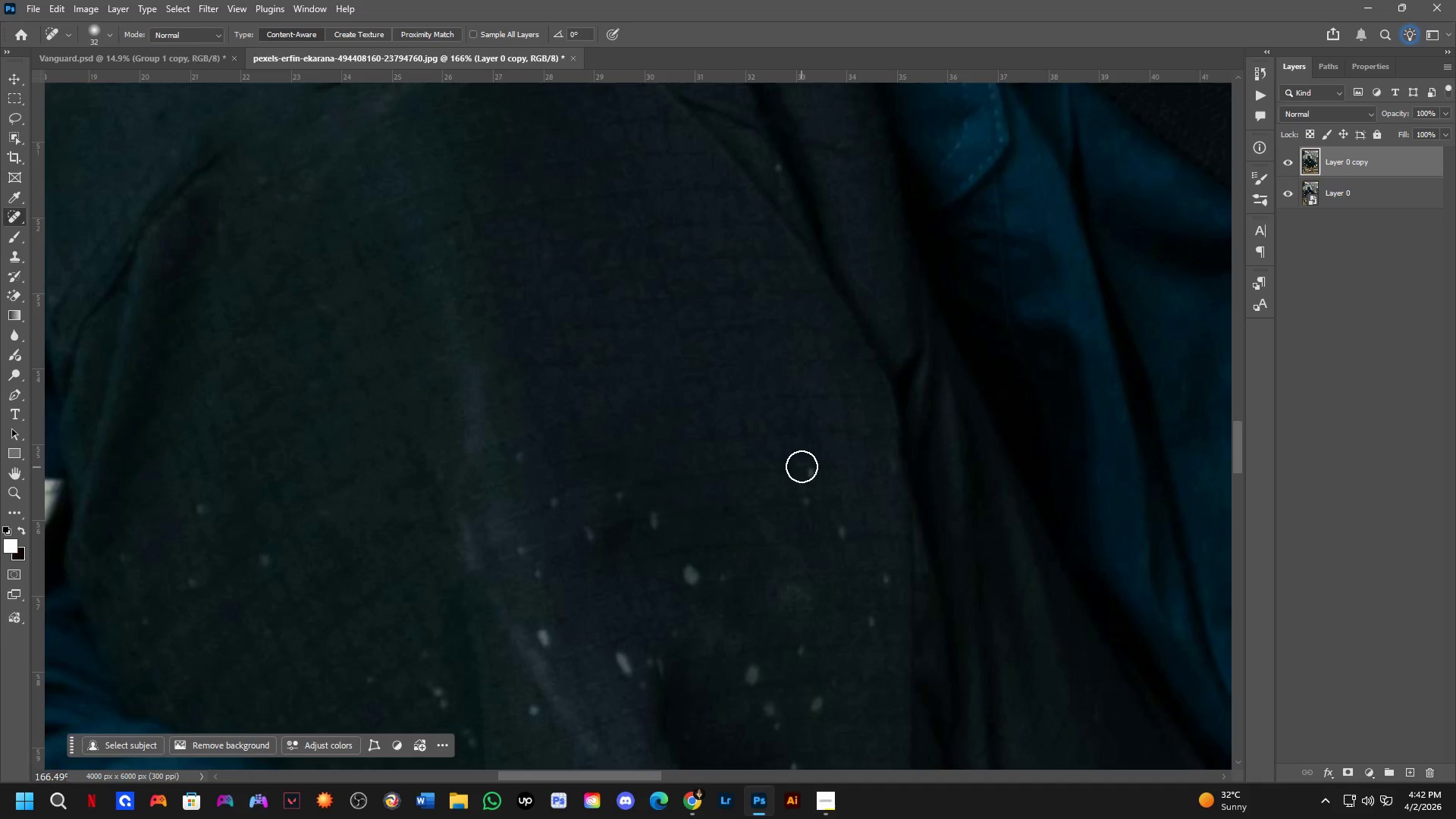 
left_click_drag(start_coordinate=[805, 463], to_coordinate=[850, 522])
 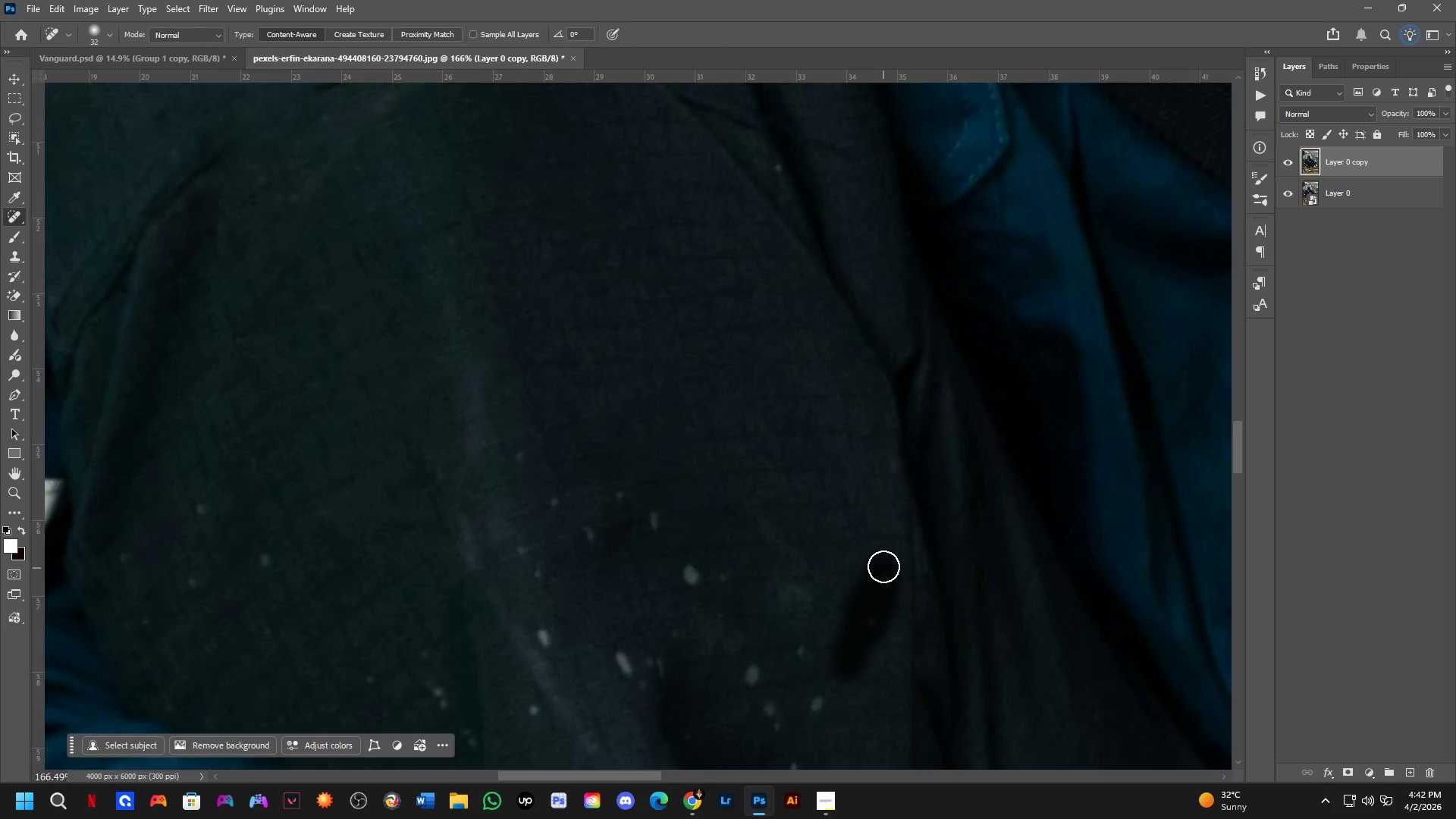 
hold_key(key=Space, duration=1.39)
 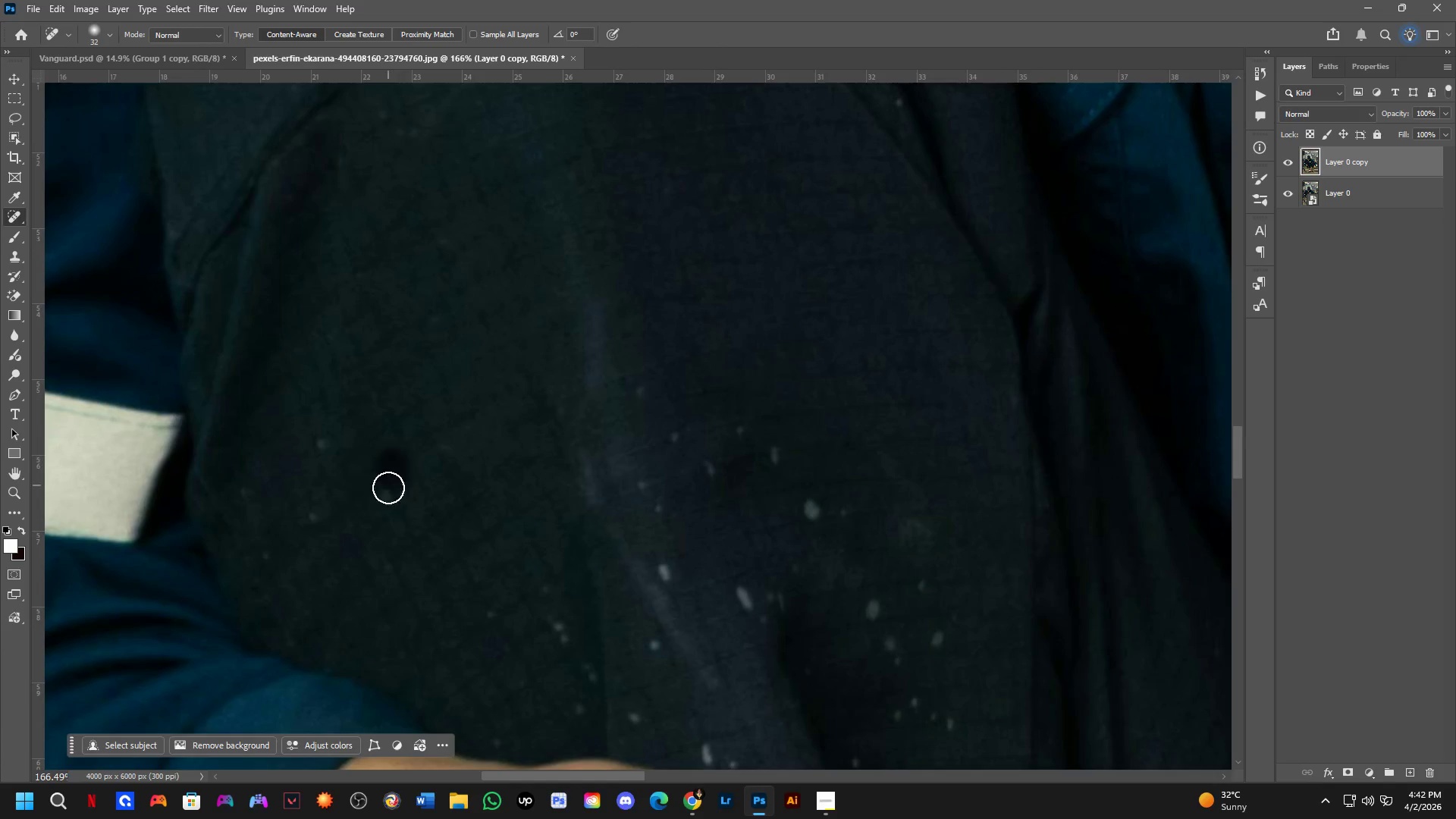 
left_click_drag(start_coordinate=[703, 658], to_coordinate=[824, 593])
 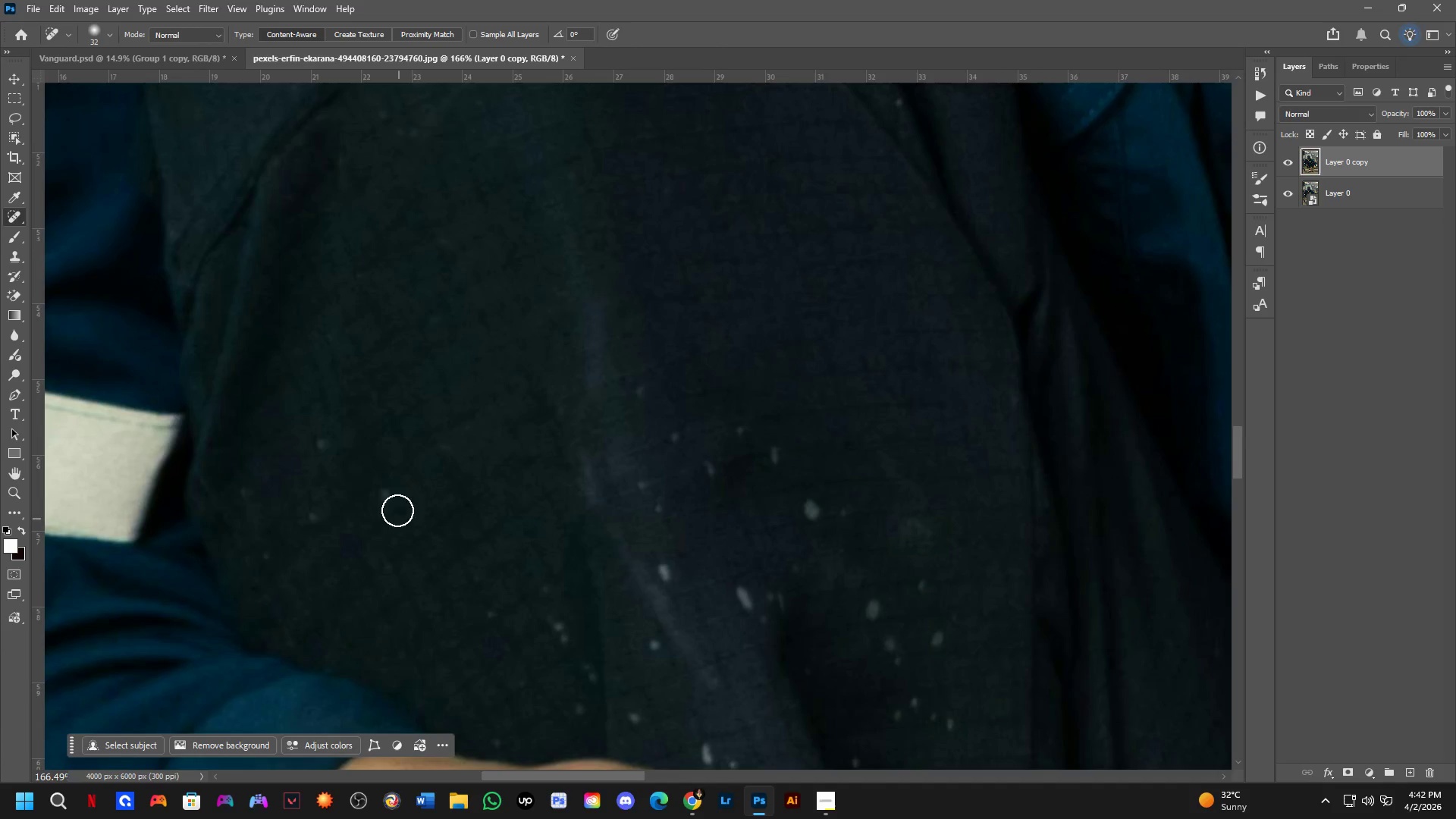 
left_click_drag(start_coordinate=[392, 460], to_coordinate=[241, 519])
 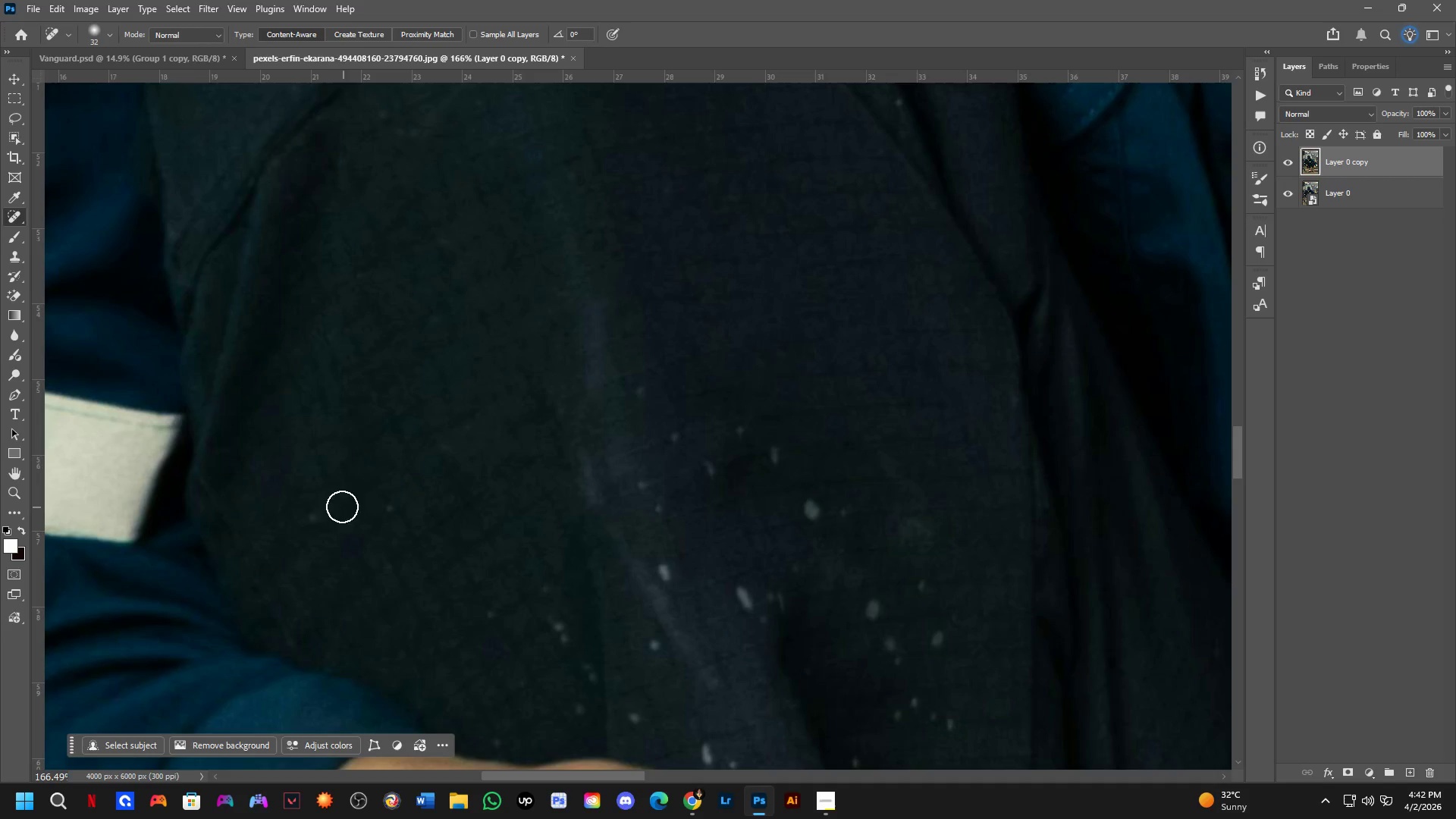 
left_click_drag(start_coordinate=[315, 507], to_coordinate=[388, 532])
 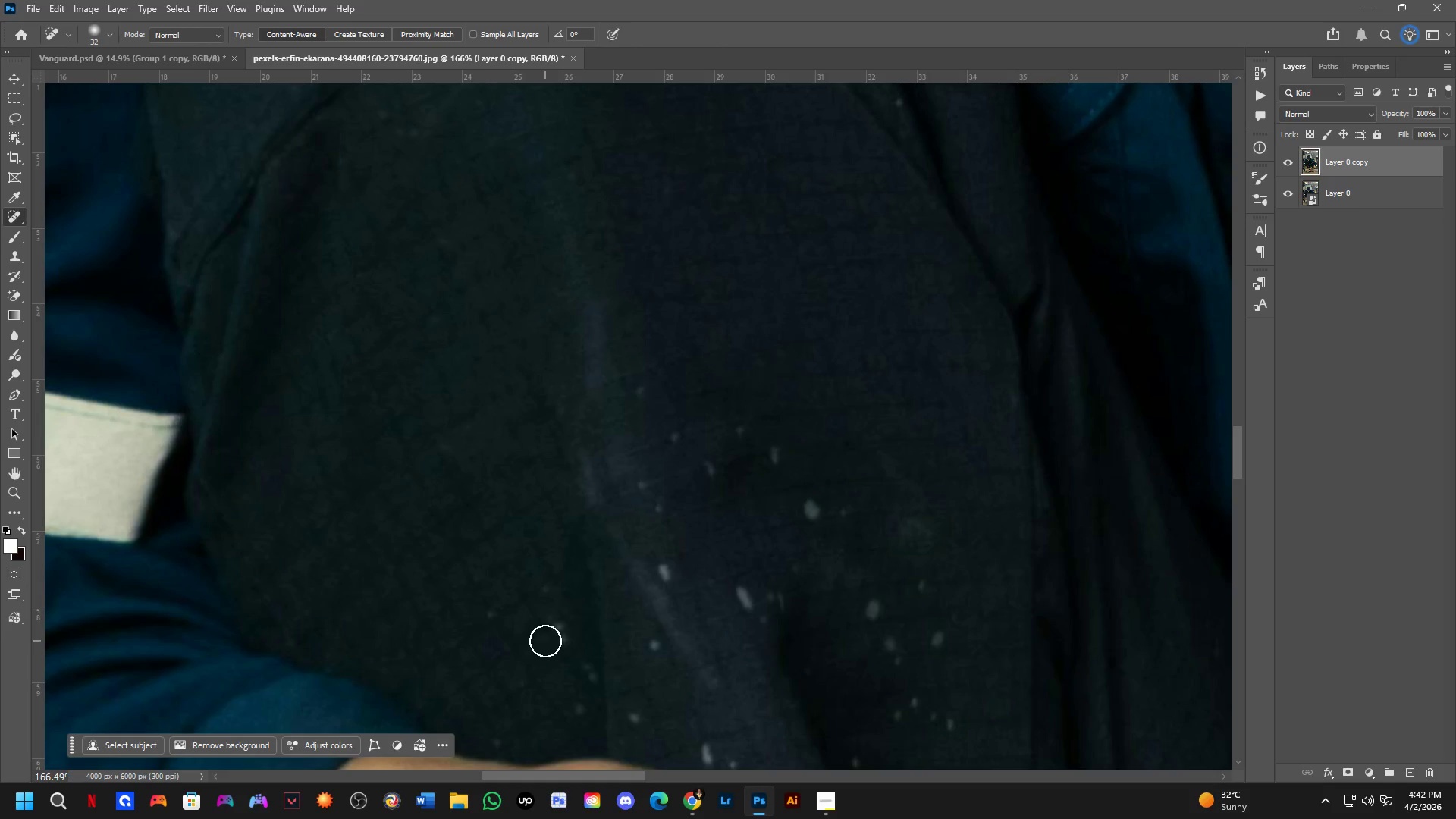 
left_click_drag(start_coordinate=[550, 610], to_coordinate=[497, 601])
 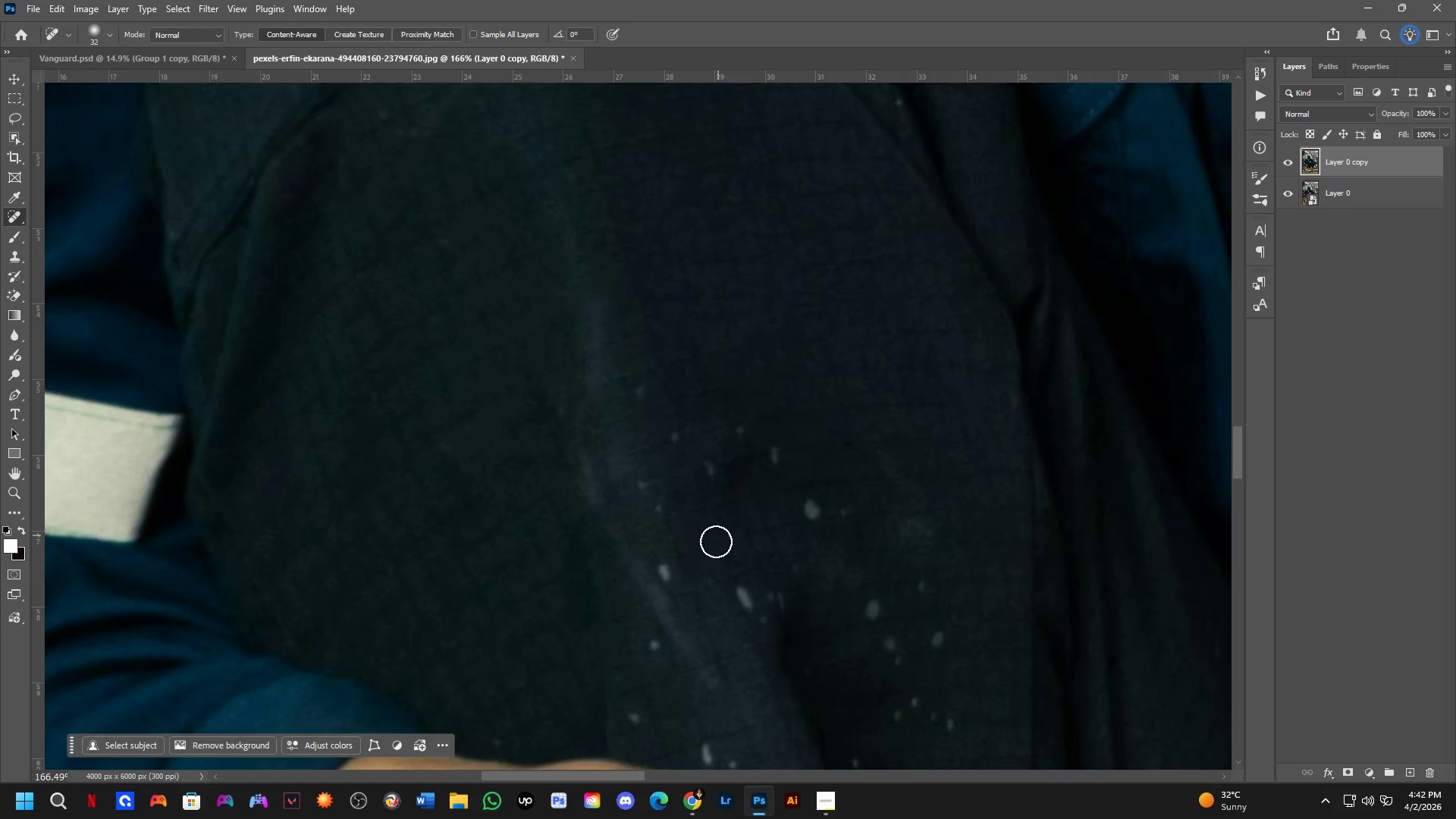 
hold_key(key=Space, duration=0.44)
 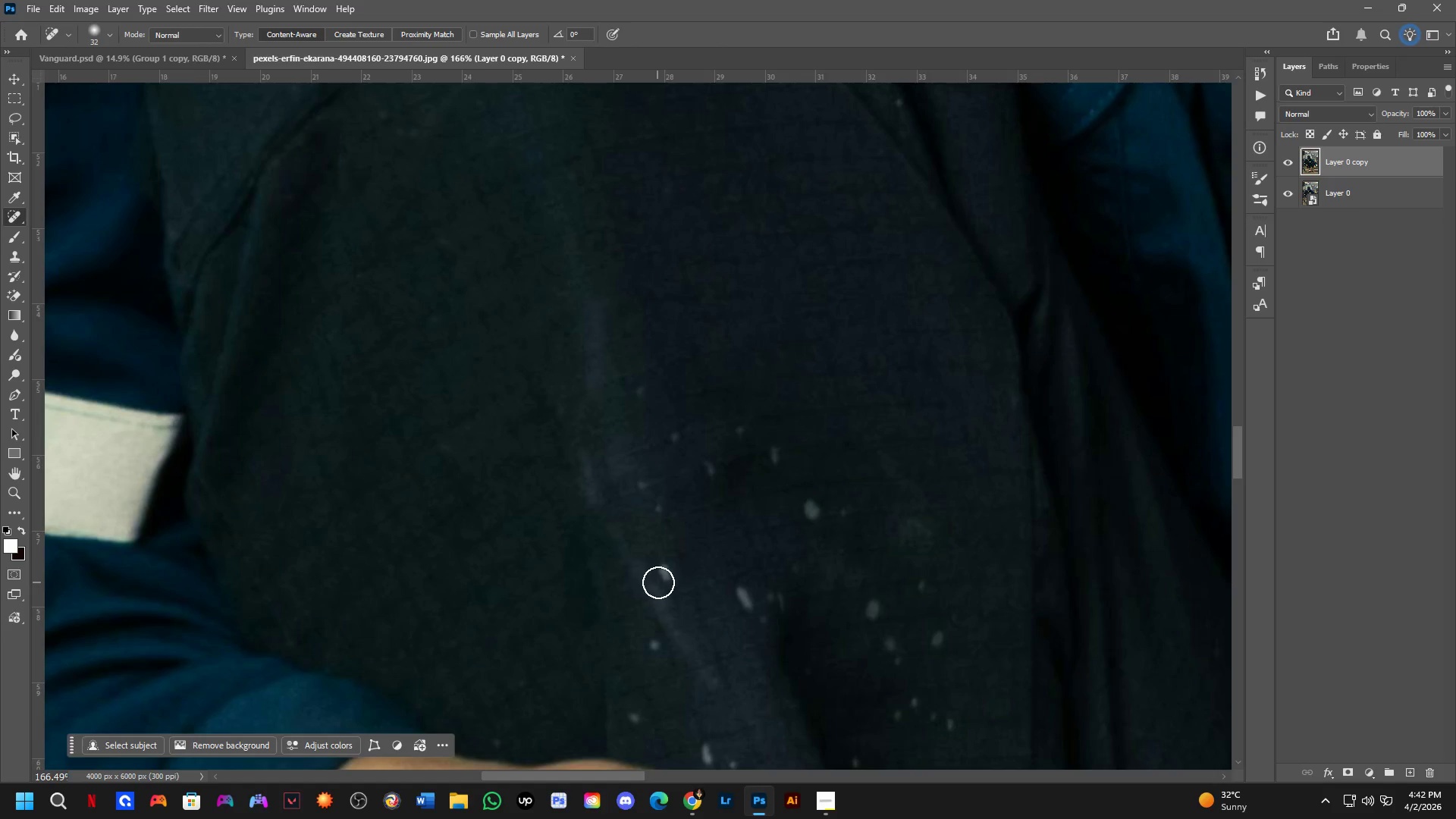 
left_click_drag(start_coordinate=[658, 582], to_coordinate=[667, 575])
 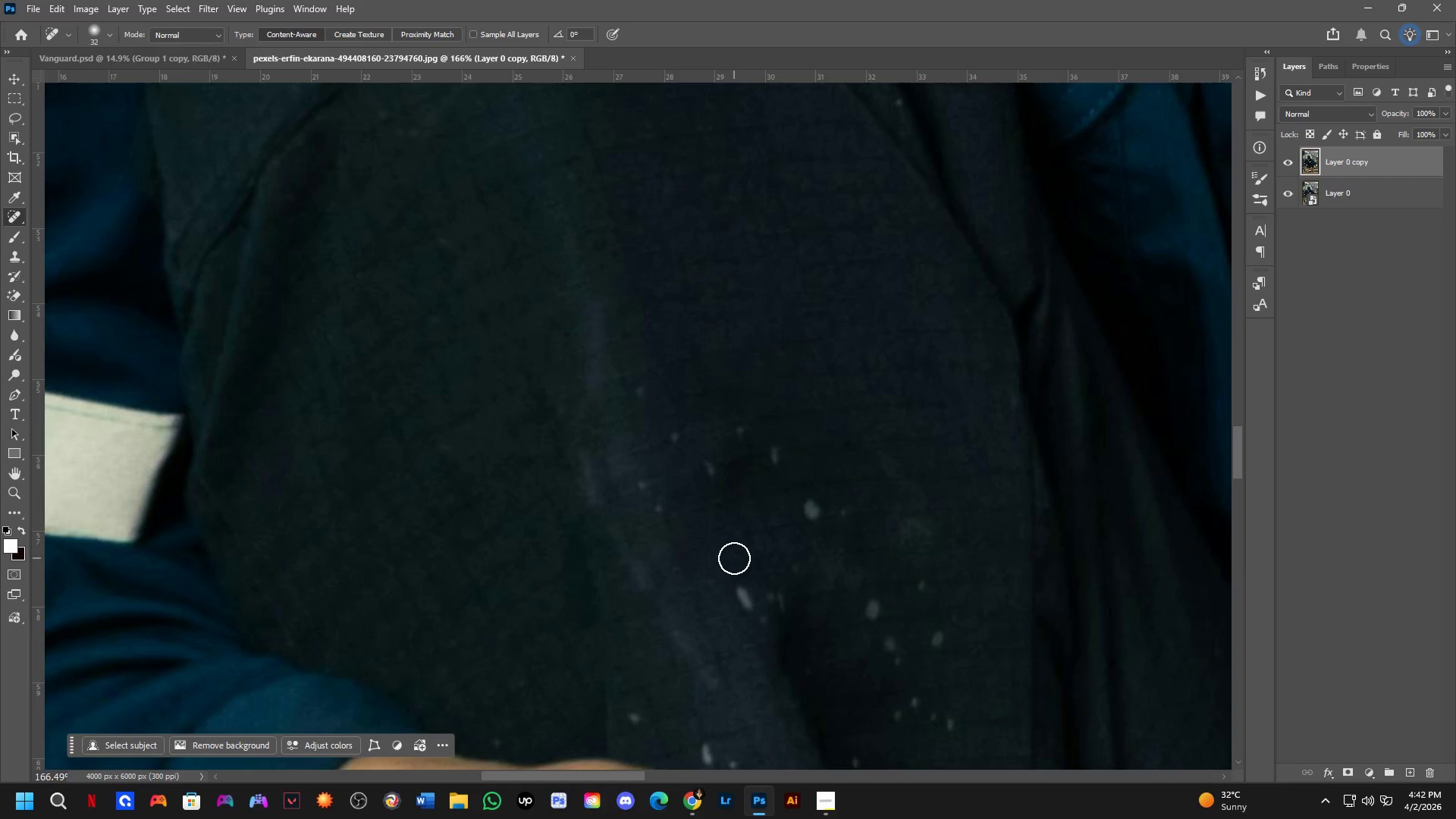 
hold_key(key=Space, duration=0.92)
 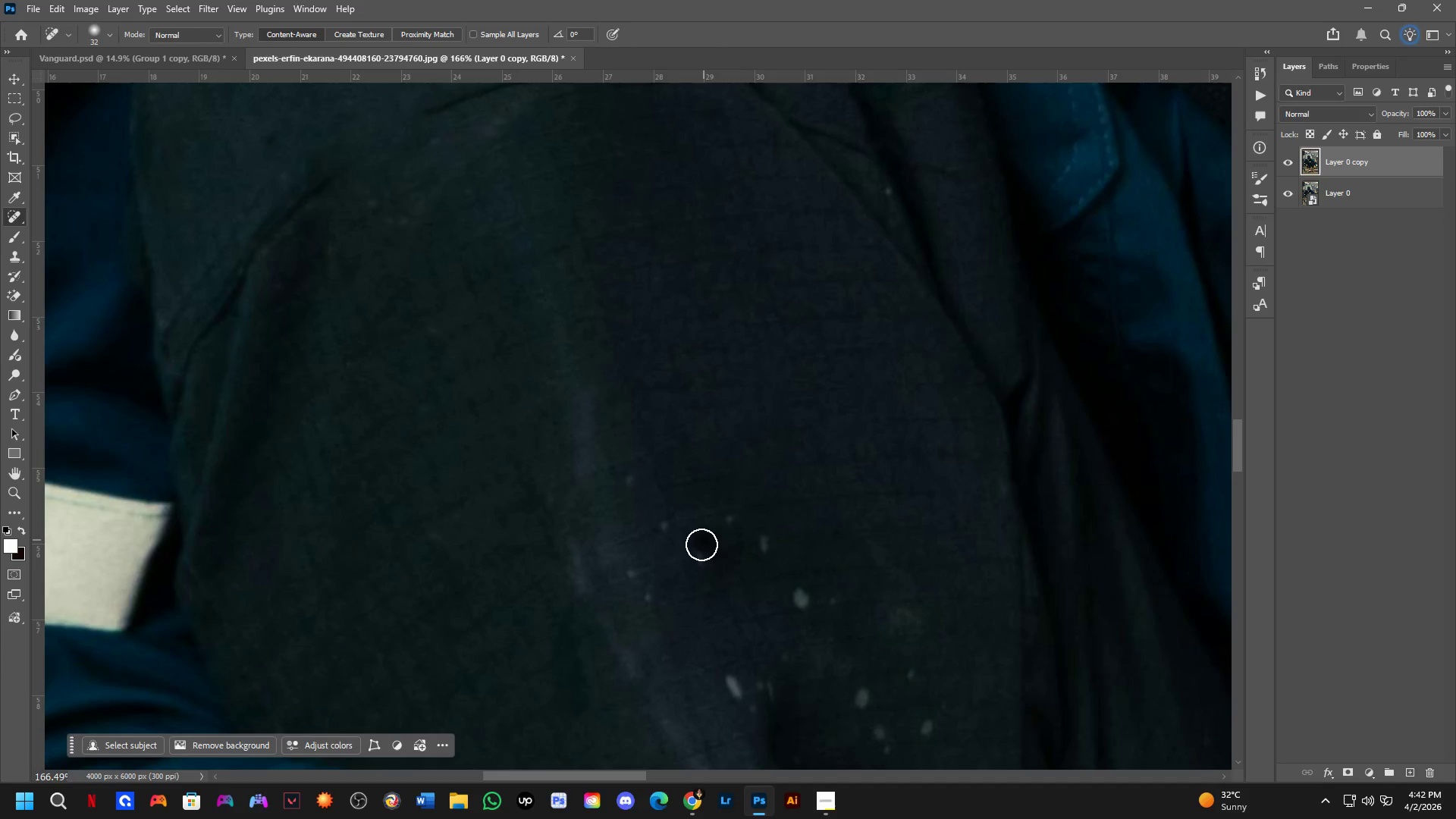 
left_click_drag(start_coordinate=[732, 544], to_coordinate=[721, 632])
 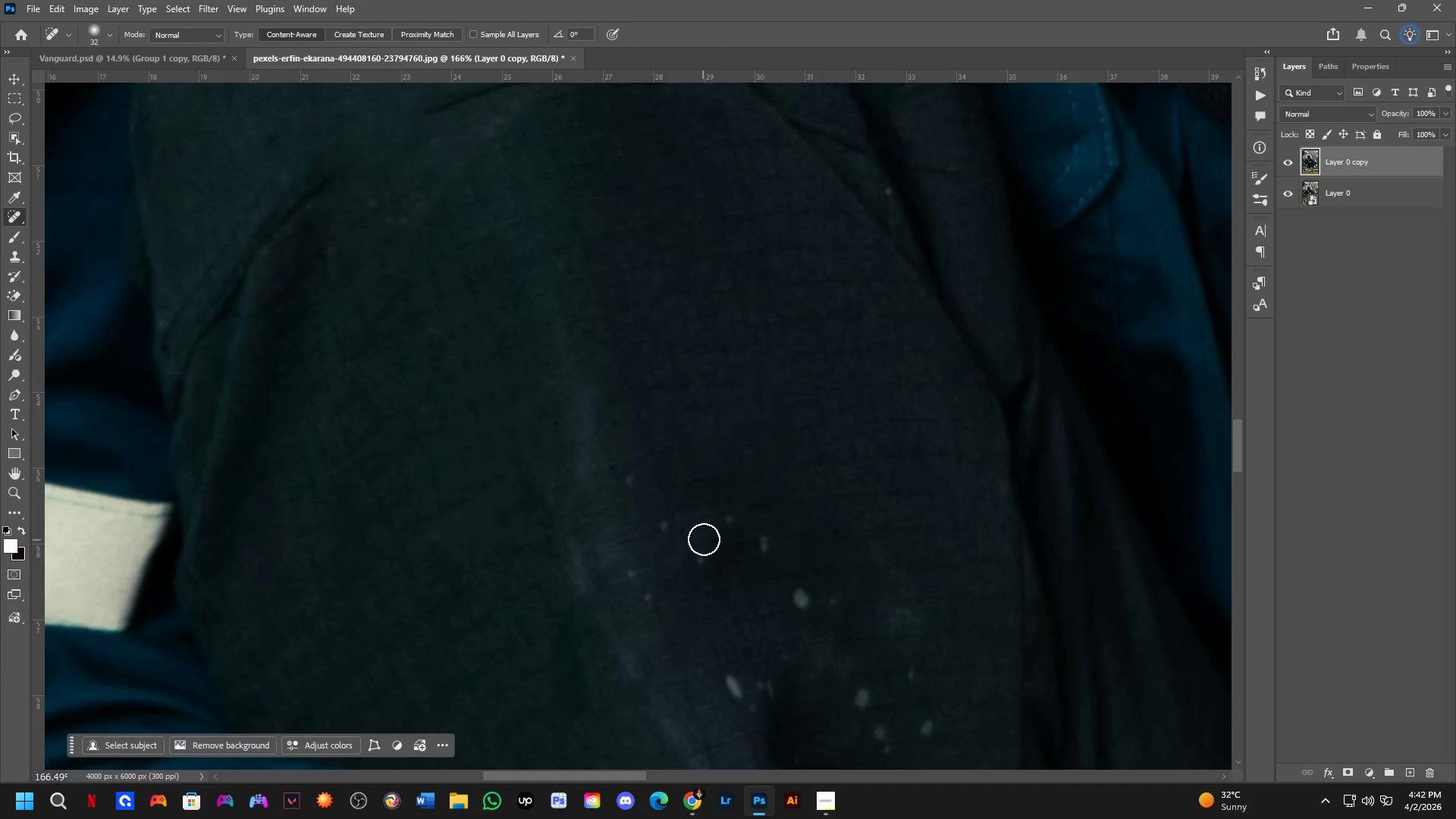 
left_click_drag(start_coordinate=[704, 540], to_coordinate=[701, 549])
 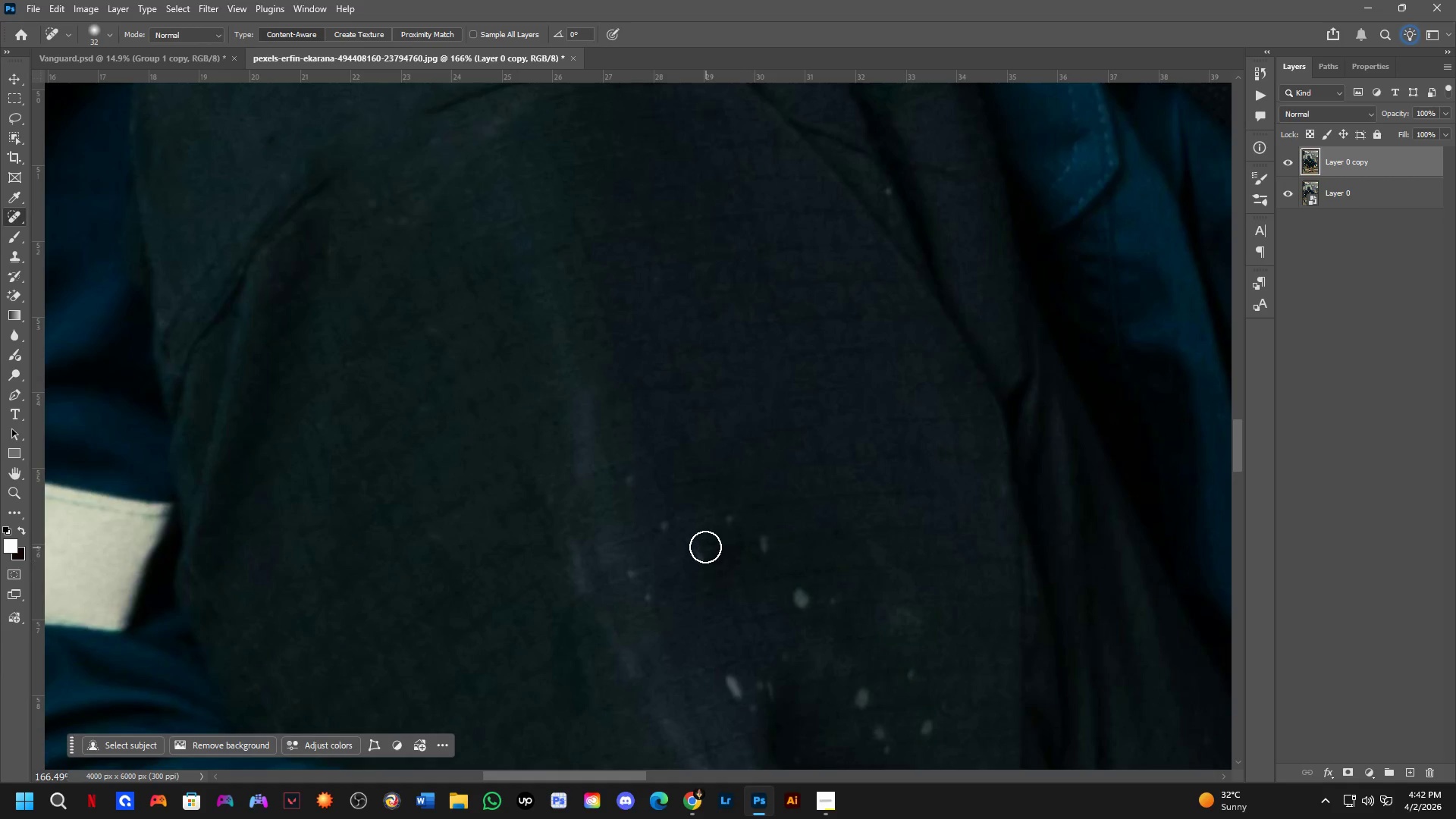 
left_click([705, 547])
 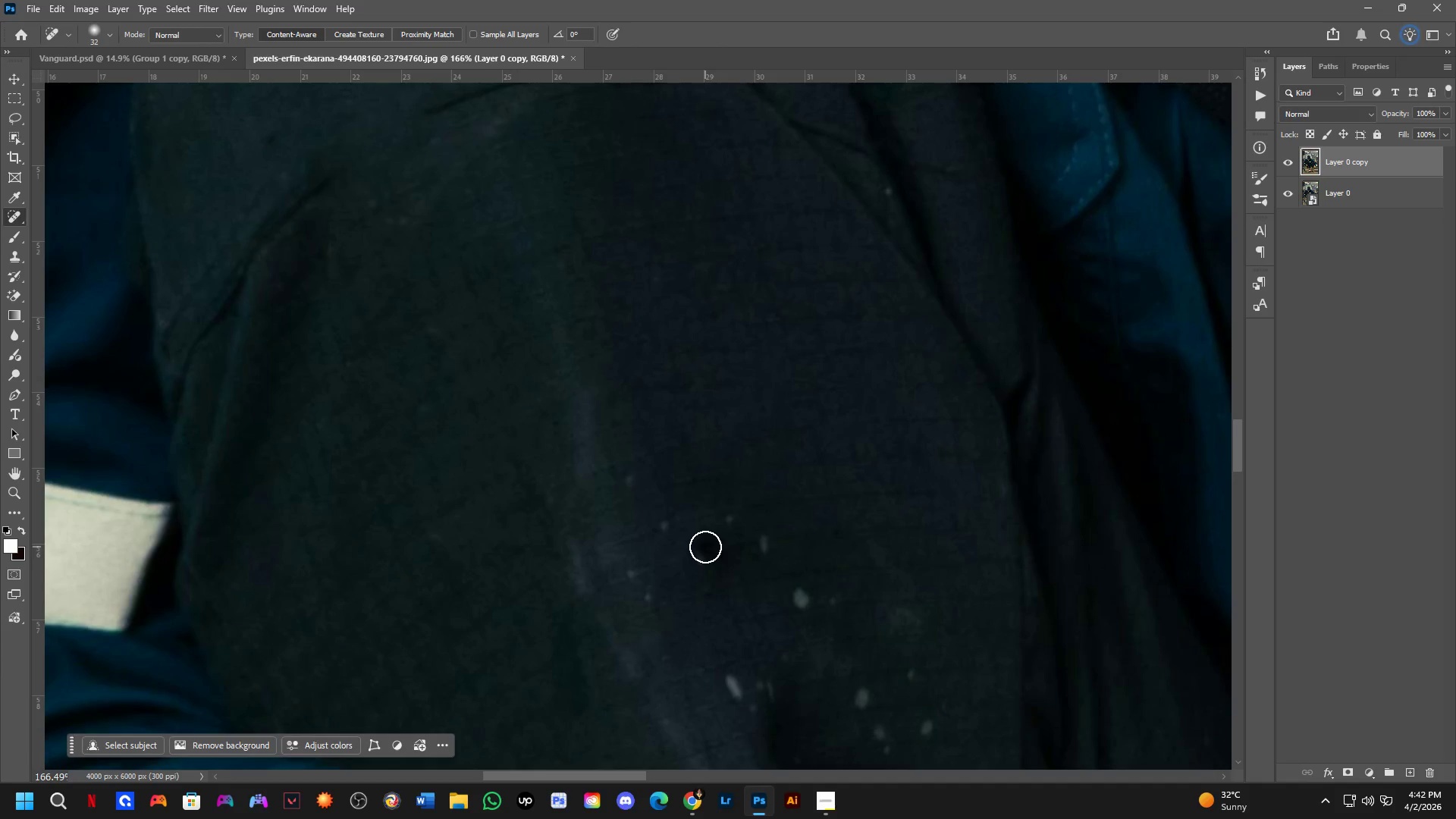 
left_click_drag(start_coordinate=[705, 563], to_coordinate=[705, 566])
 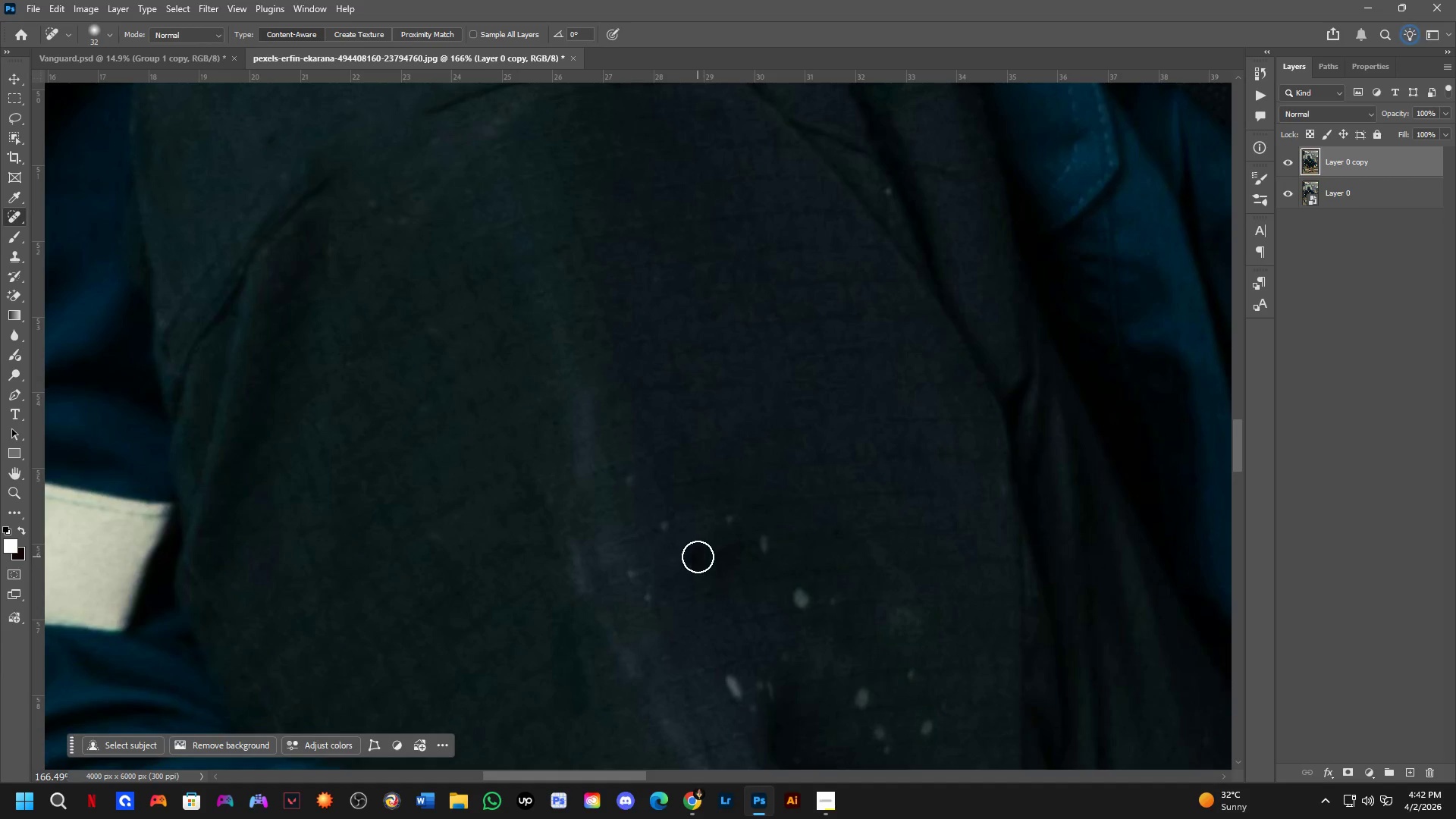 
double_click([698, 557])
 